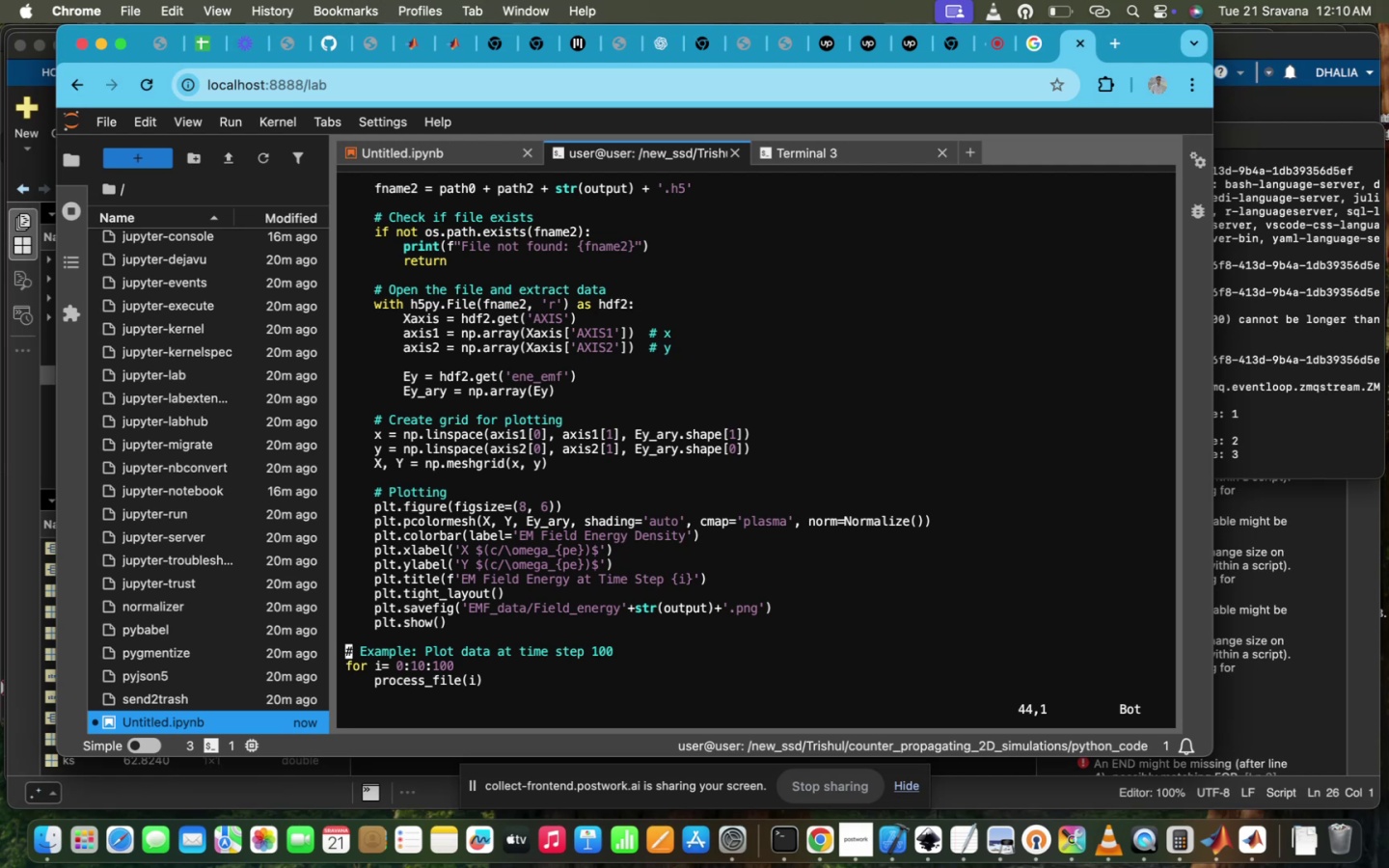 
hold_key(key=ArrowRight, duration=0.52)
 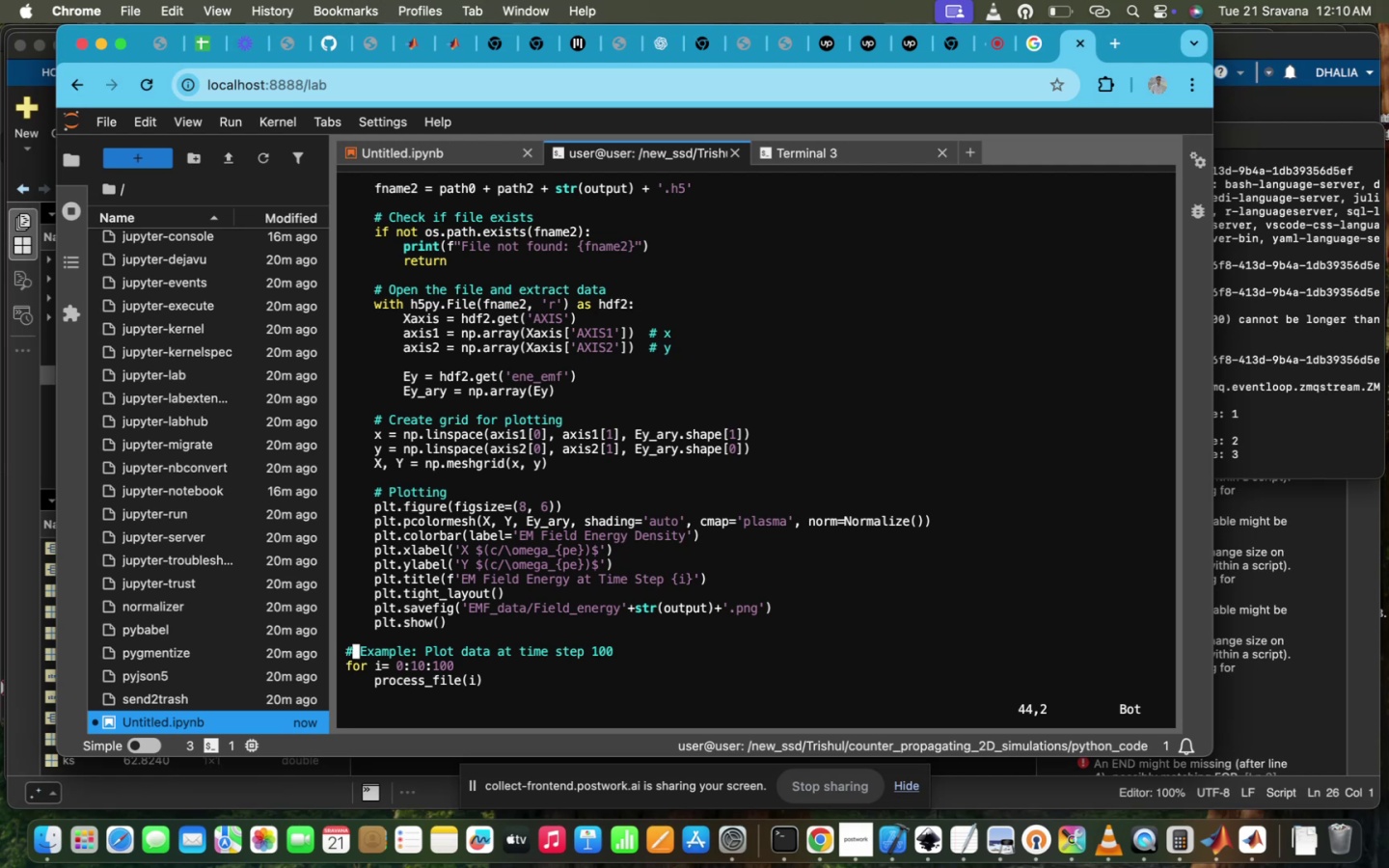 
hold_key(key=ArrowDown, duration=0.38)
 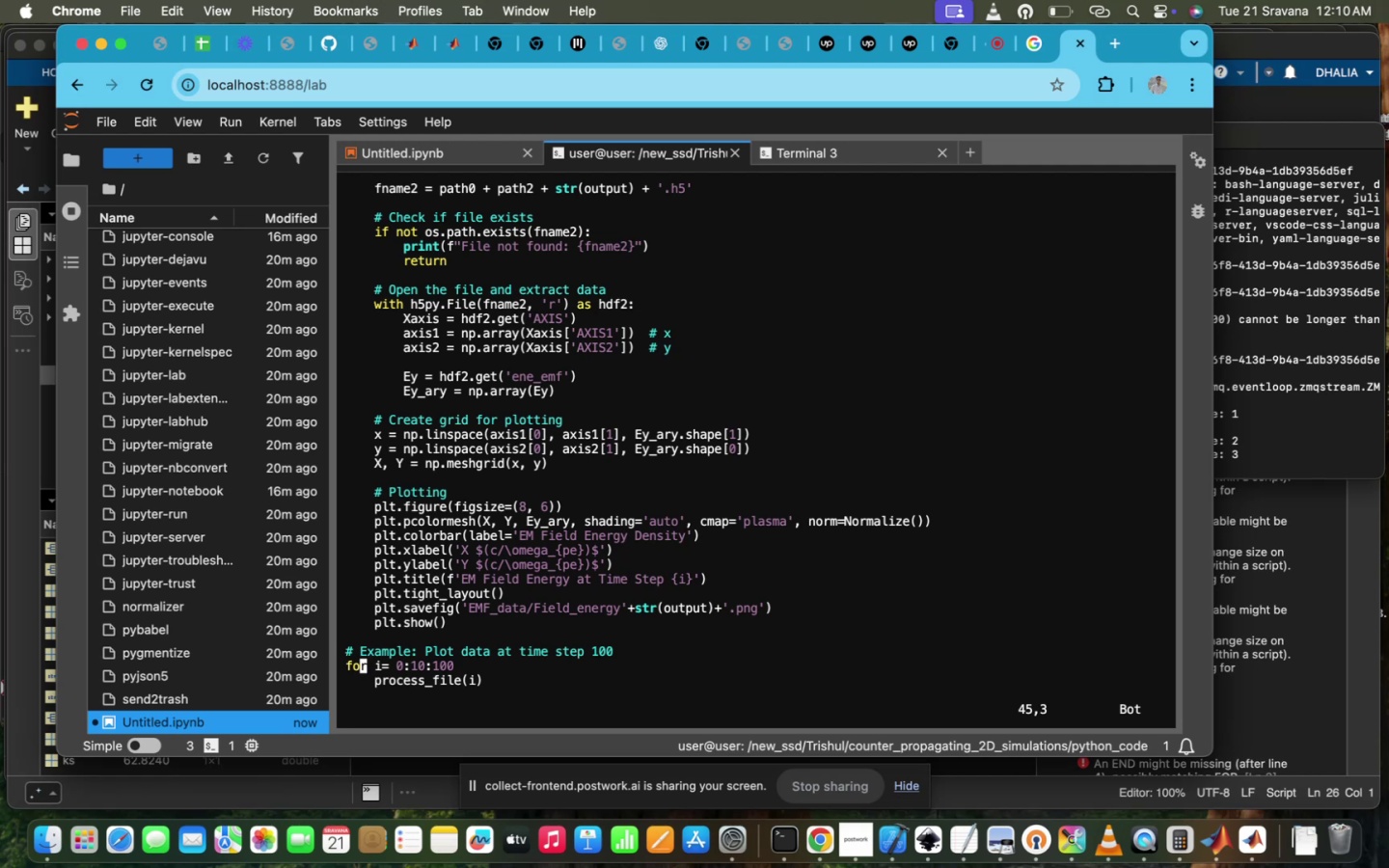 
key(ArrowRight)
 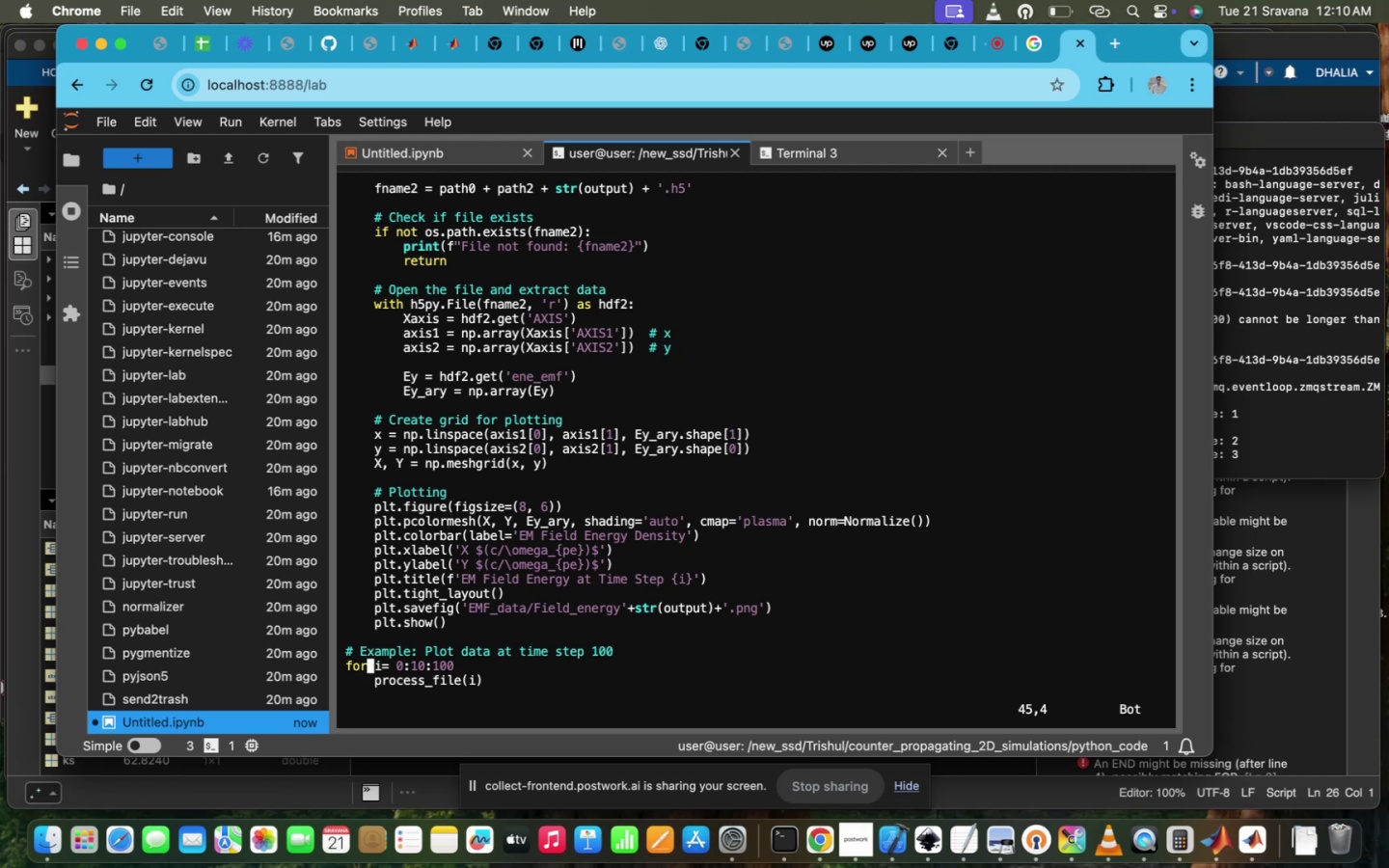 
key(ArrowRight)
 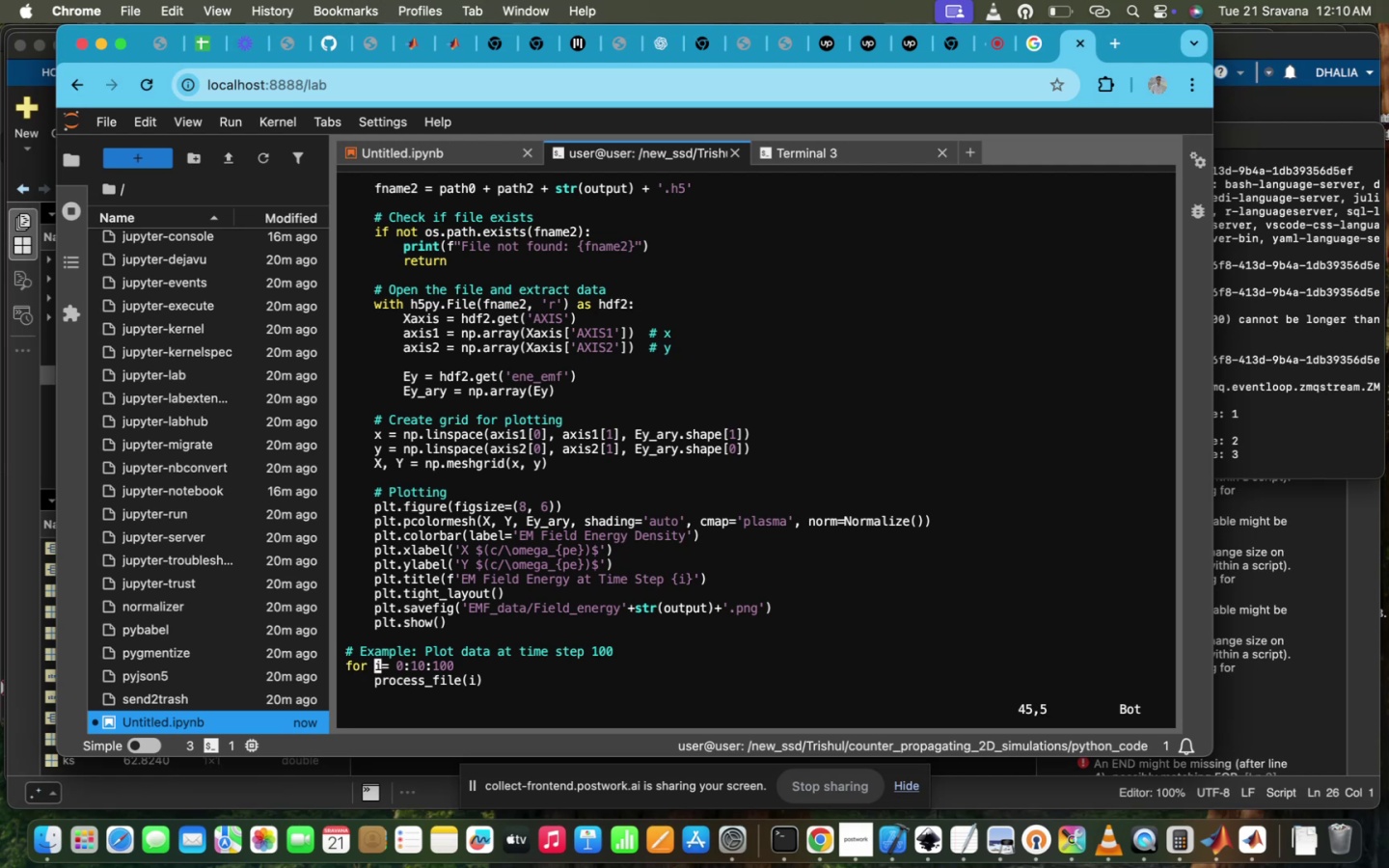 
key(ArrowRight)
 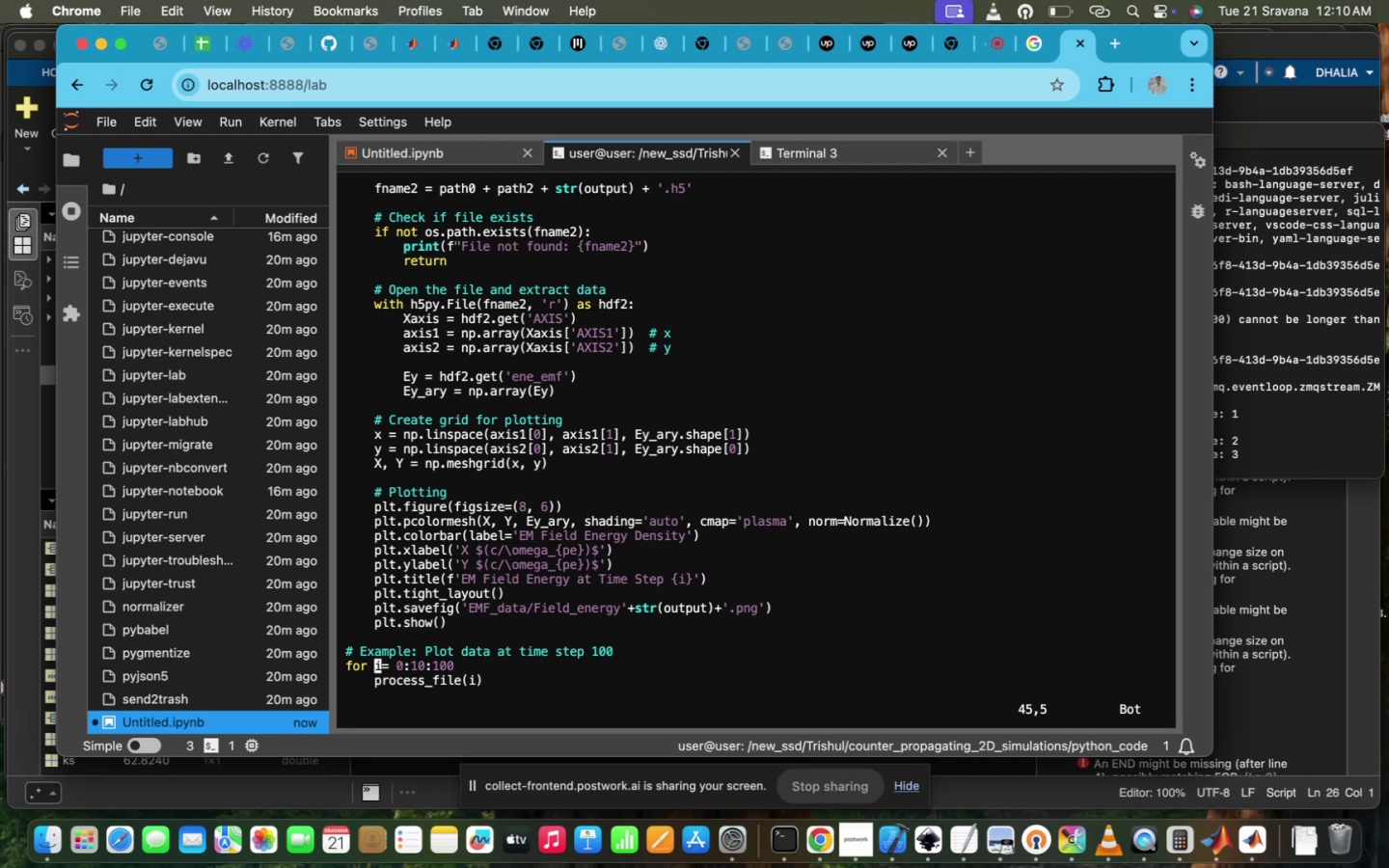 
key(ArrowRight)
 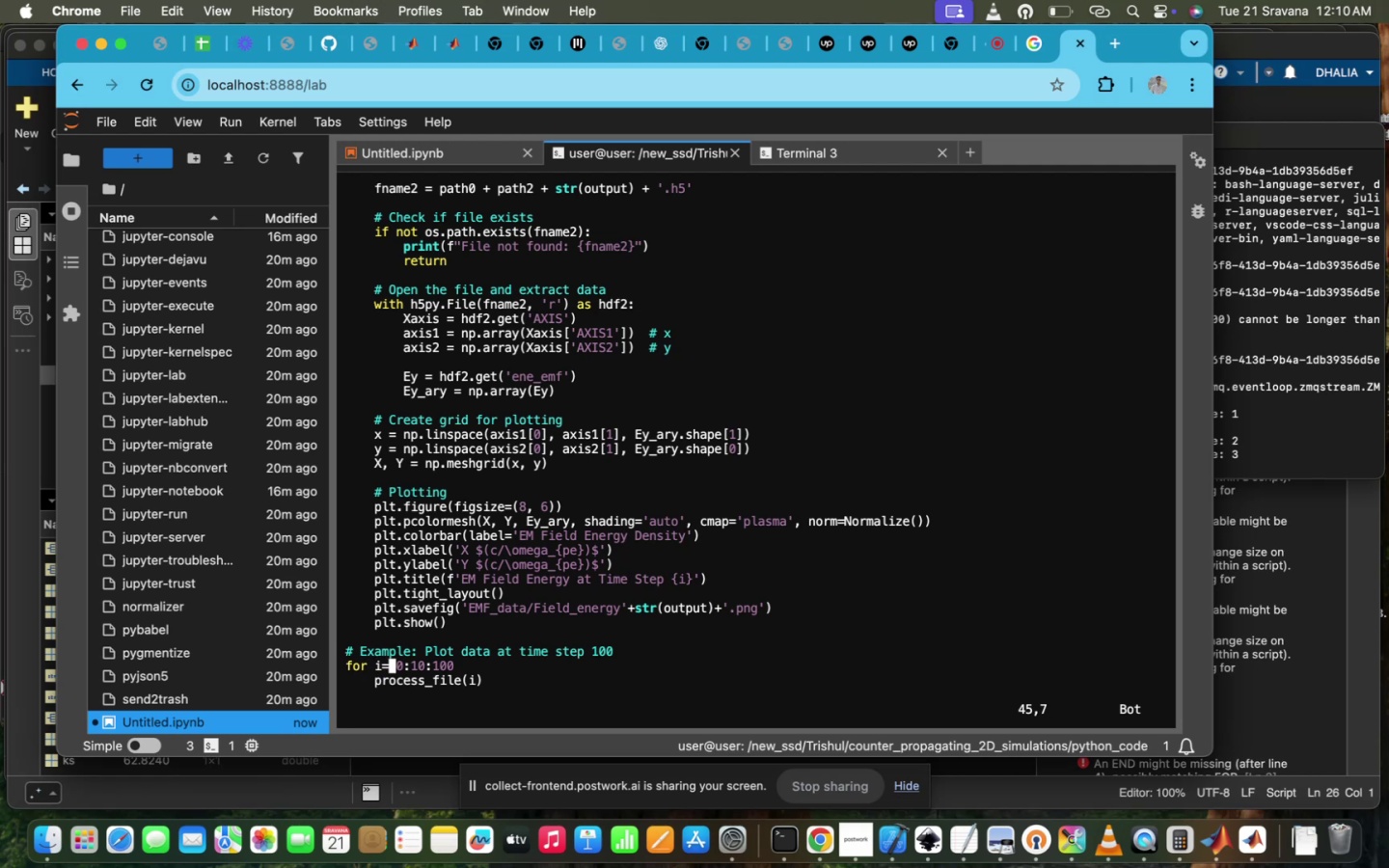 
key(Backspace)
 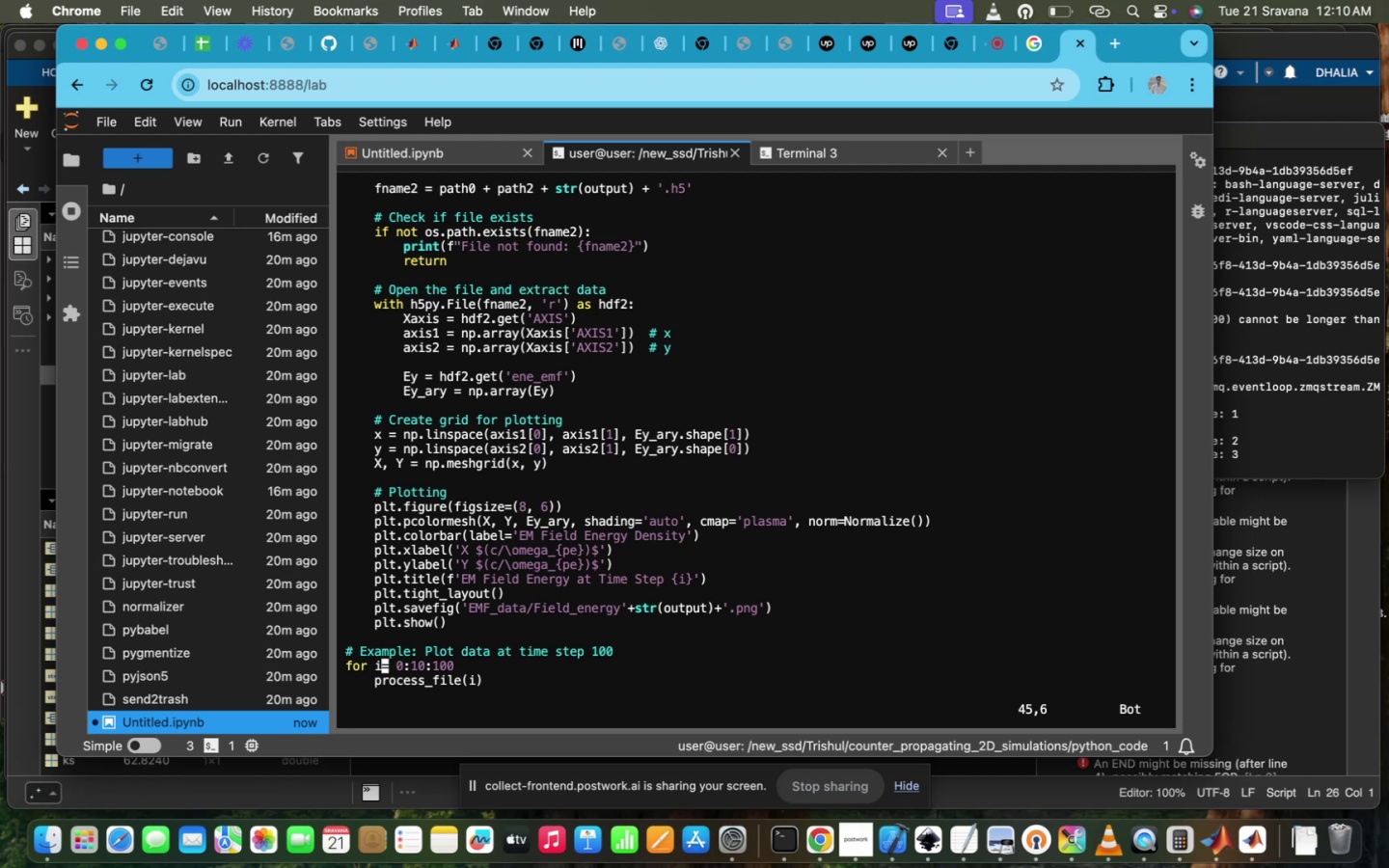 
key(I)
 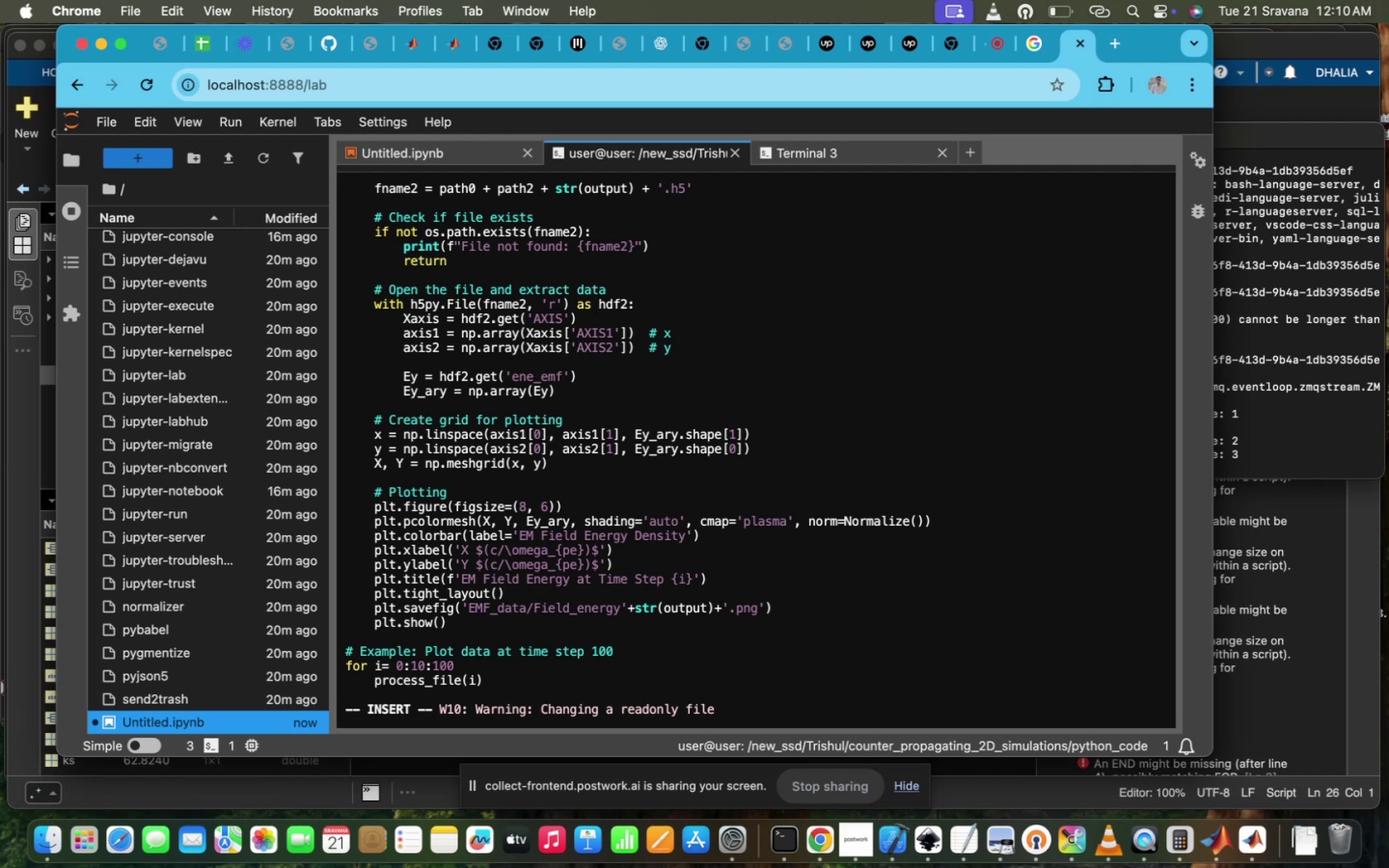 
key(ArrowRight)
 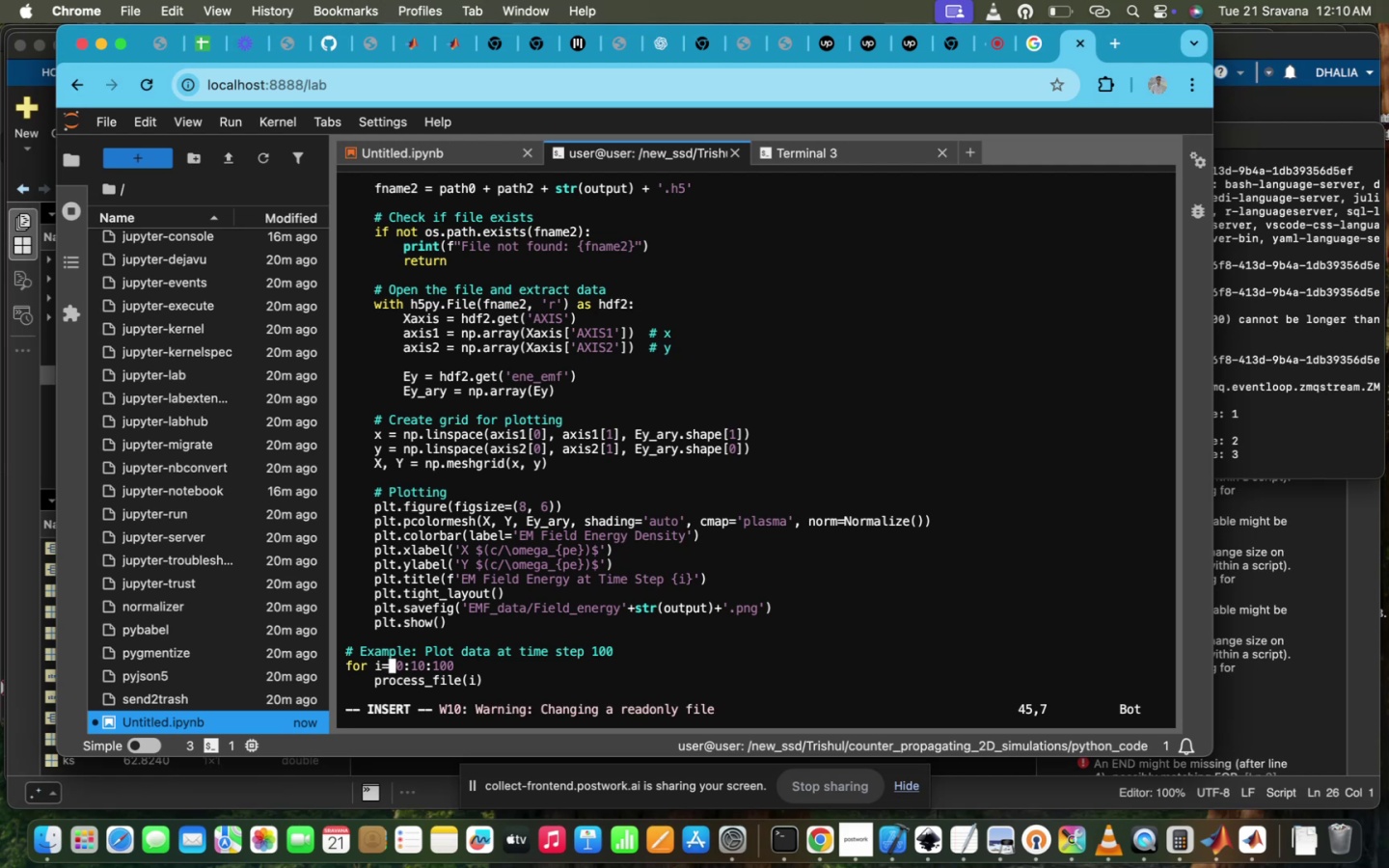 
key(Backspace)
type(  in rn)
key(Backspace)
type(ange()
 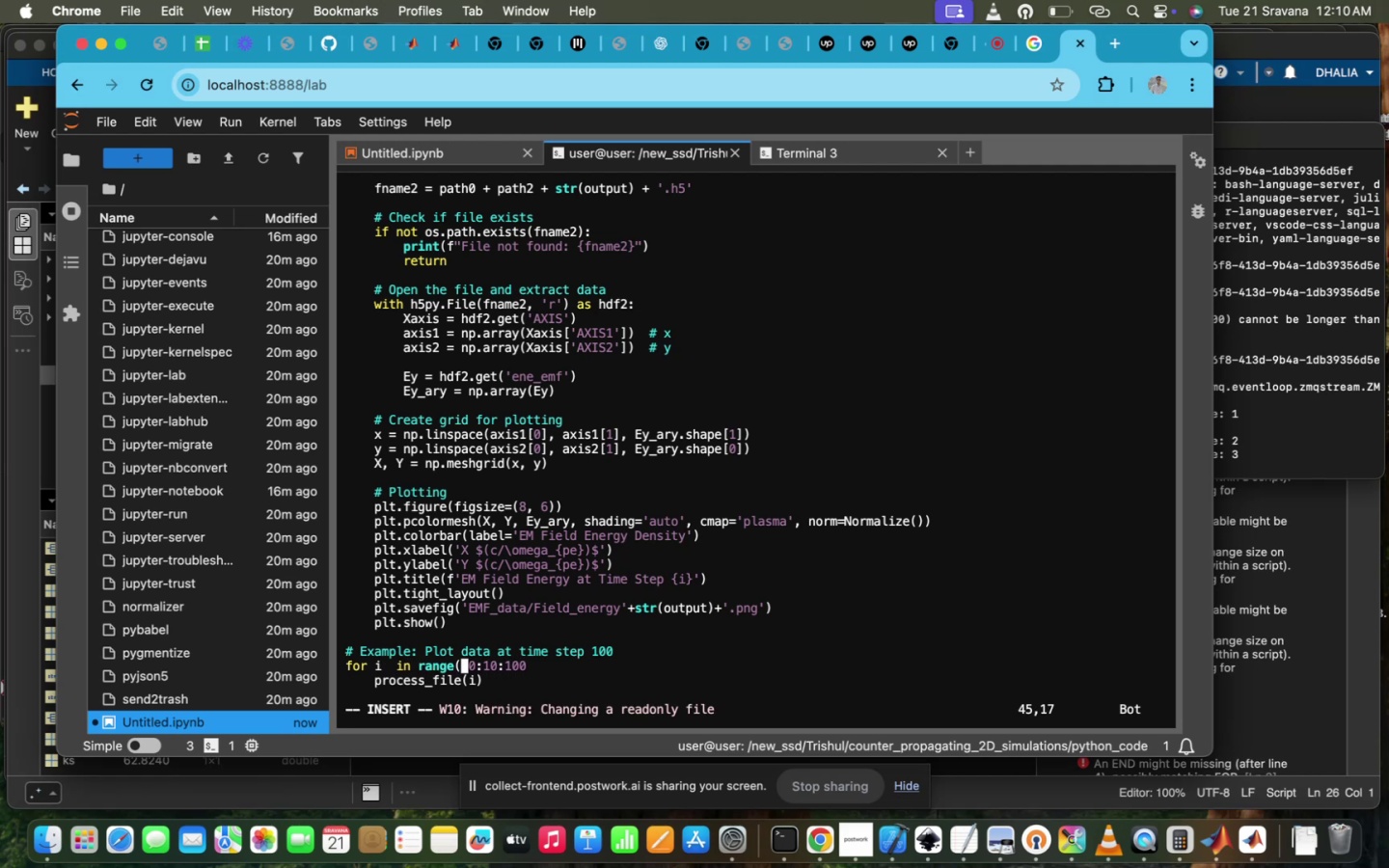 
key(ArrowRight)
 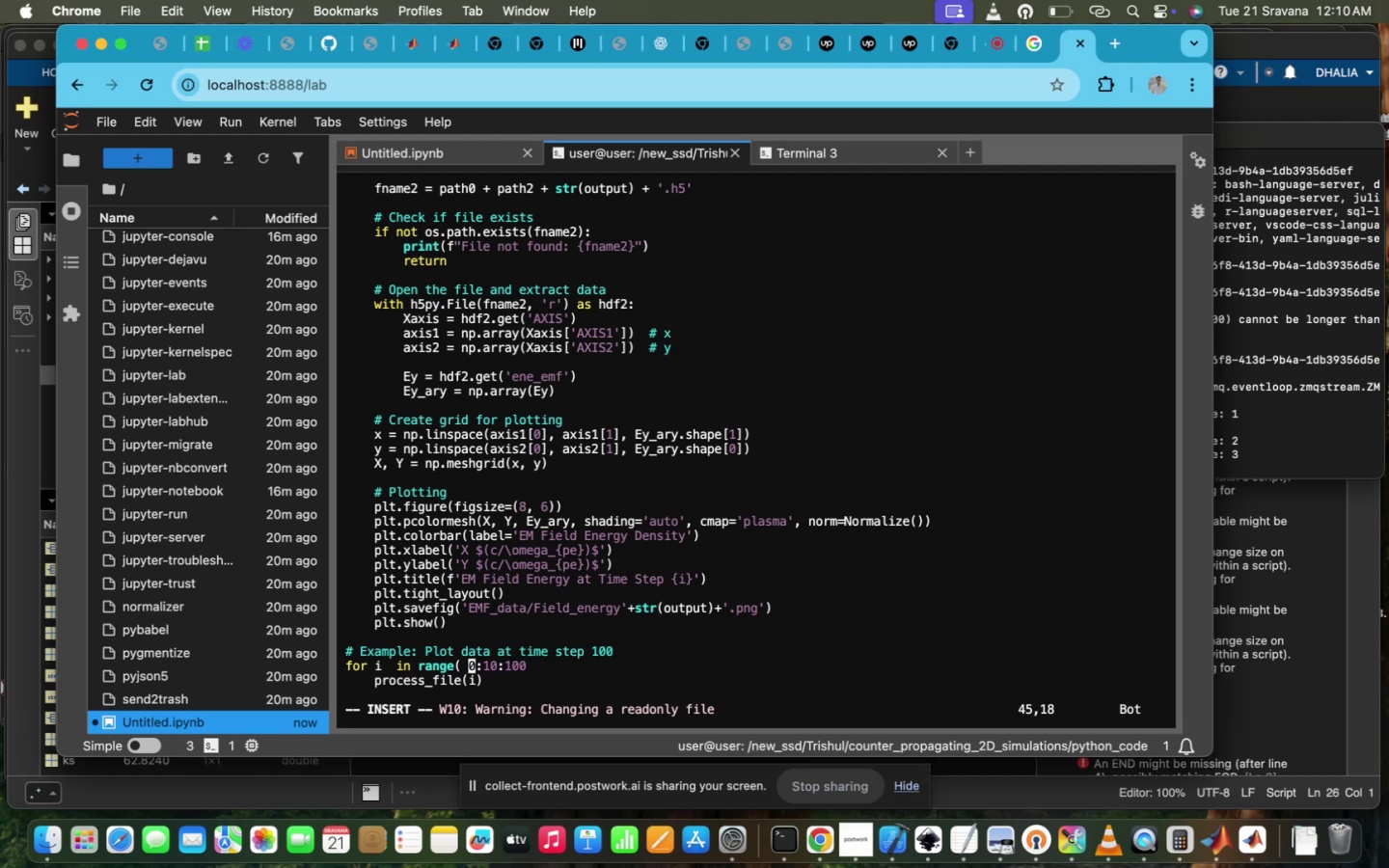 
key(ArrowRight)
 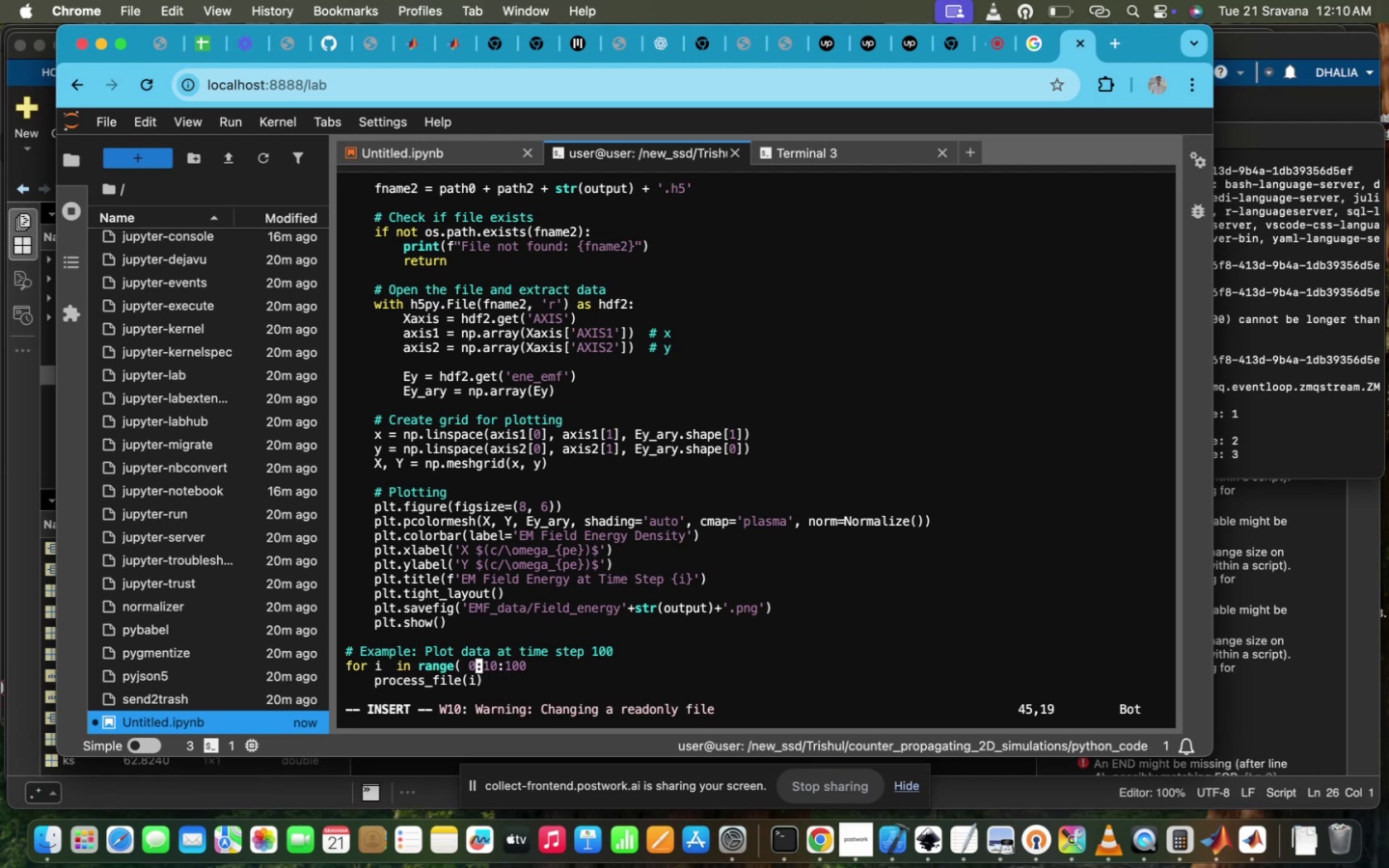 
key(ArrowRight)
 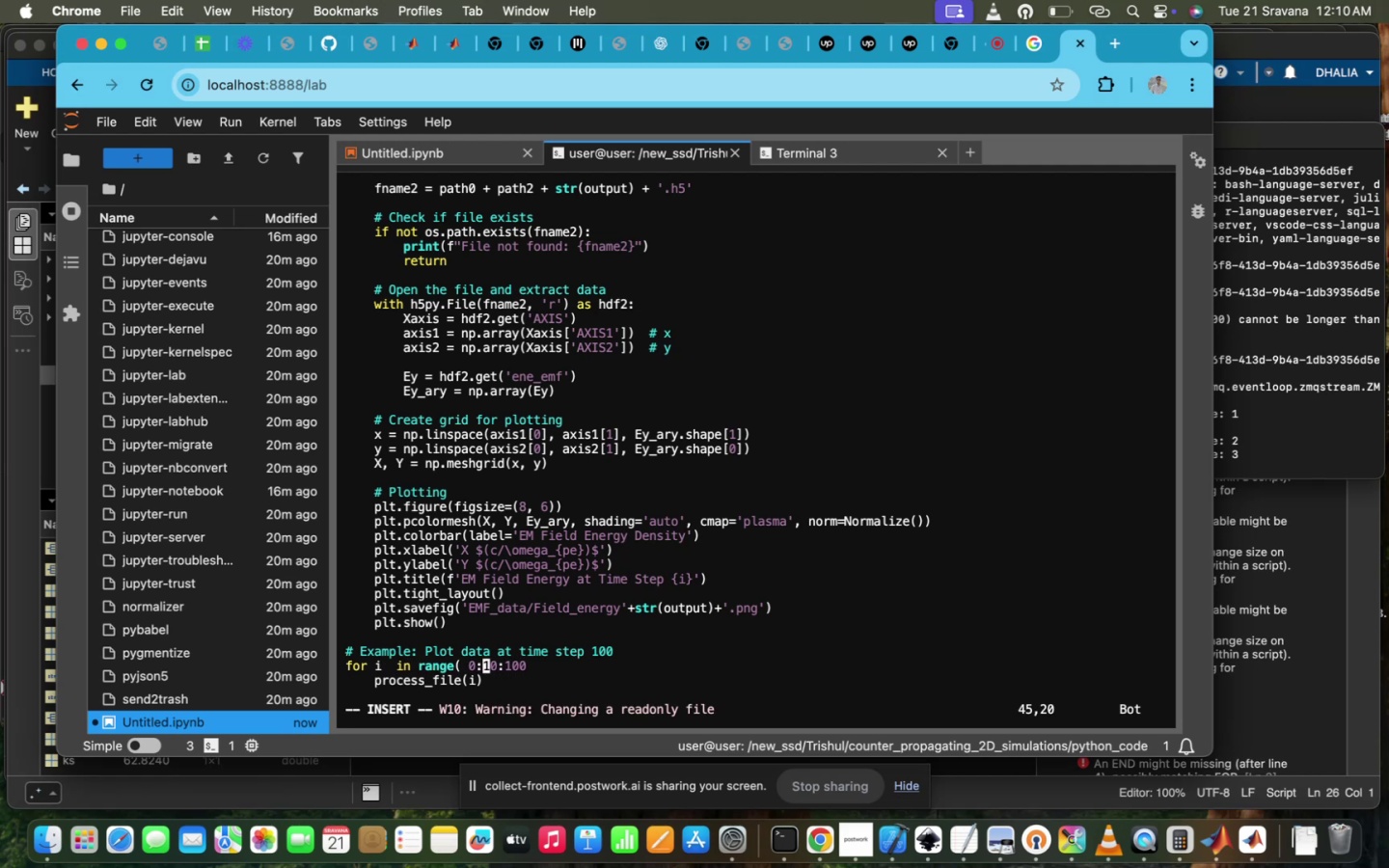 
key(ArrowRight)
 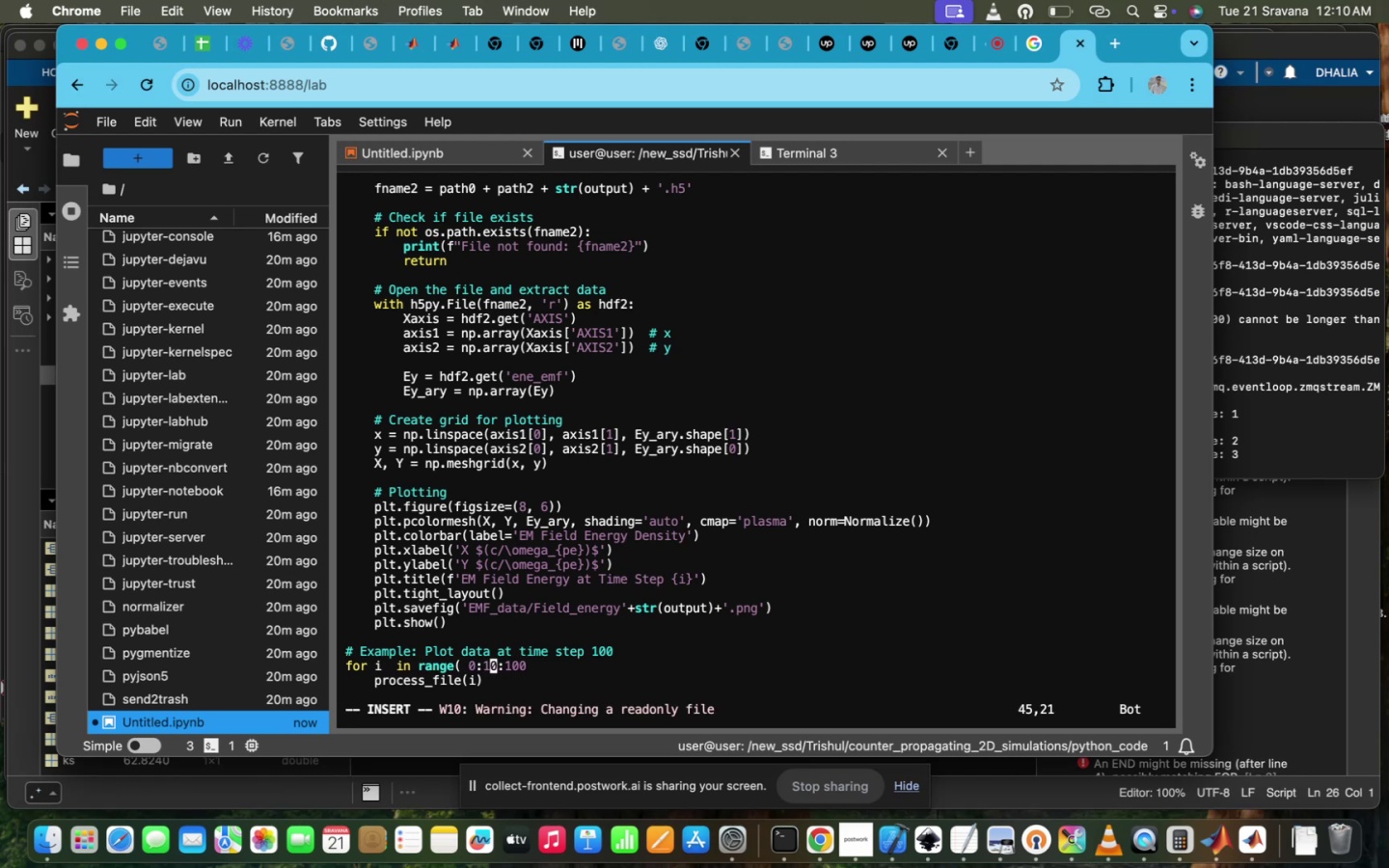 
key(ArrowRight)
 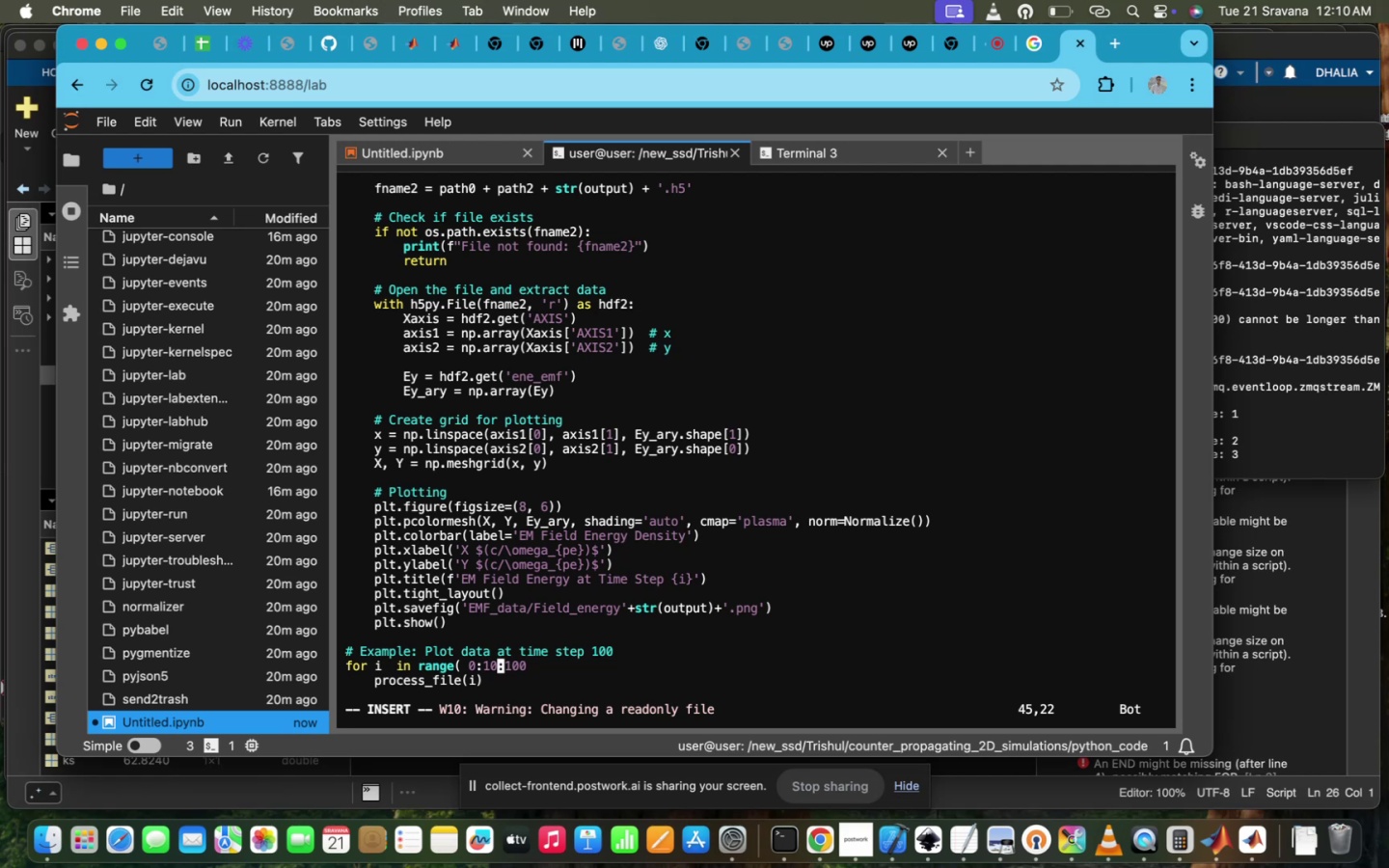 
key(ArrowRight)
 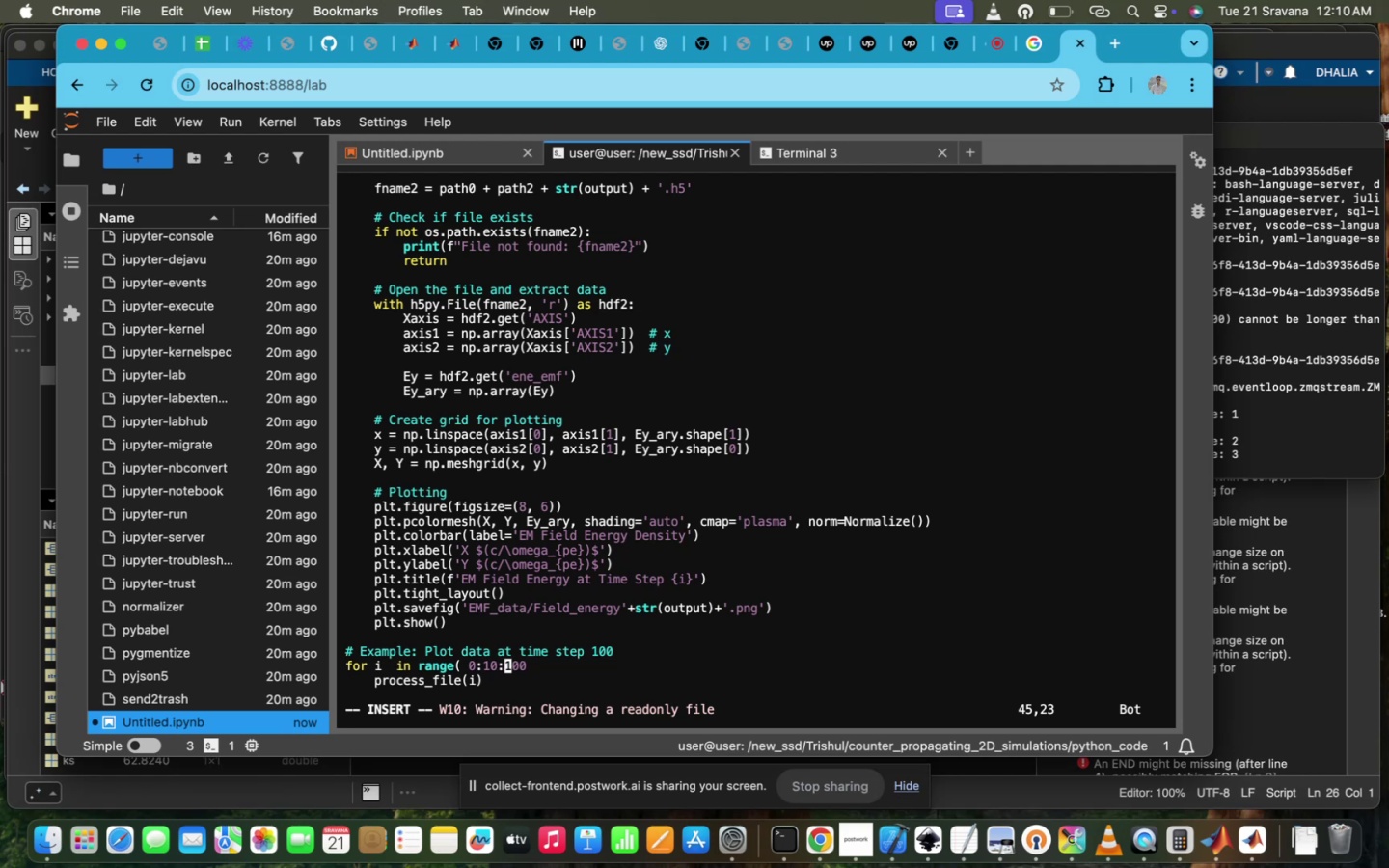 
key(Backspace)
 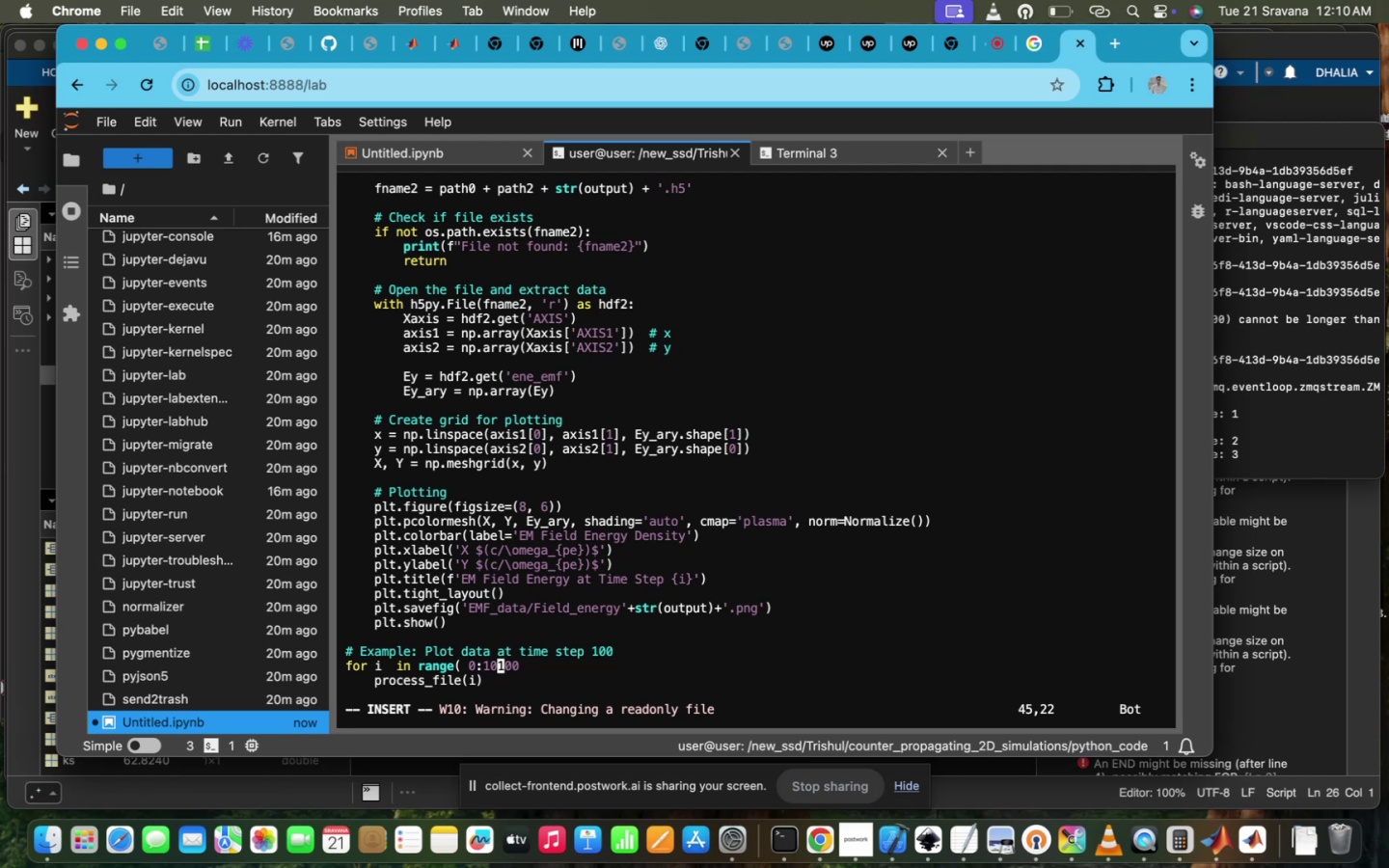 
key(Backspace)
 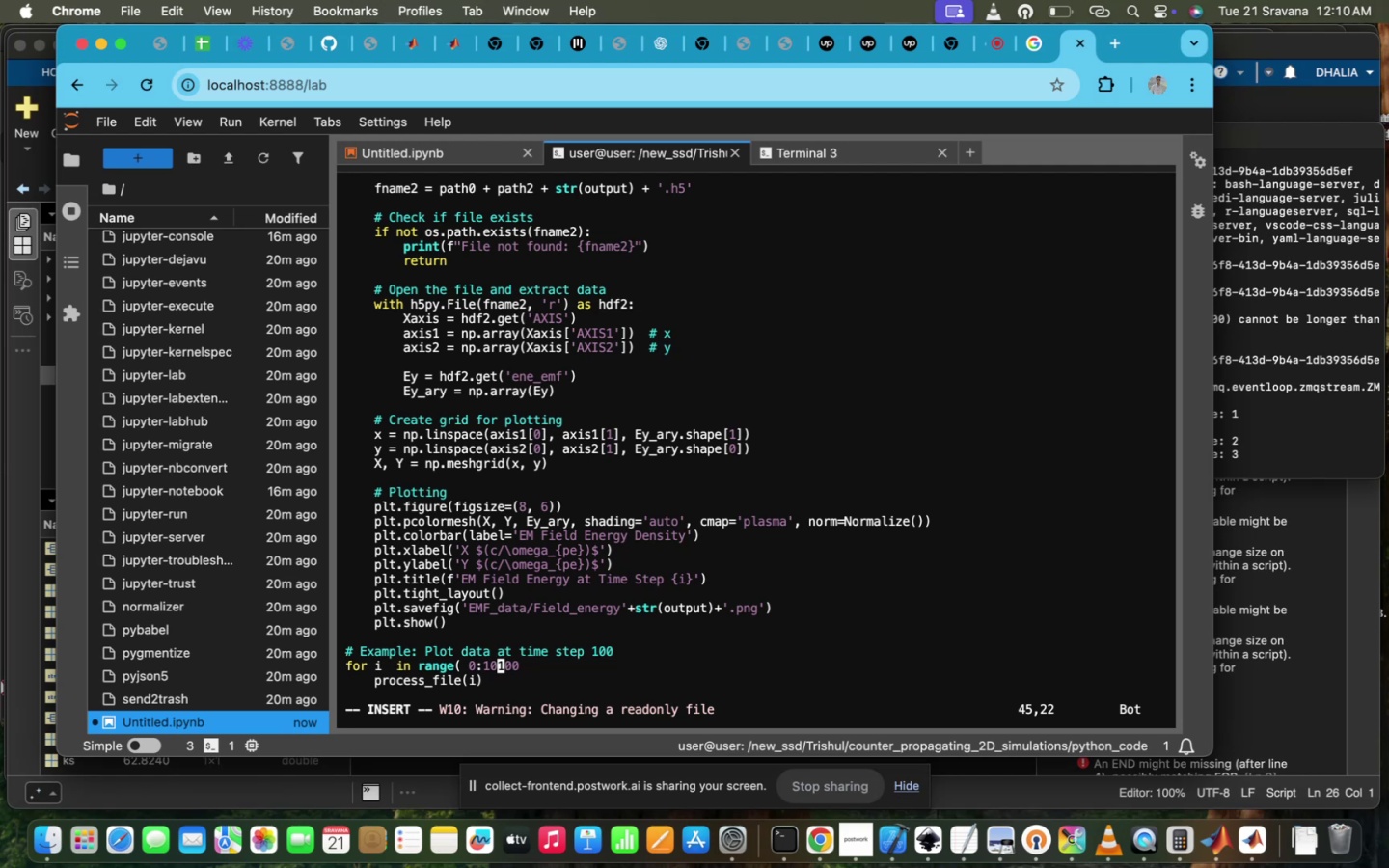 
key(Backspace)
 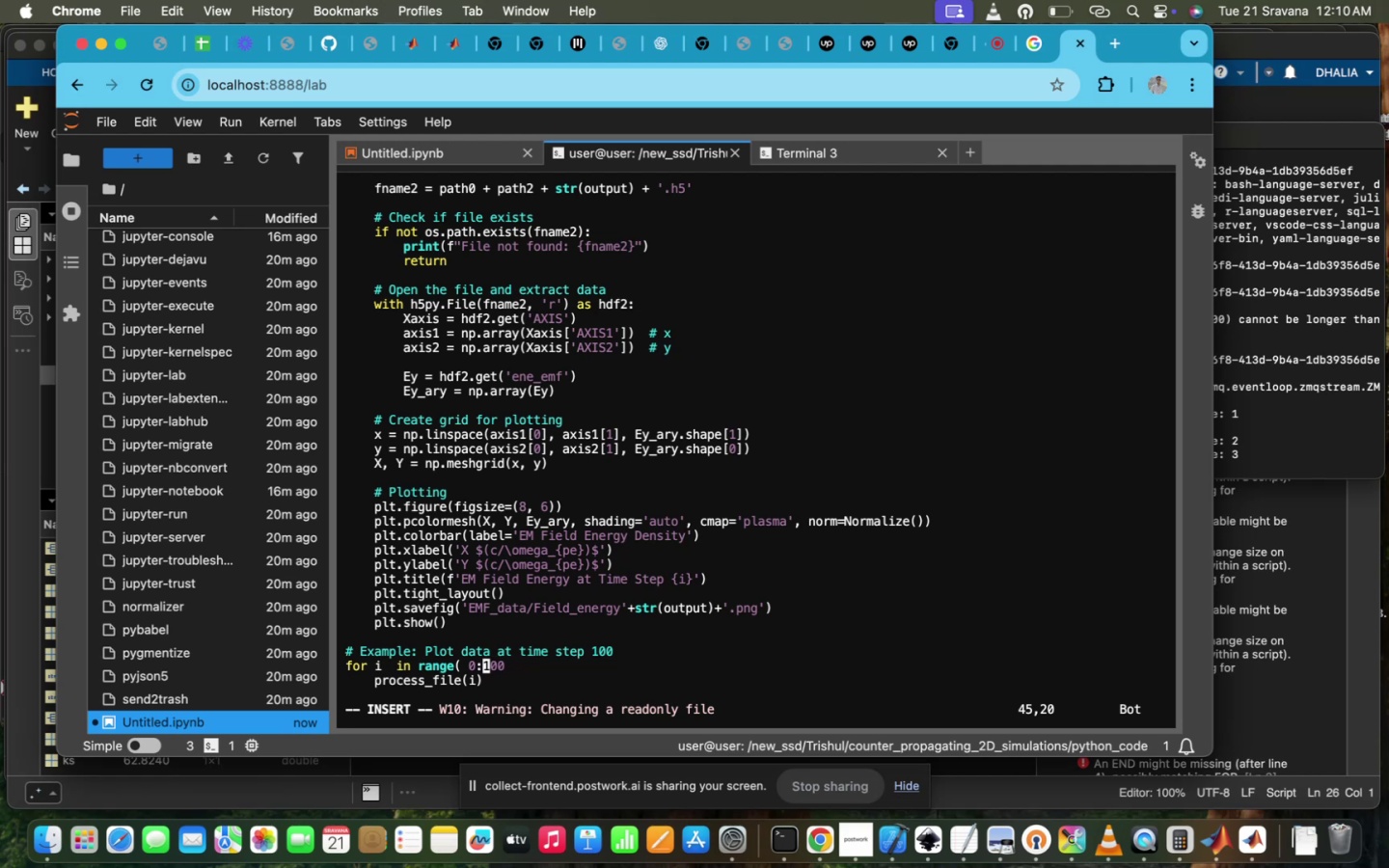 
key(Backspace)
 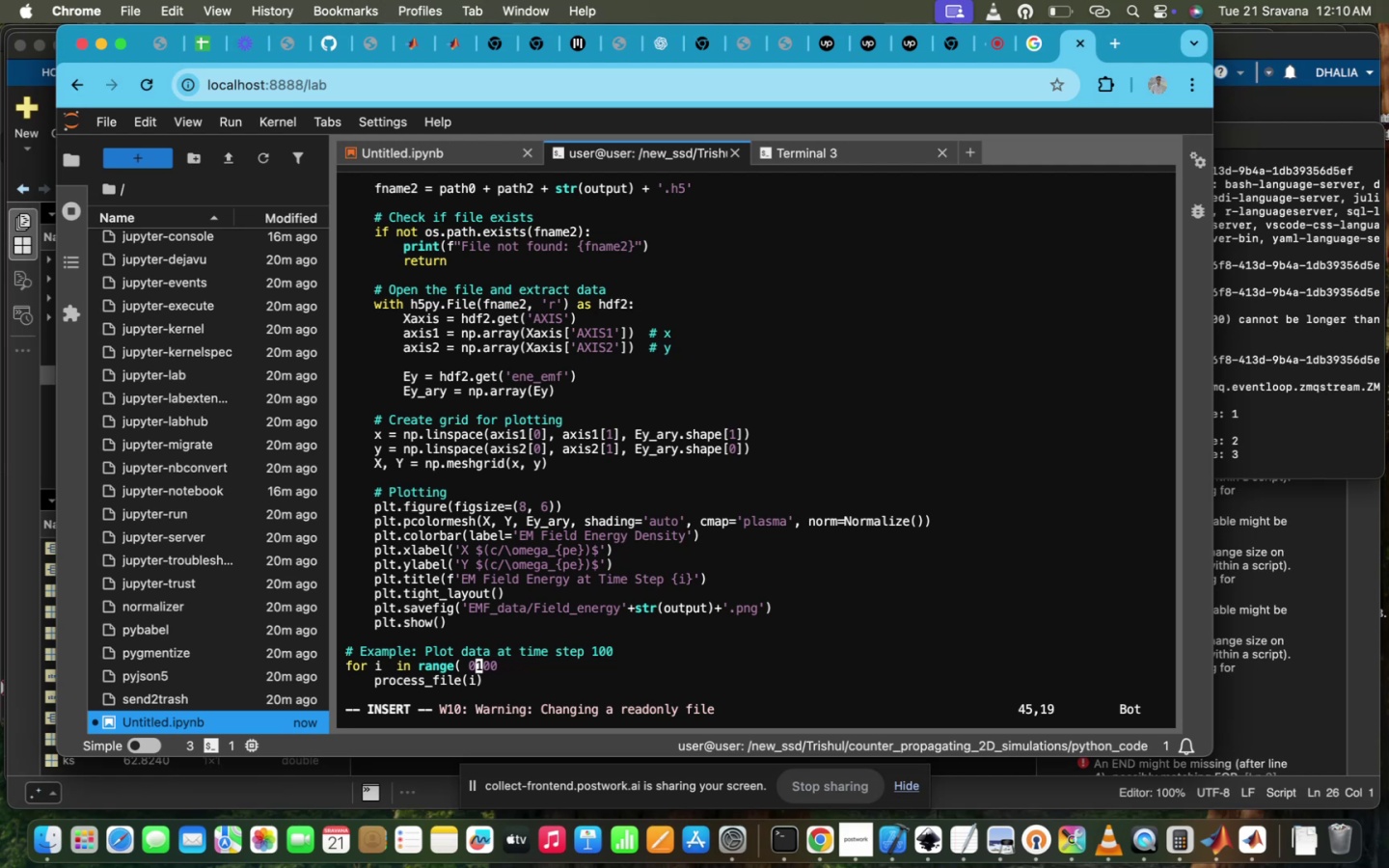 
key(Comma)
 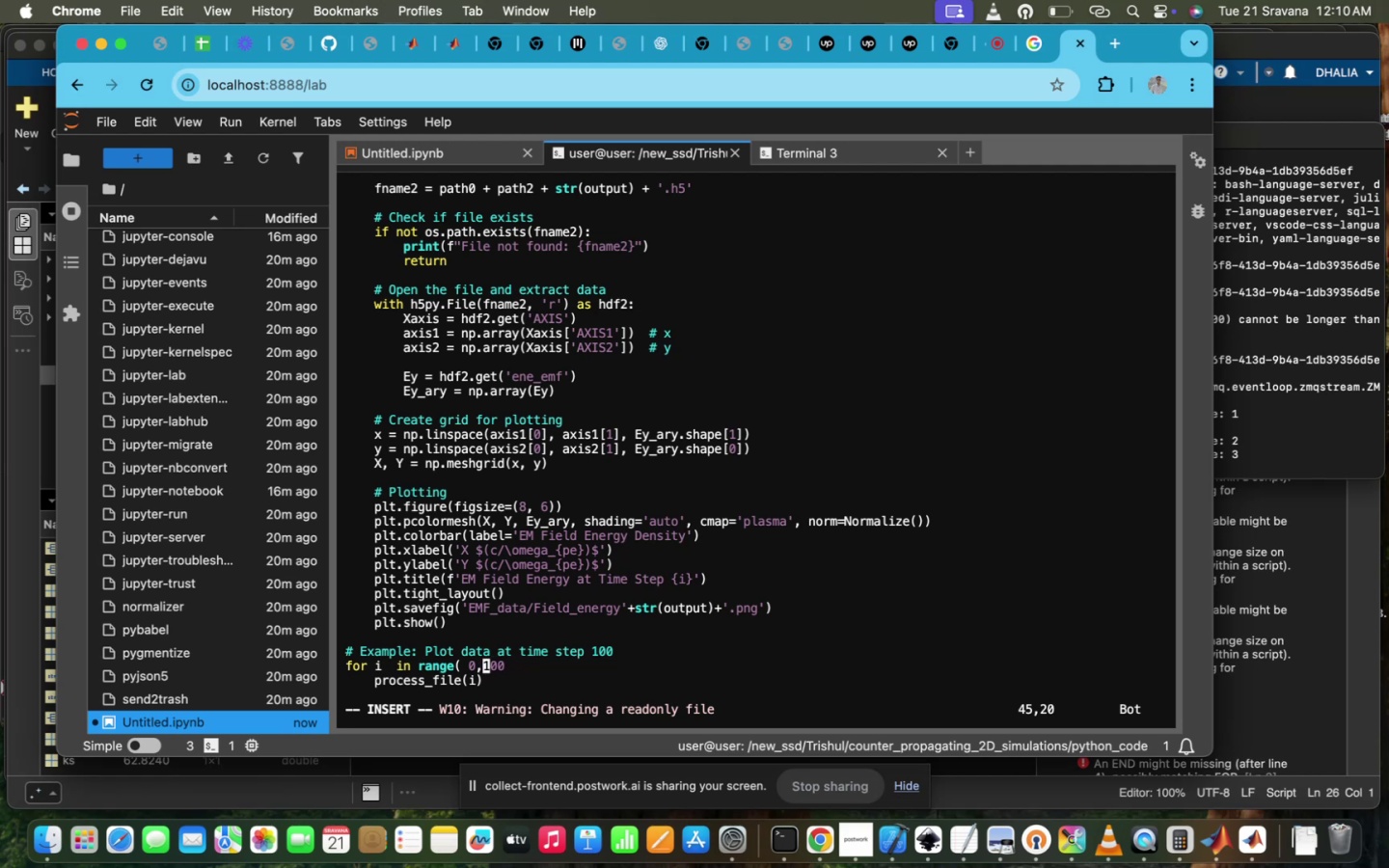 
key(ArrowRight)
 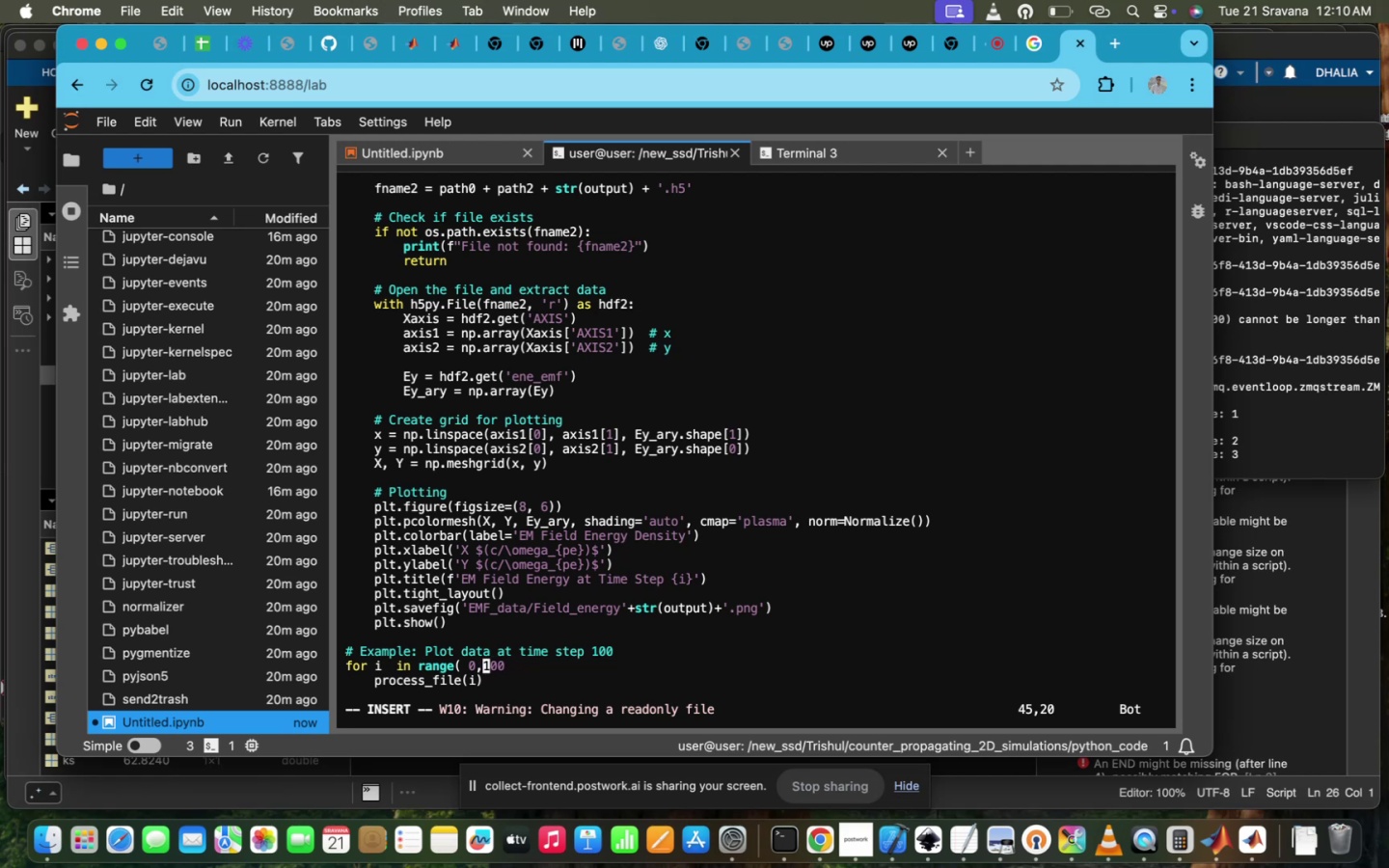 
key(ArrowRight)
 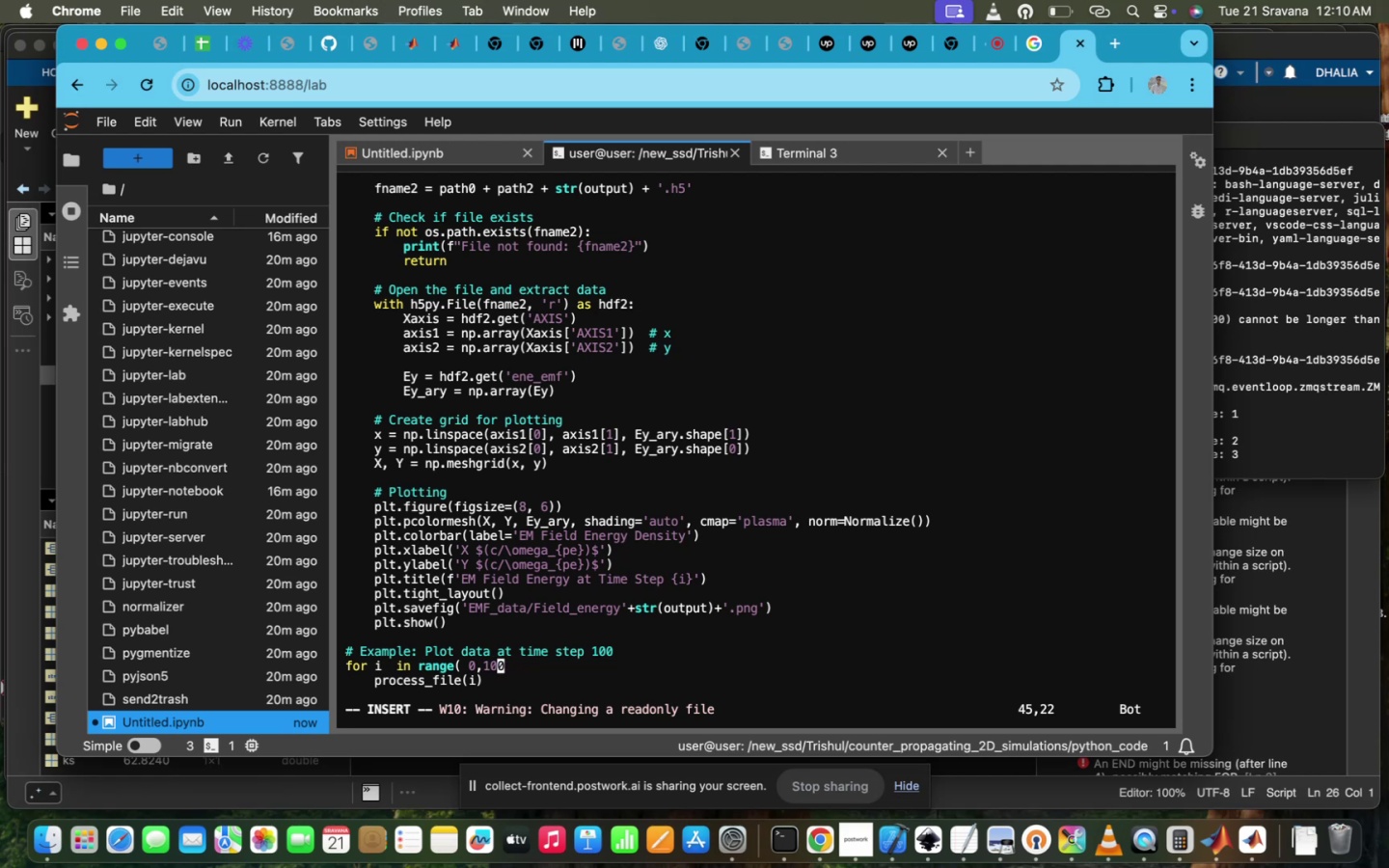 
key(ArrowRight)
 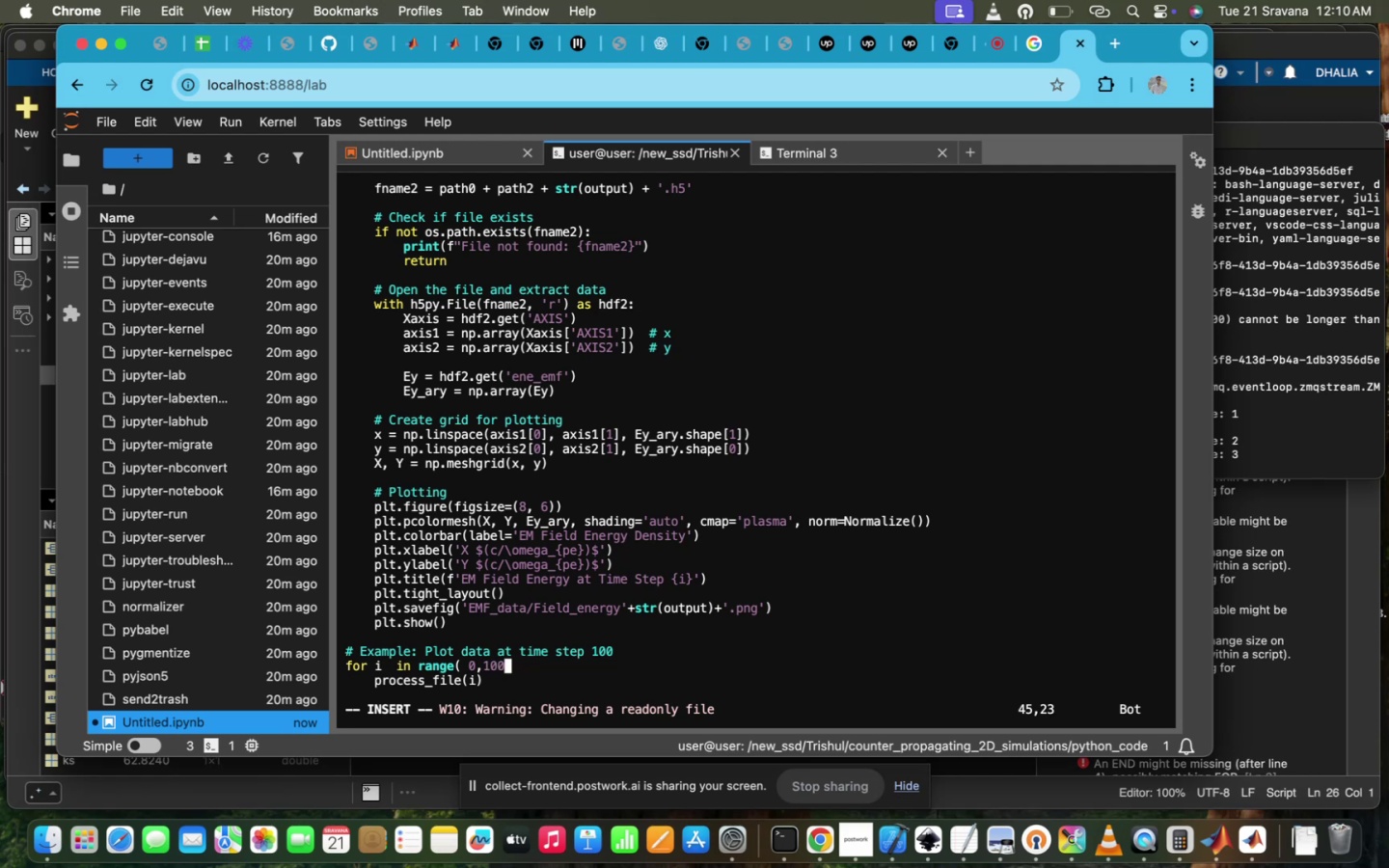 
type(,10))
key(Escape)
type(:Wq)
key(Backspace)
key(Backspace)
type(wq!)
 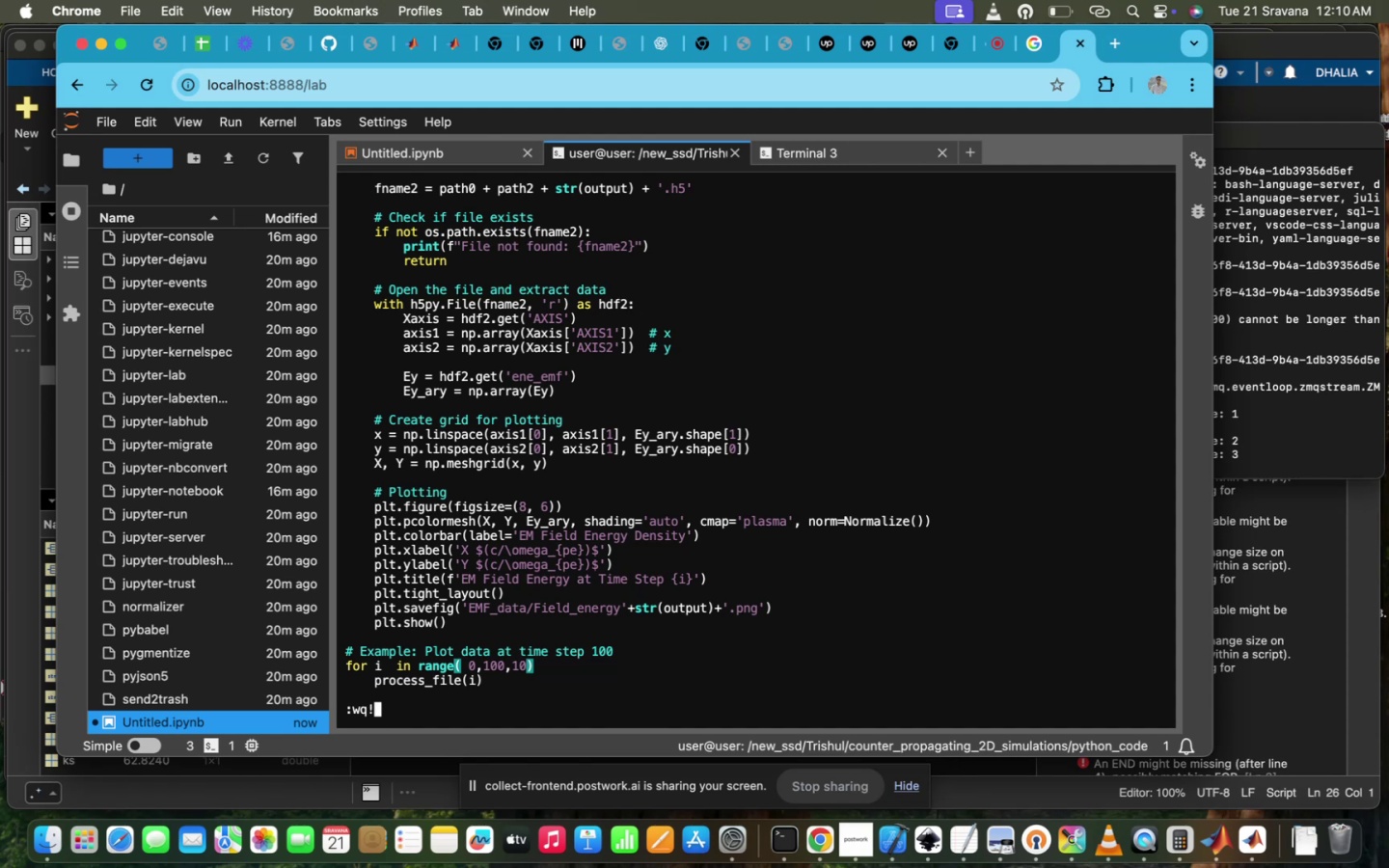 
key(Enter)
 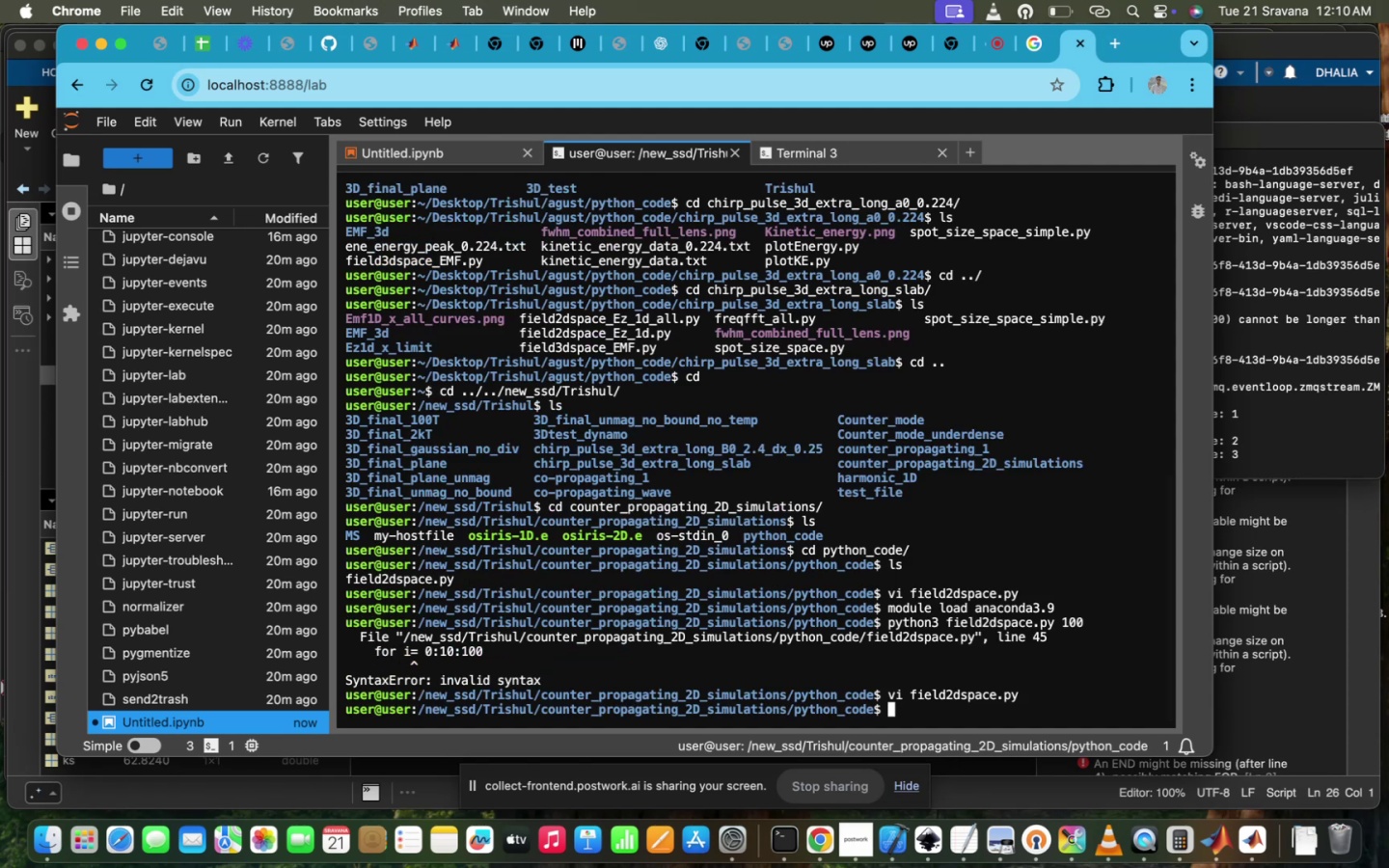 
key(ArrowUp)
 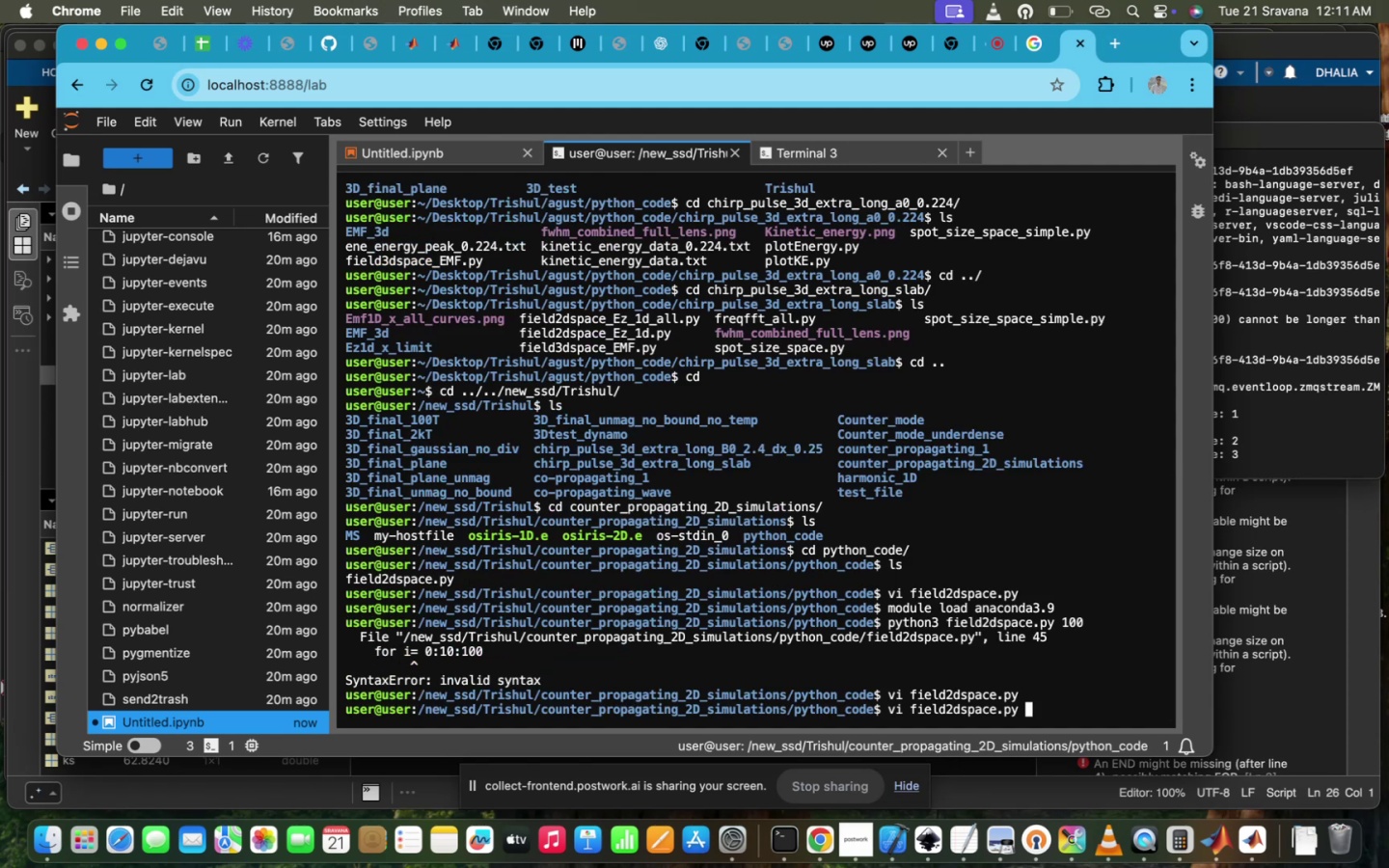 
key(ArrowUp)
 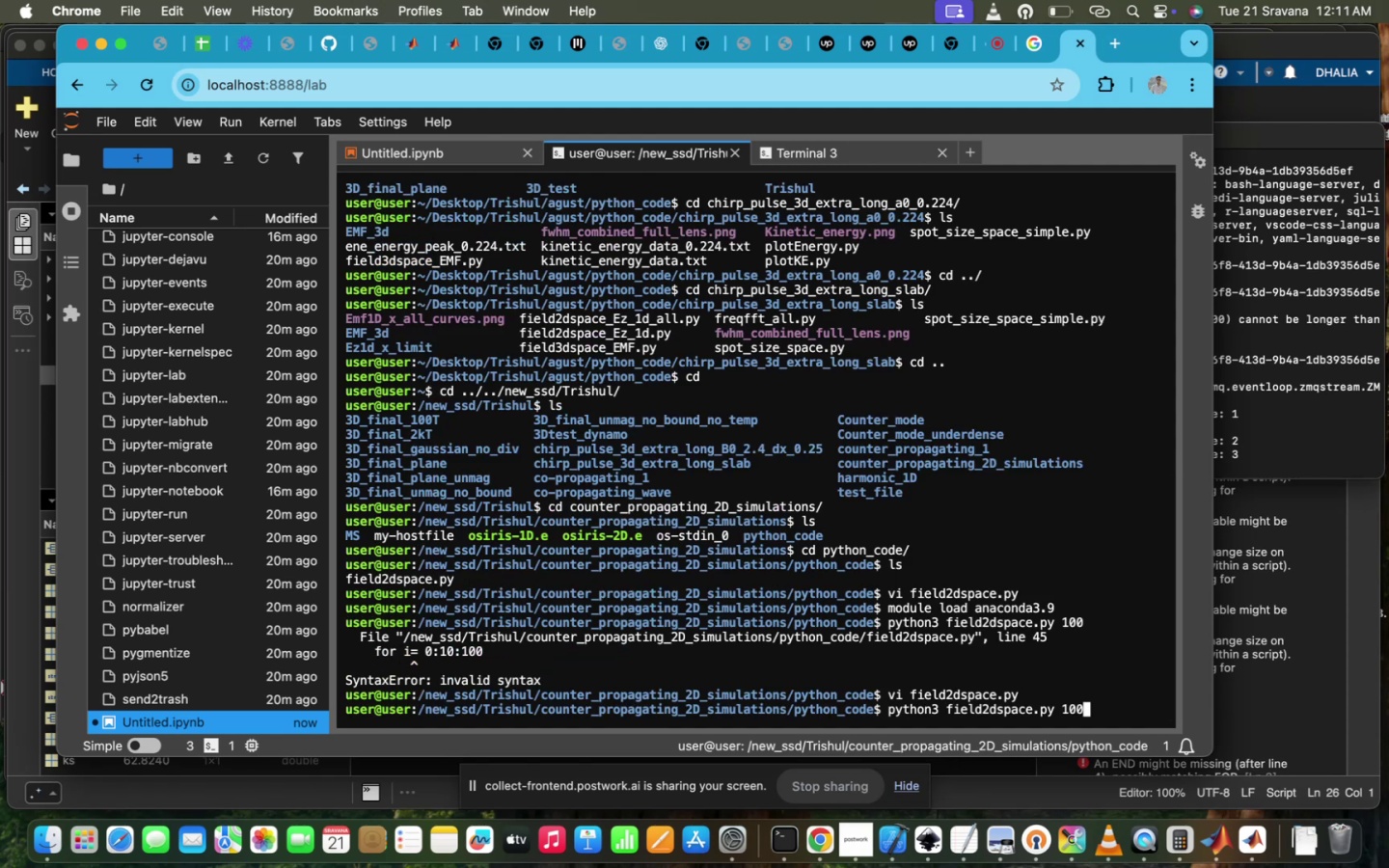 
key(Enter)
 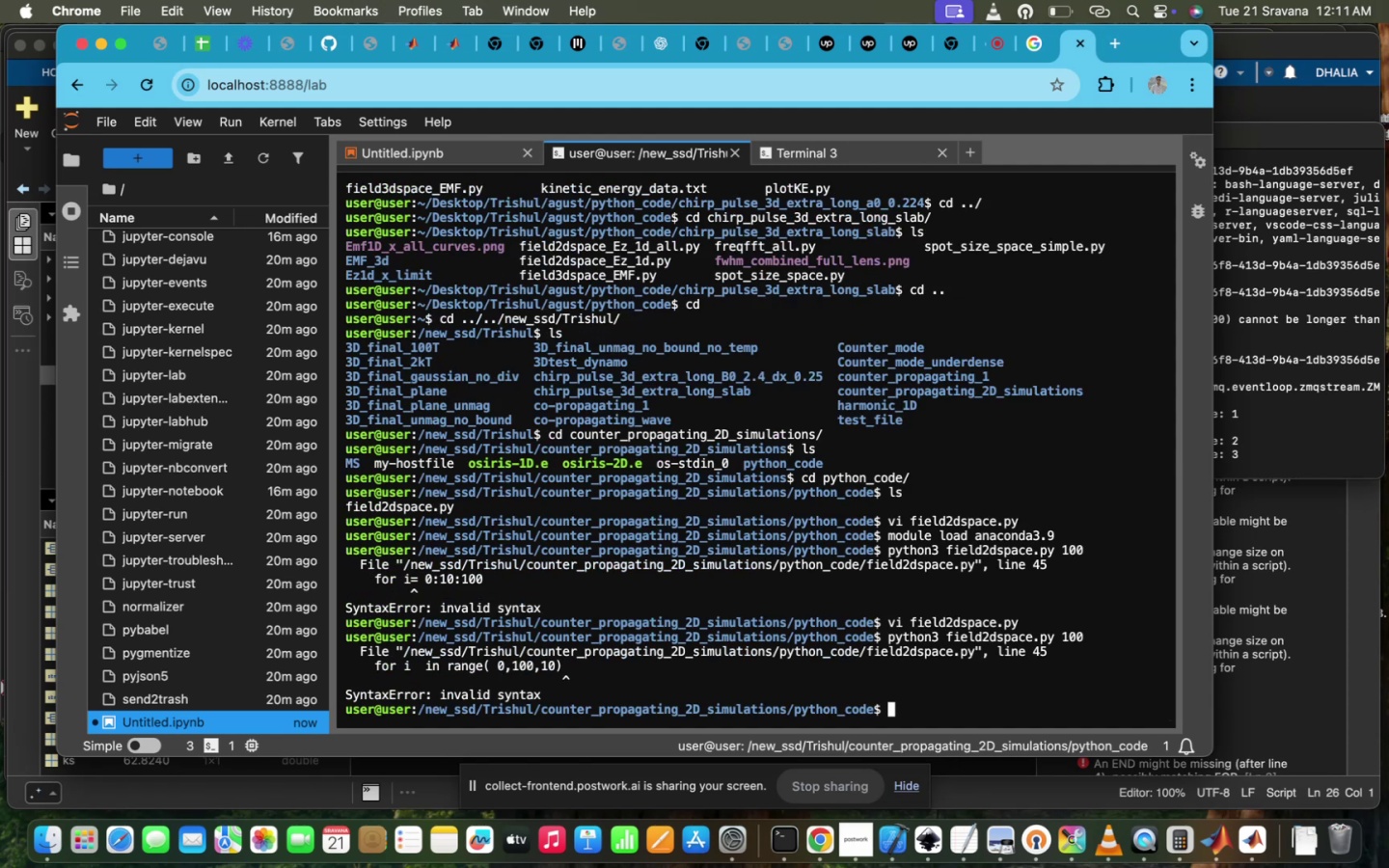 
key(ArrowUp)
 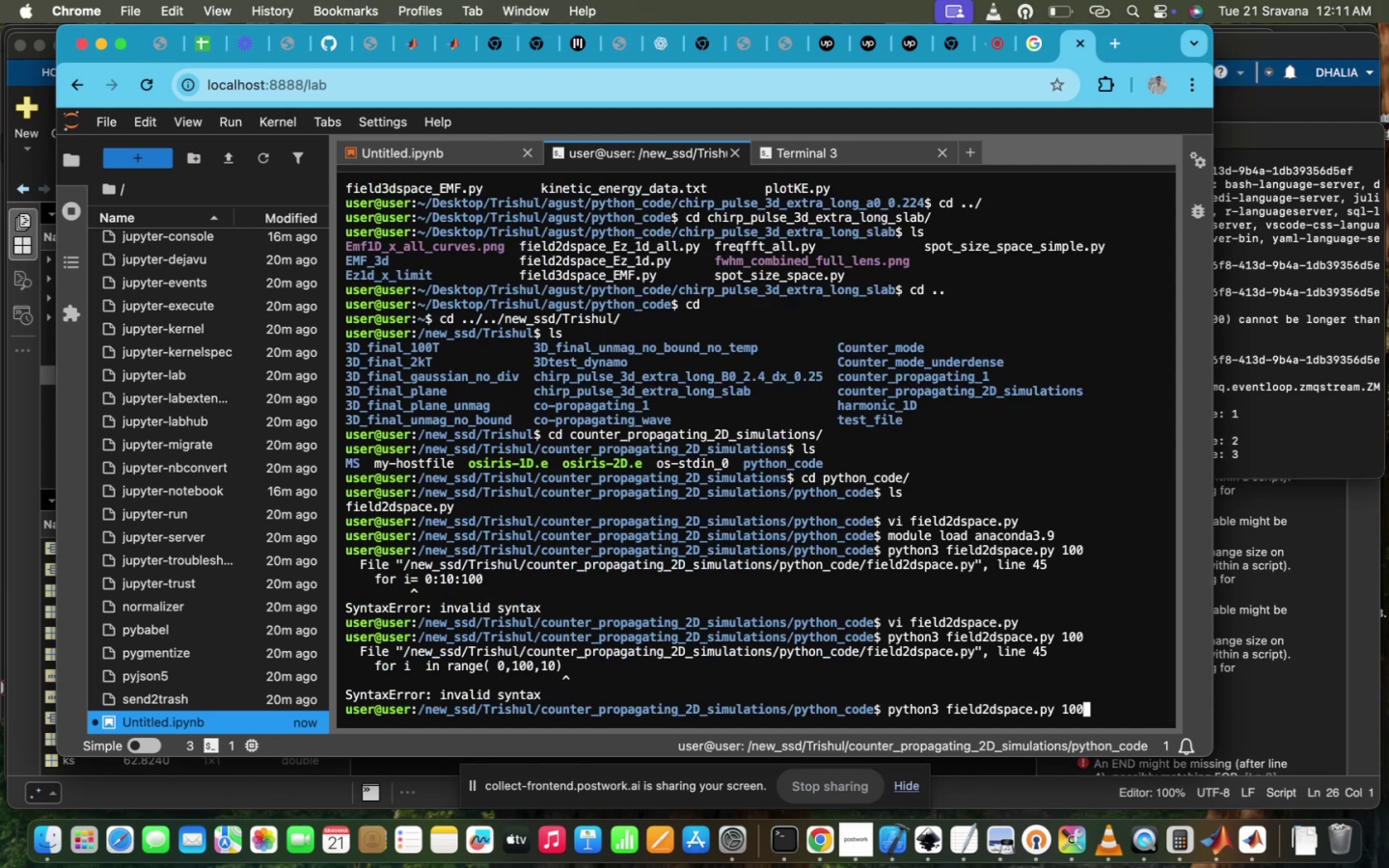 
key(ArrowUp)
 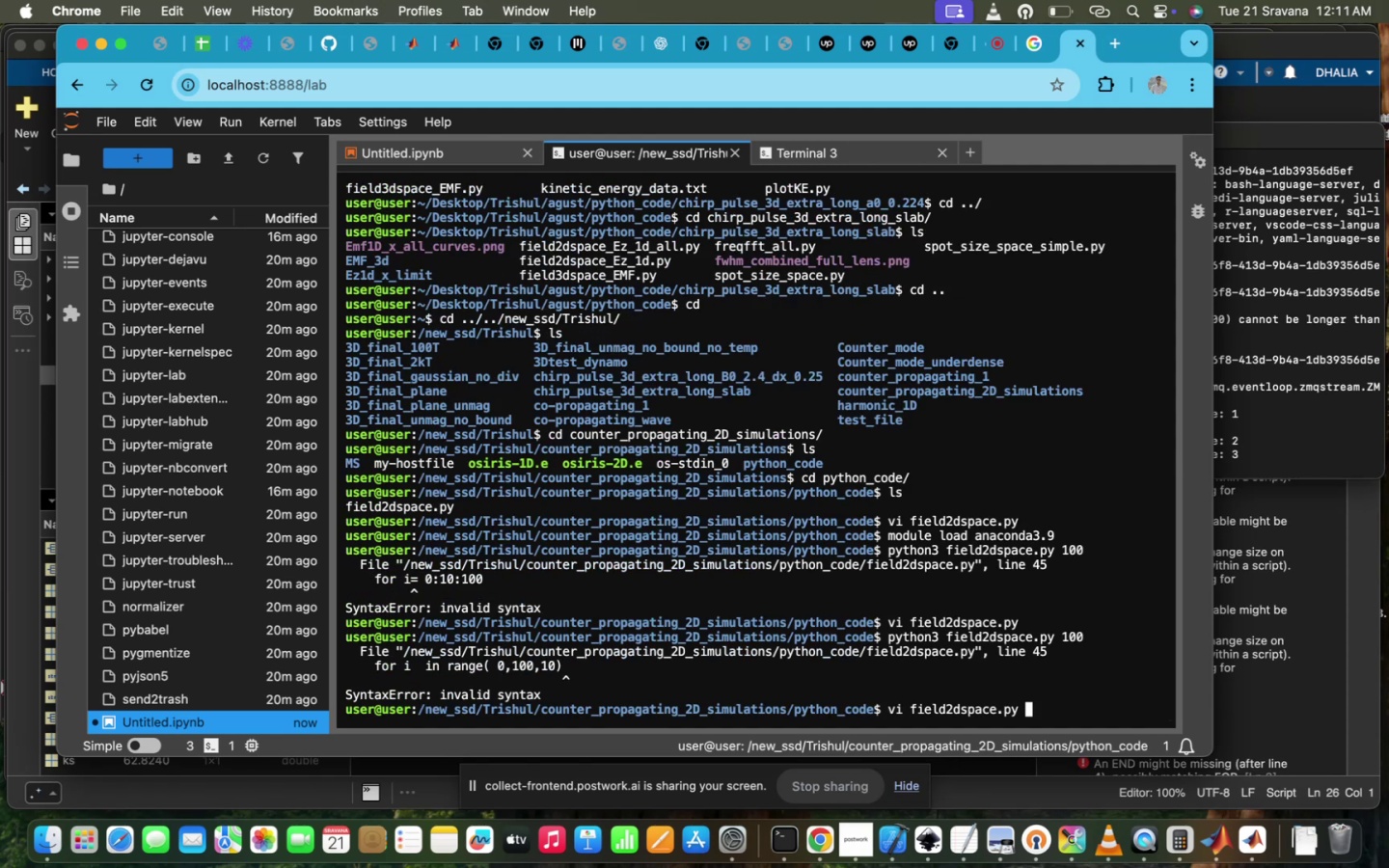 
hold_key(key=Enter, duration=0.48)
 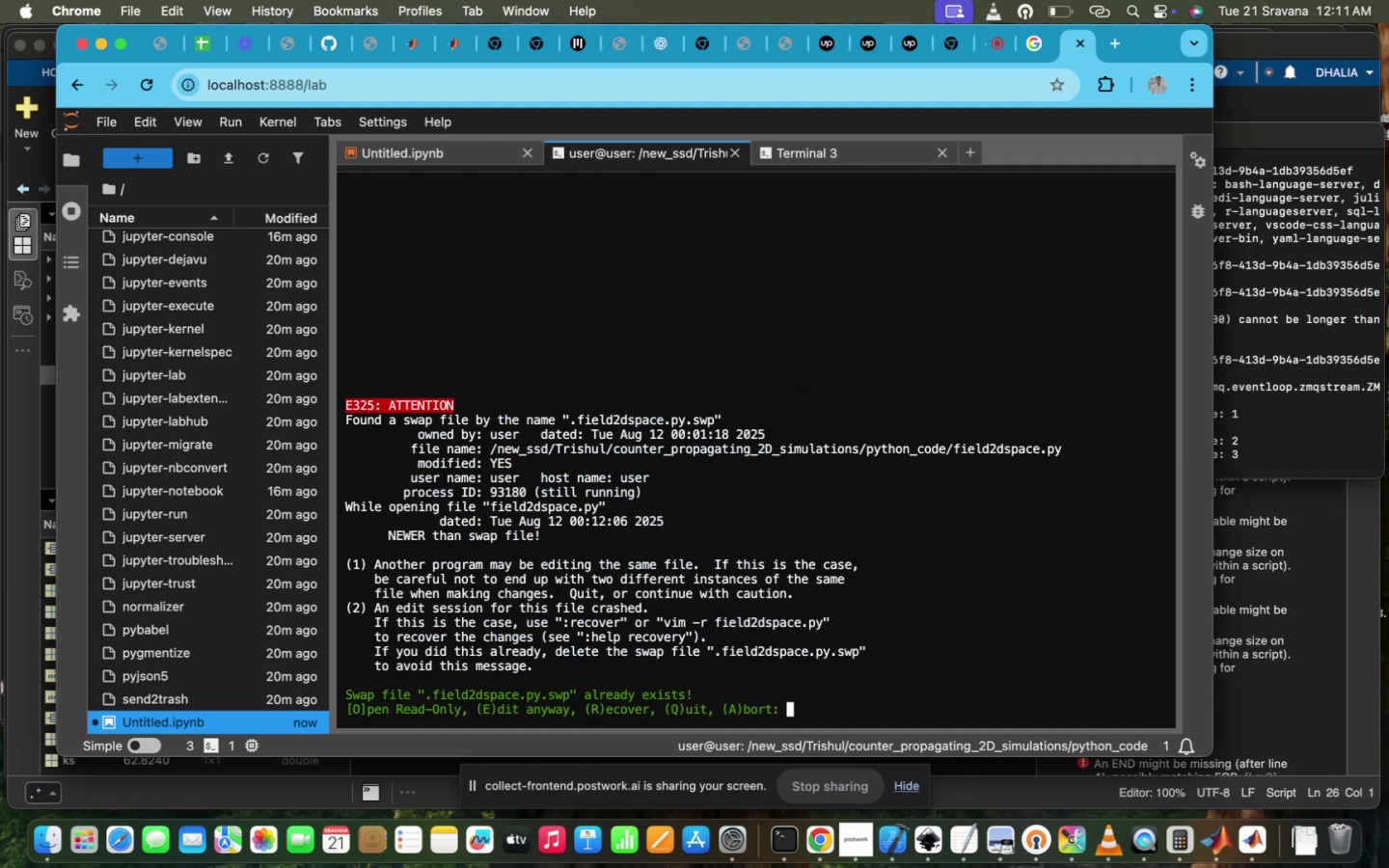 
key(Enter)
 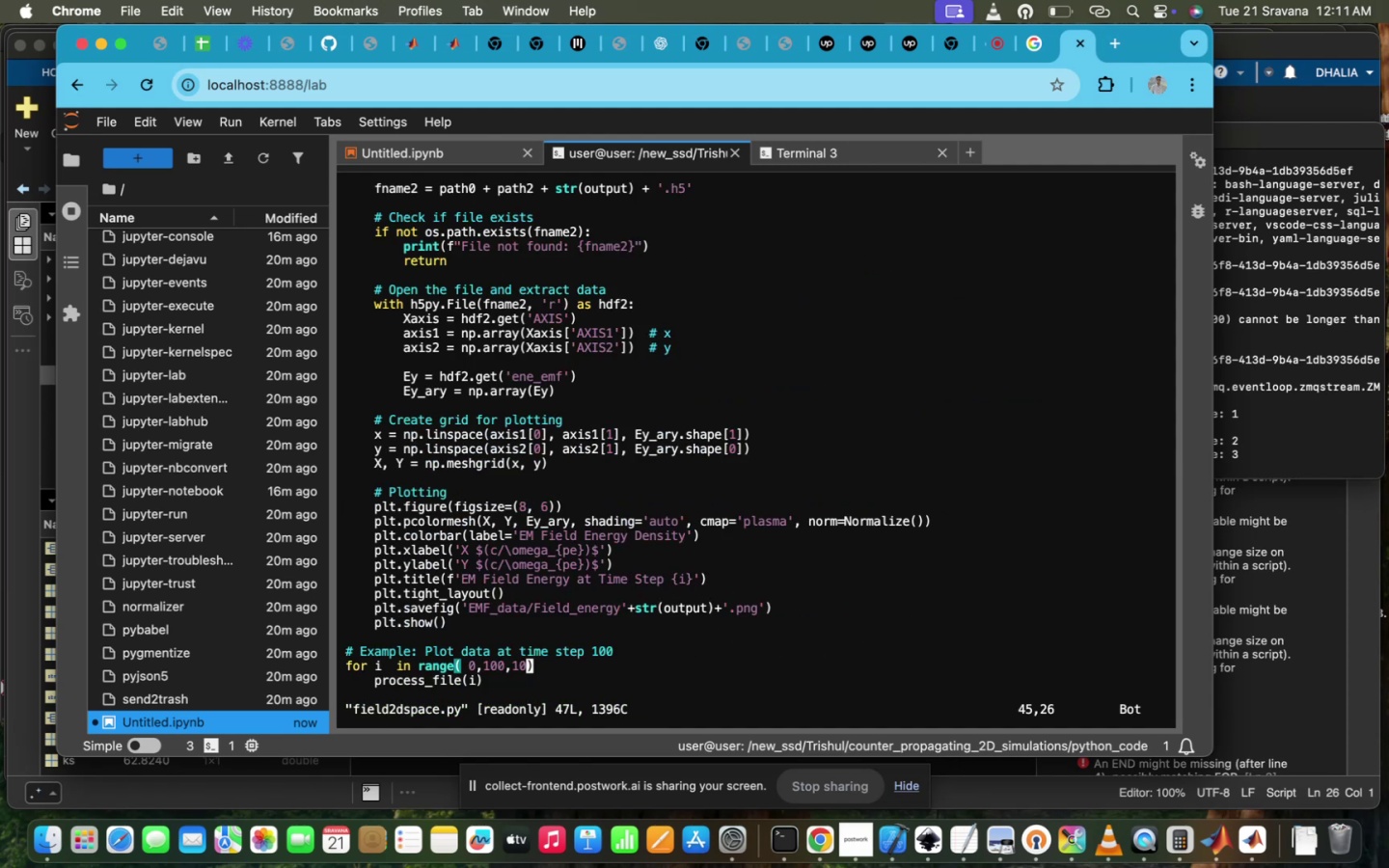 
key(ArrowRight)
 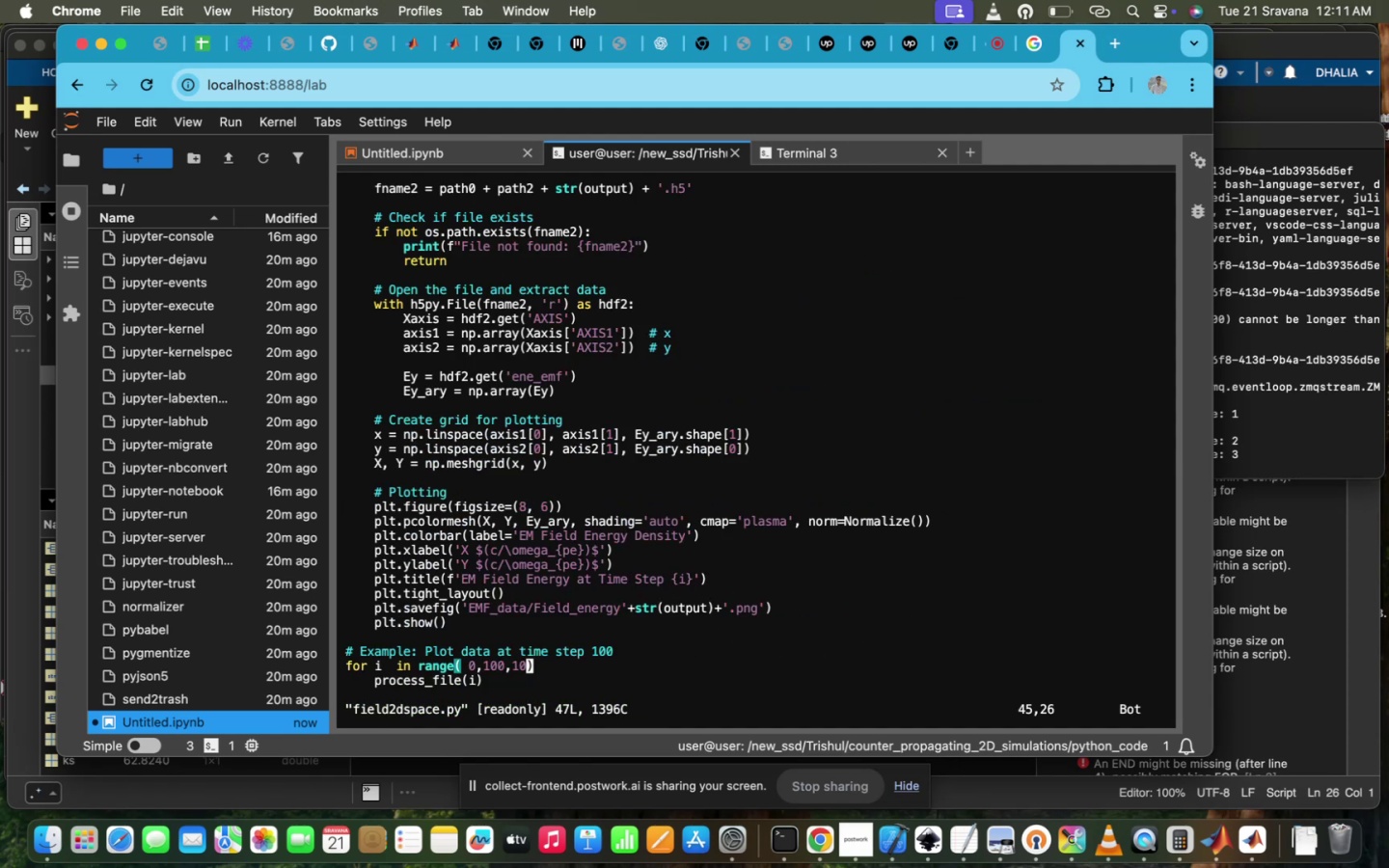 
key(I)
 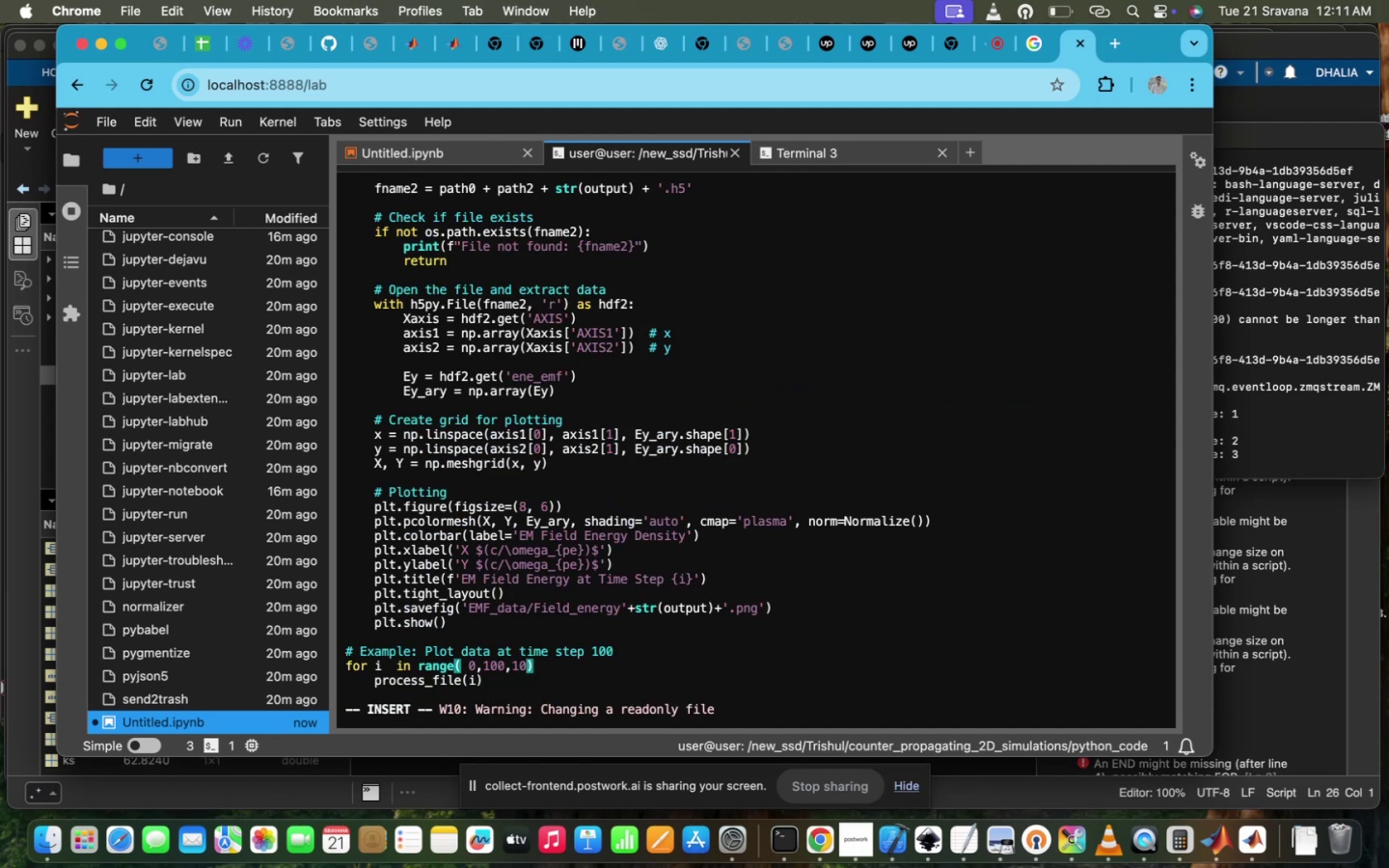 
key(ArrowRight)
 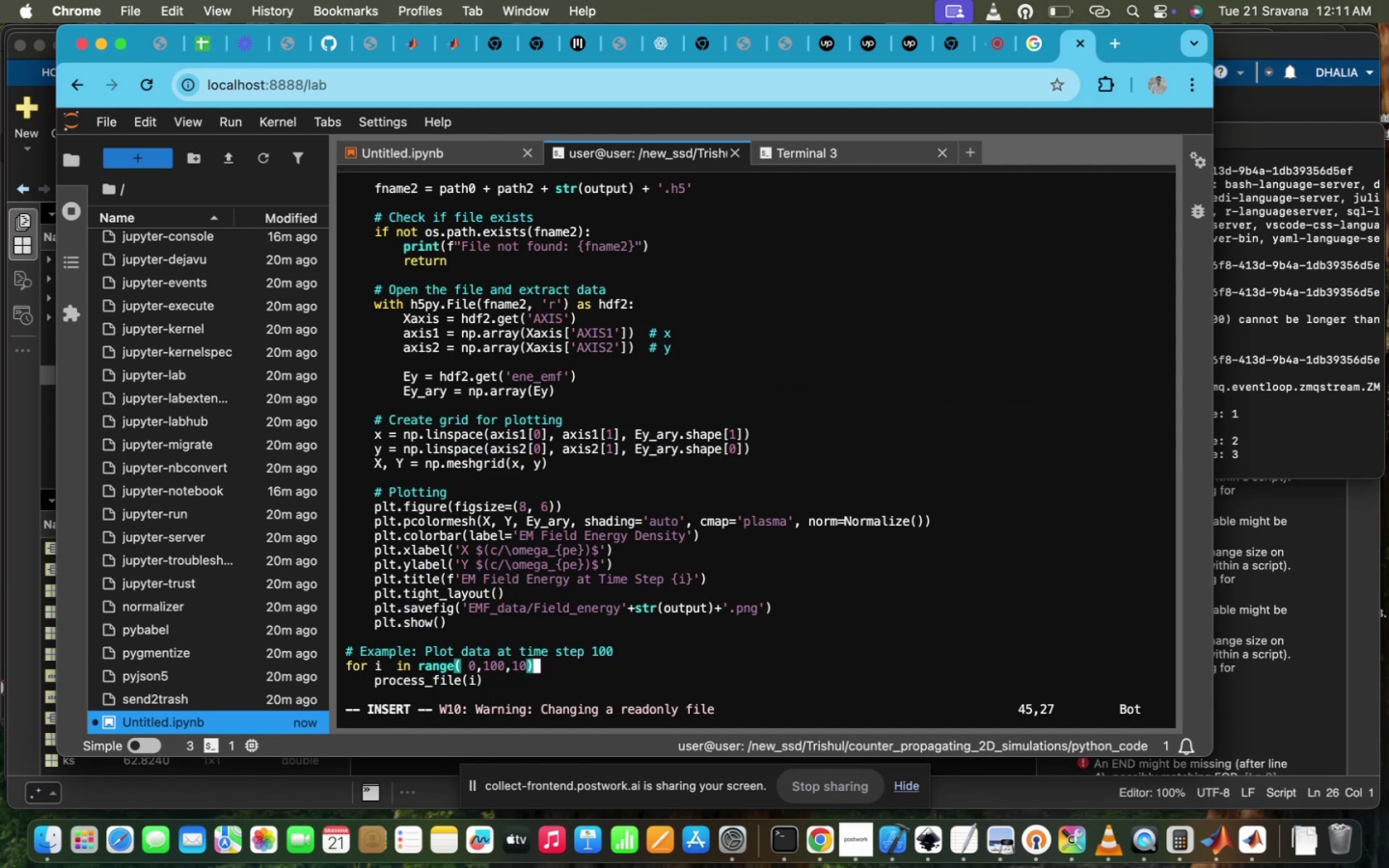 
key(ArrowRight)
 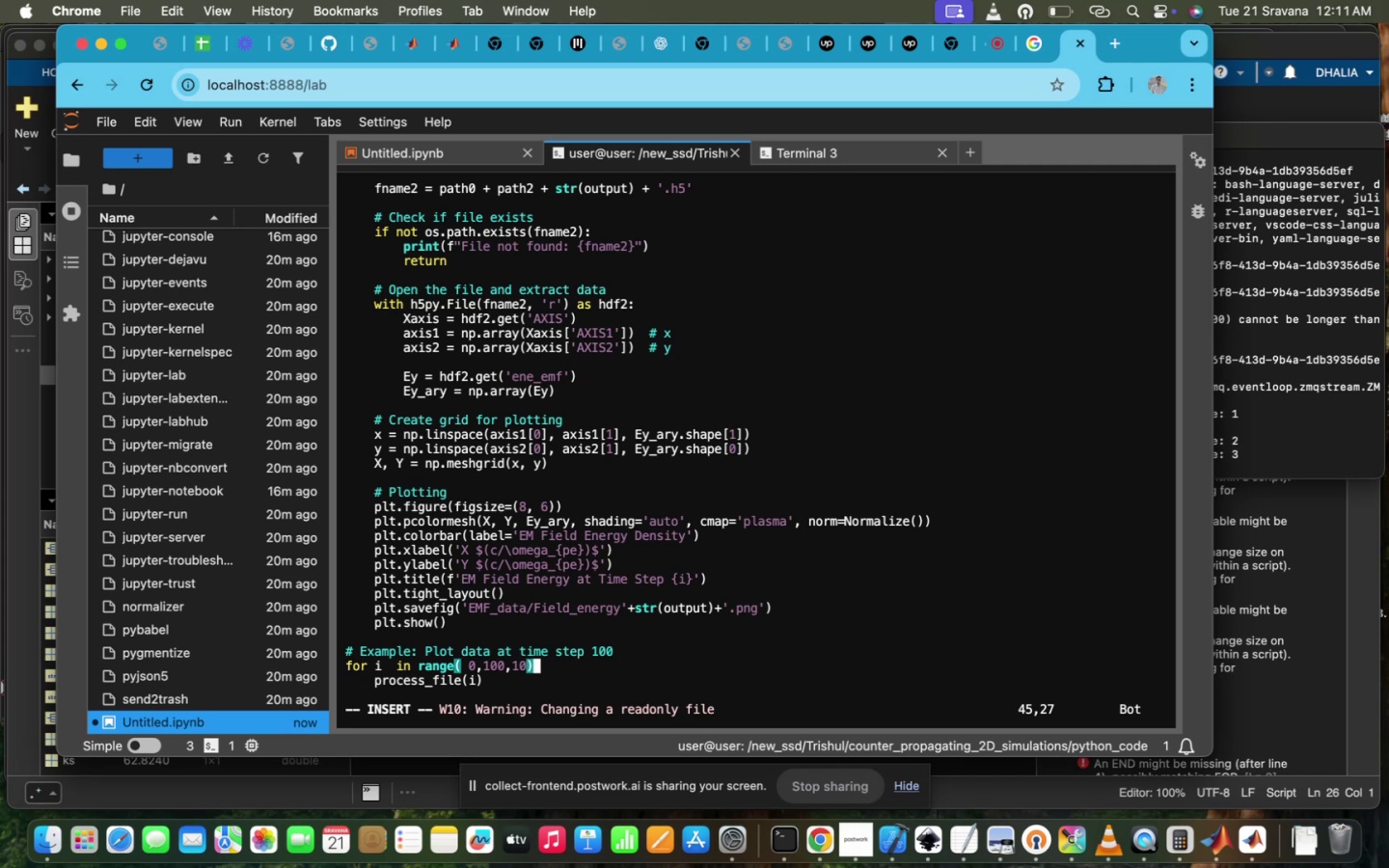 
type(:)
key(Escape)
type(:wq!)
 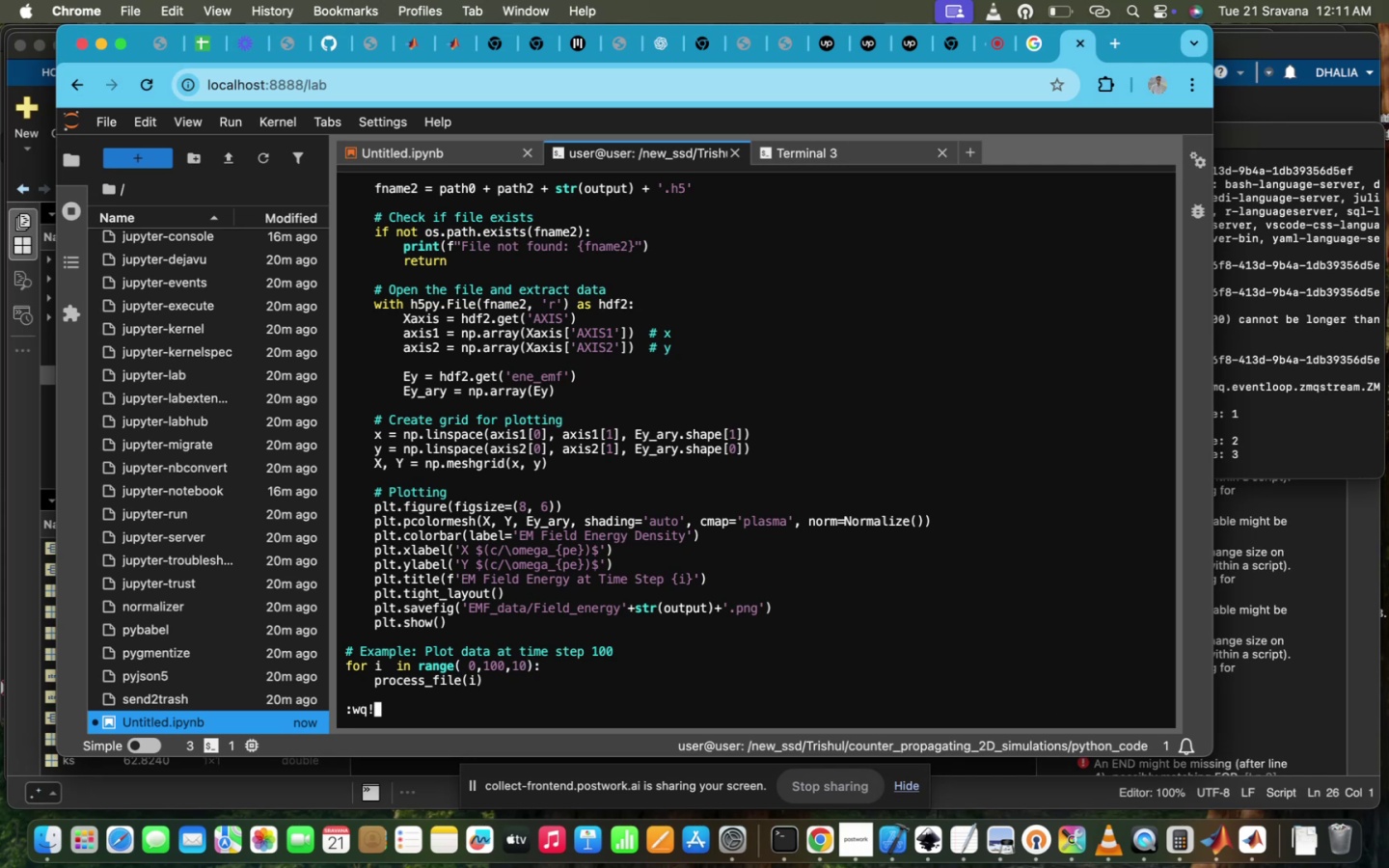 
 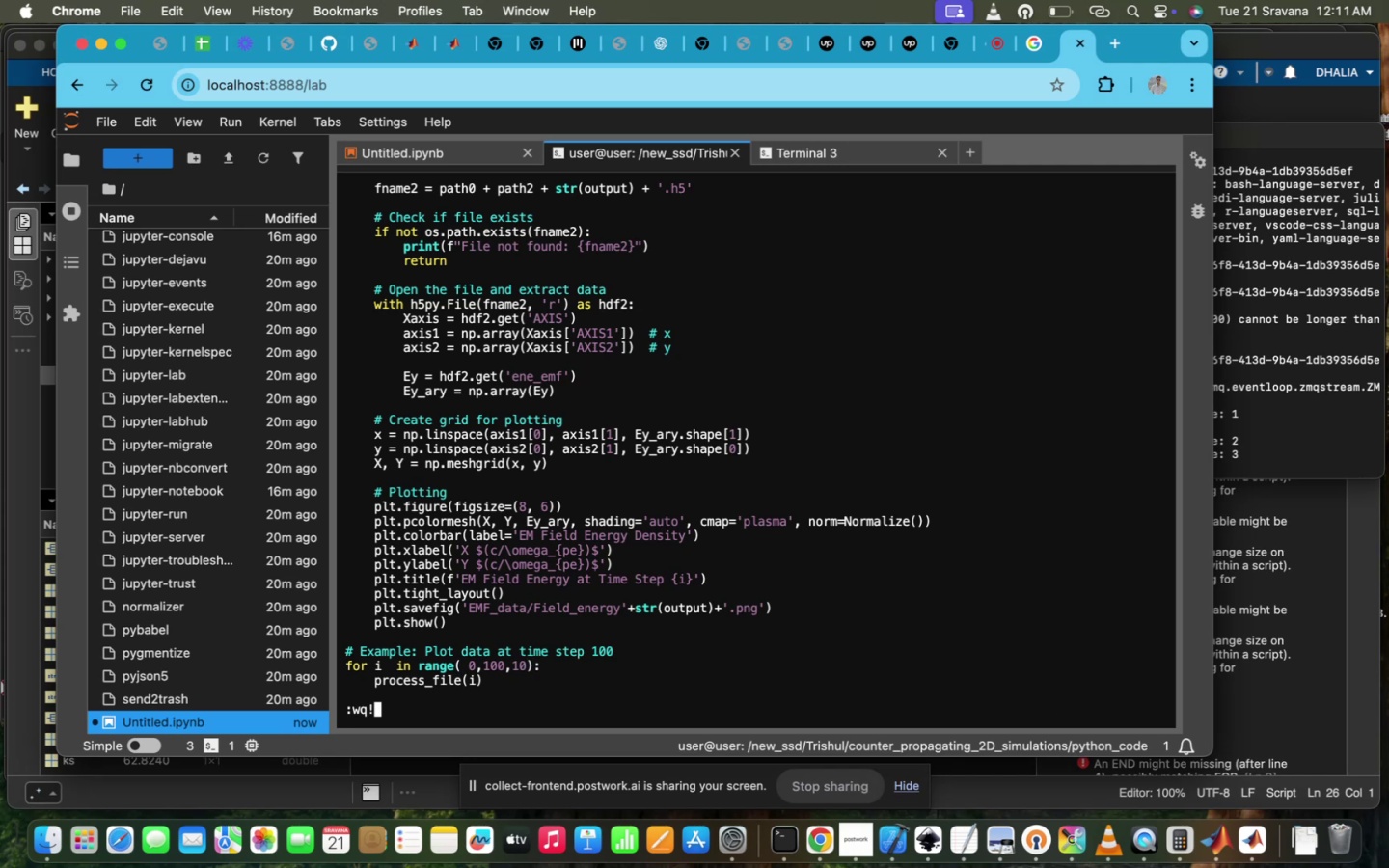 
key(Enter)
 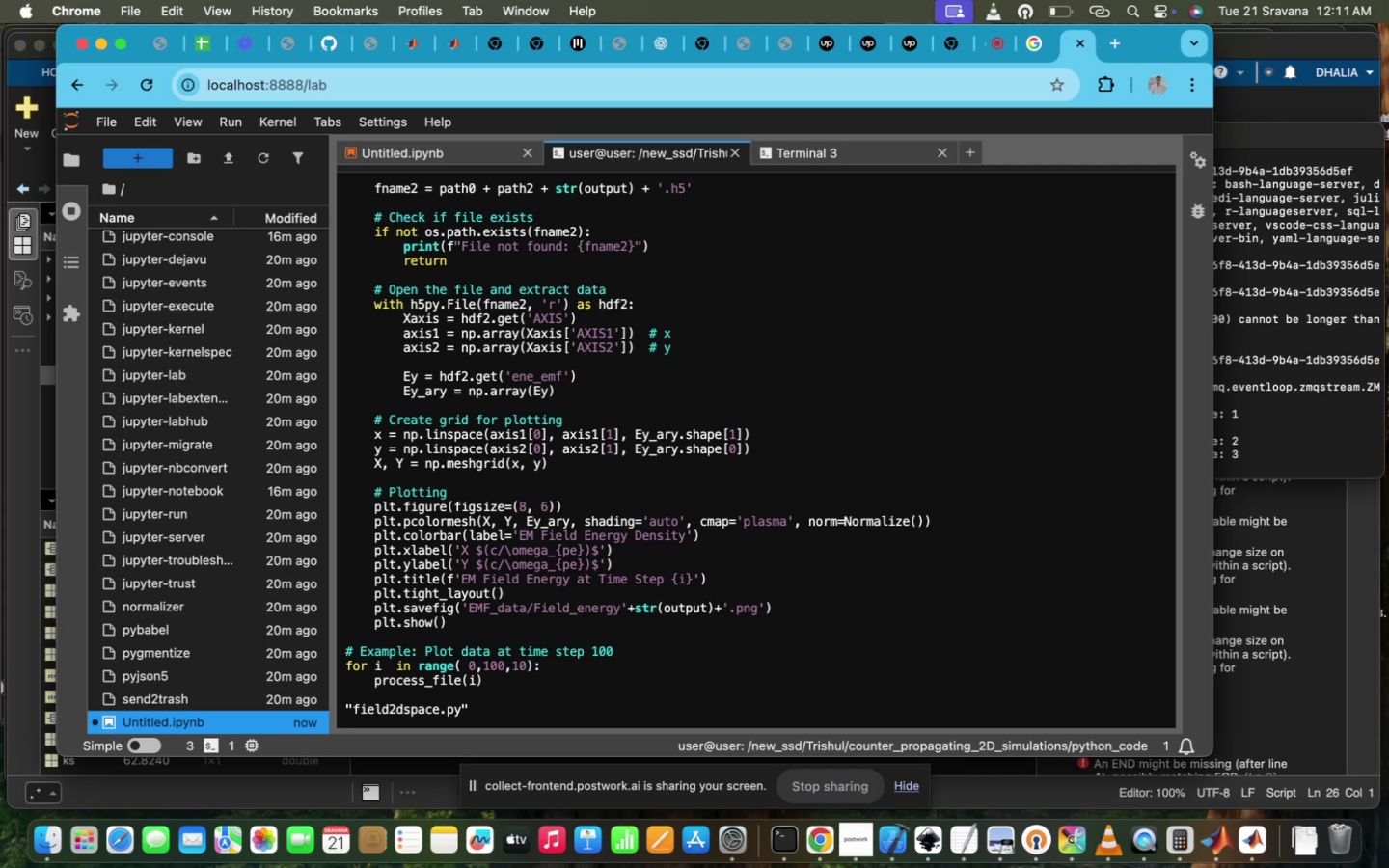 
key(Enter)
 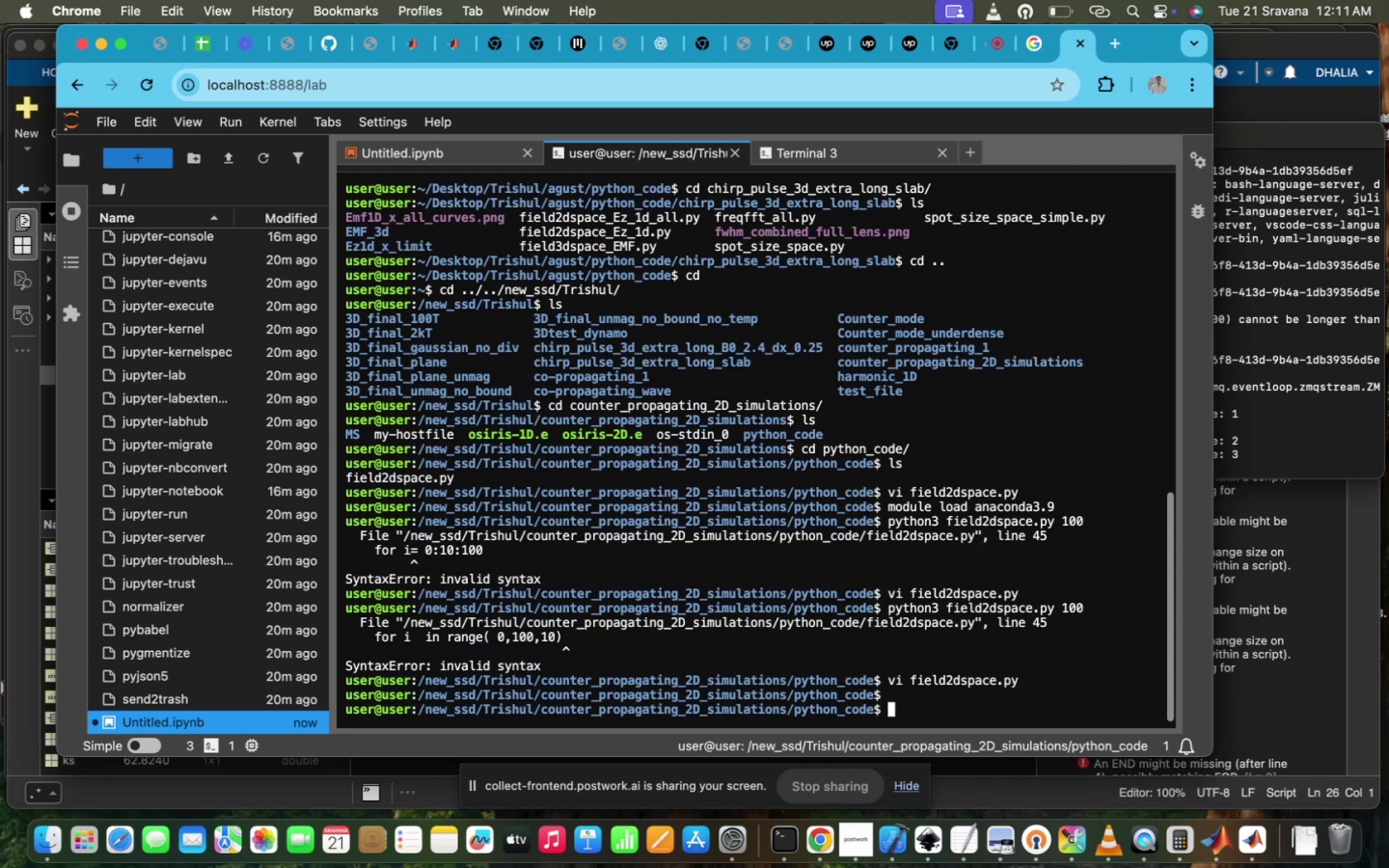 
key(ArrowDown)
 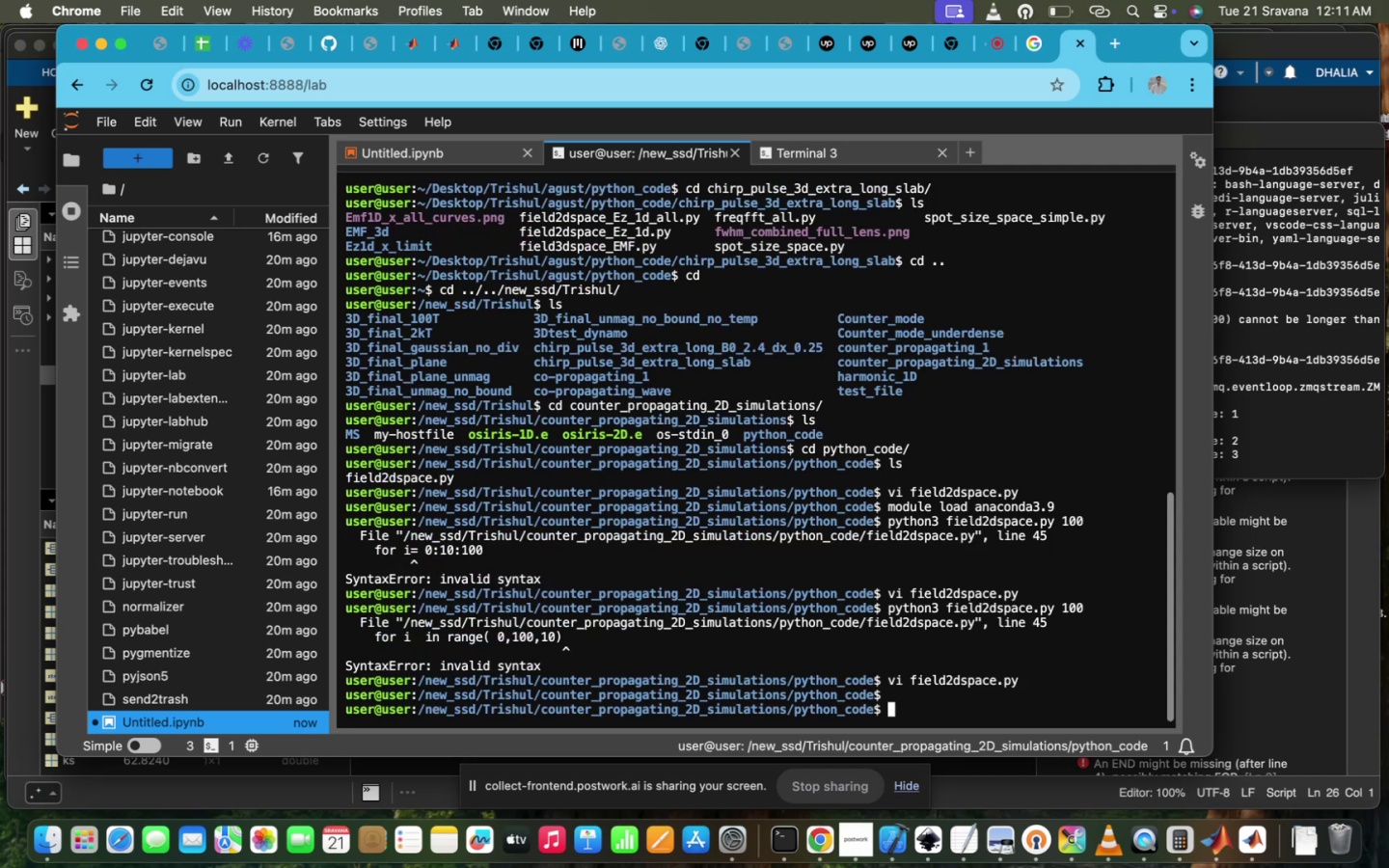 
key(ArrowUp)
 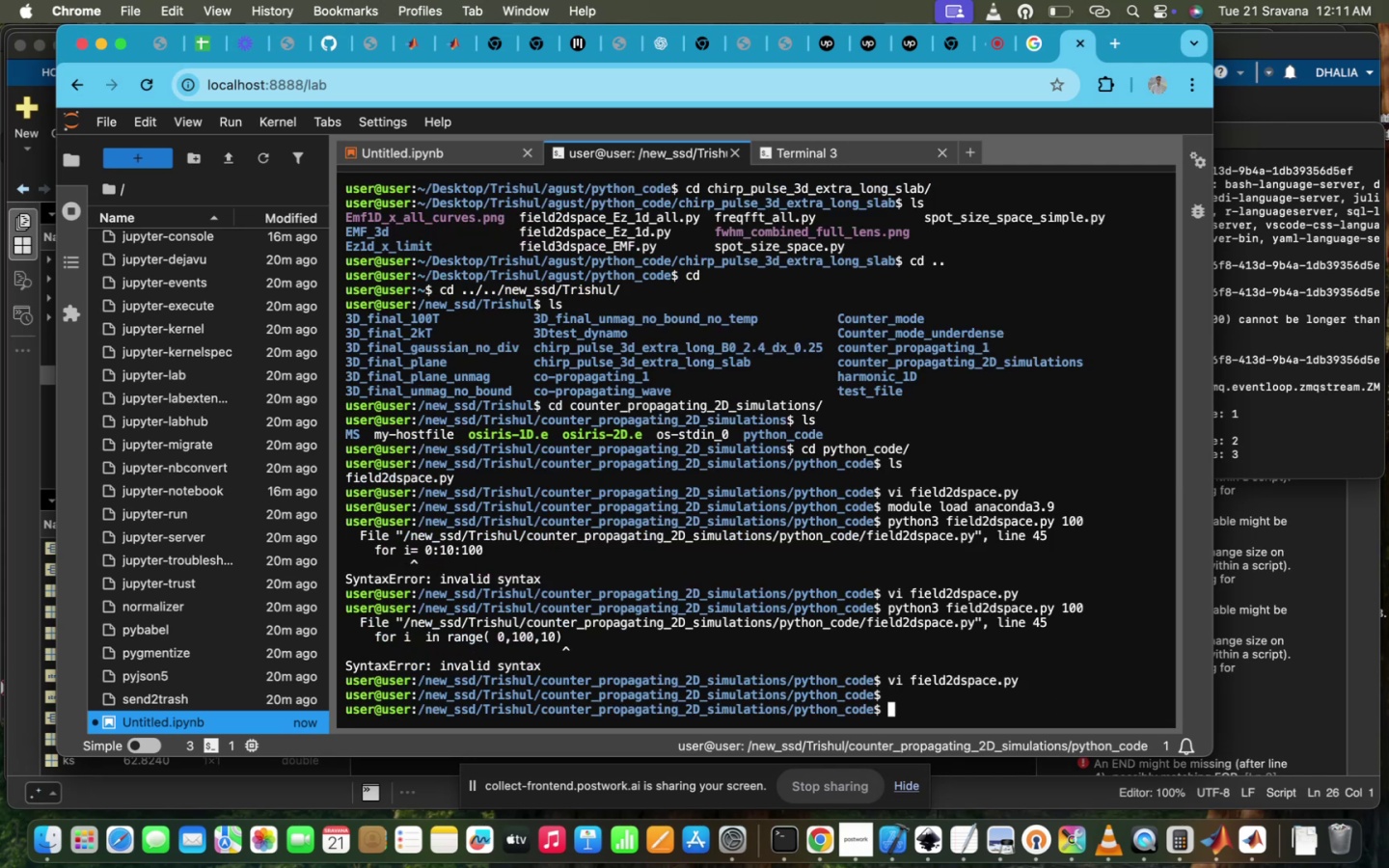 
key(ArrowUp)
 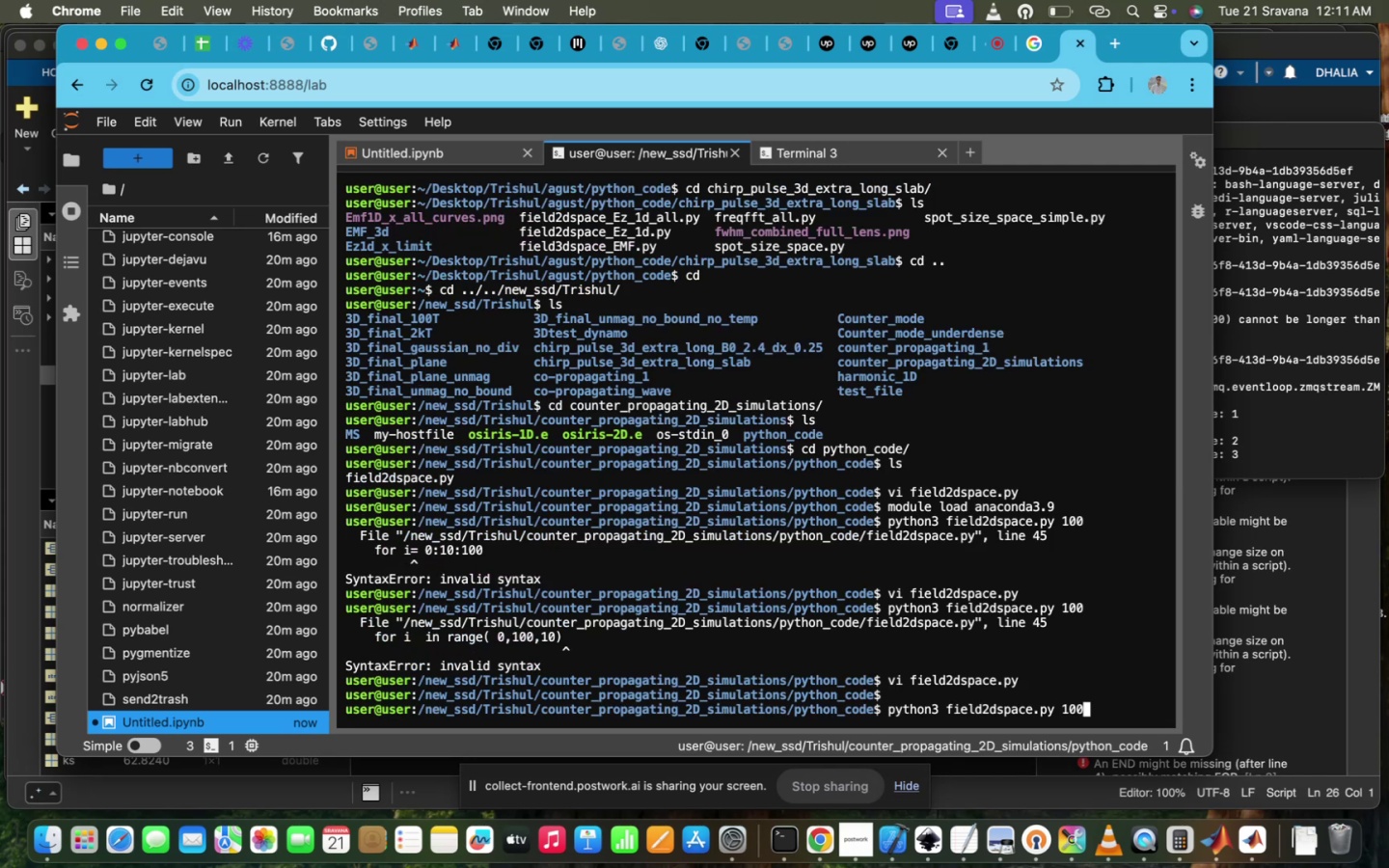 
key(ArrowUp)
 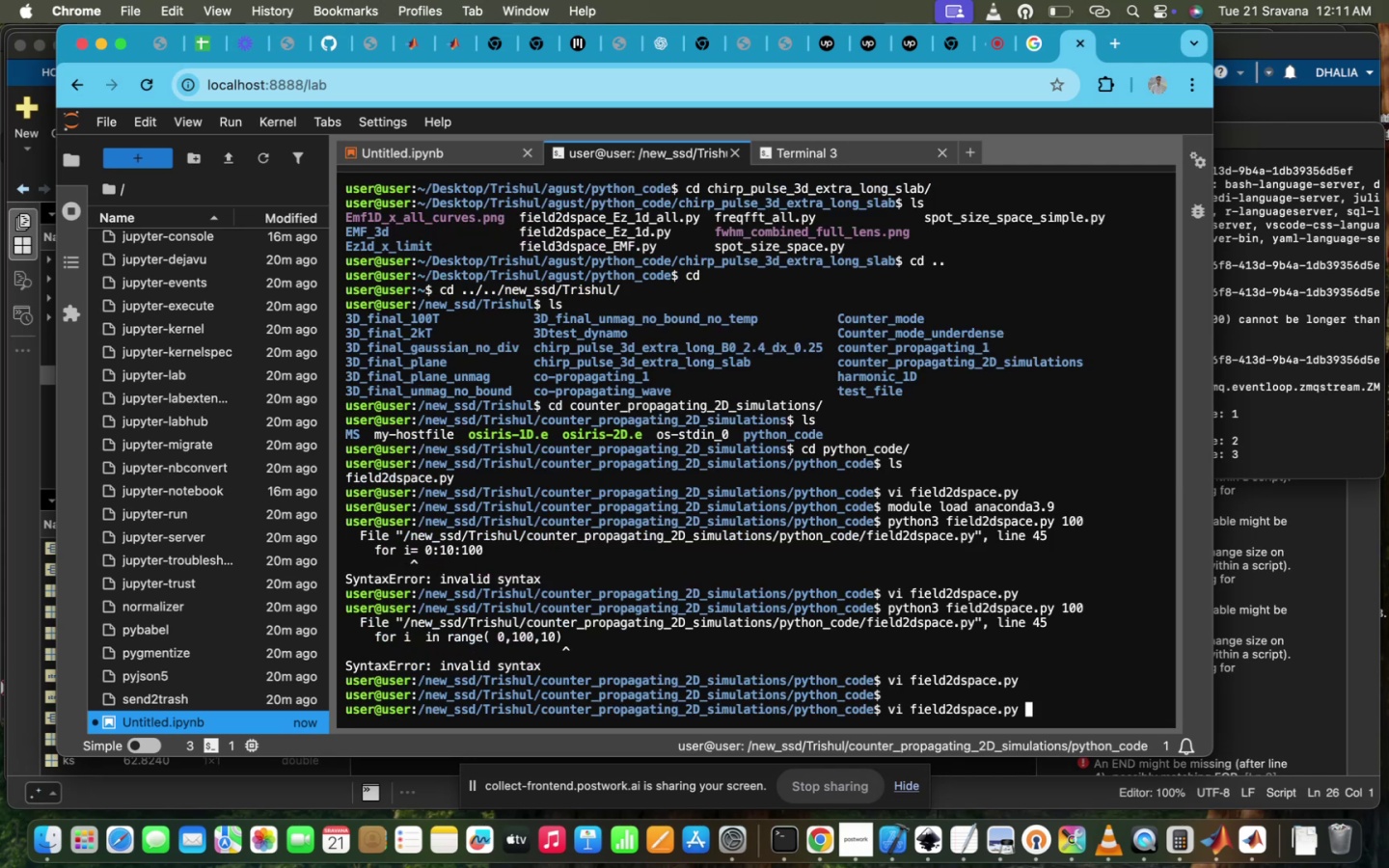 
key(ArrowDown)
 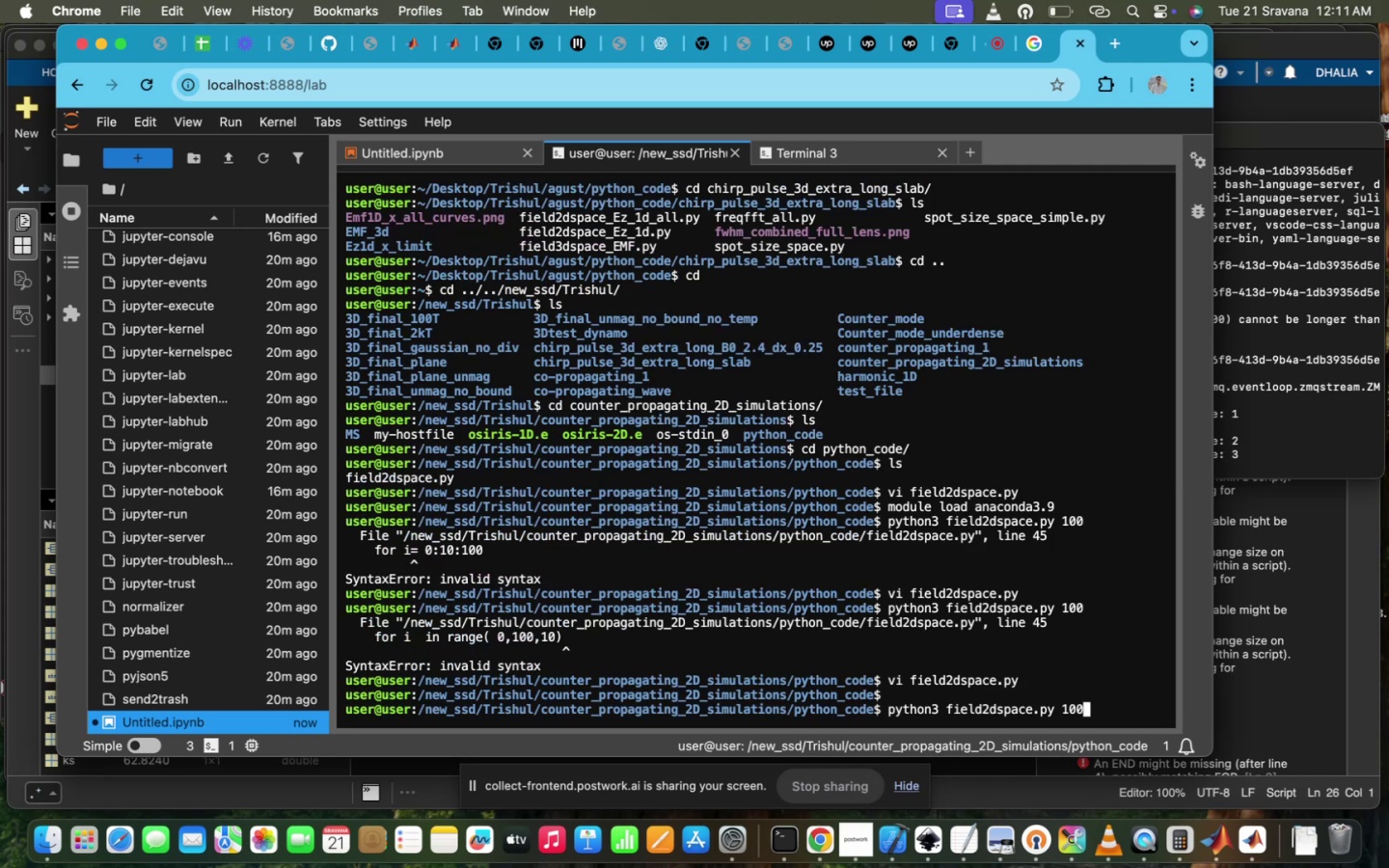 
key(Enter)
 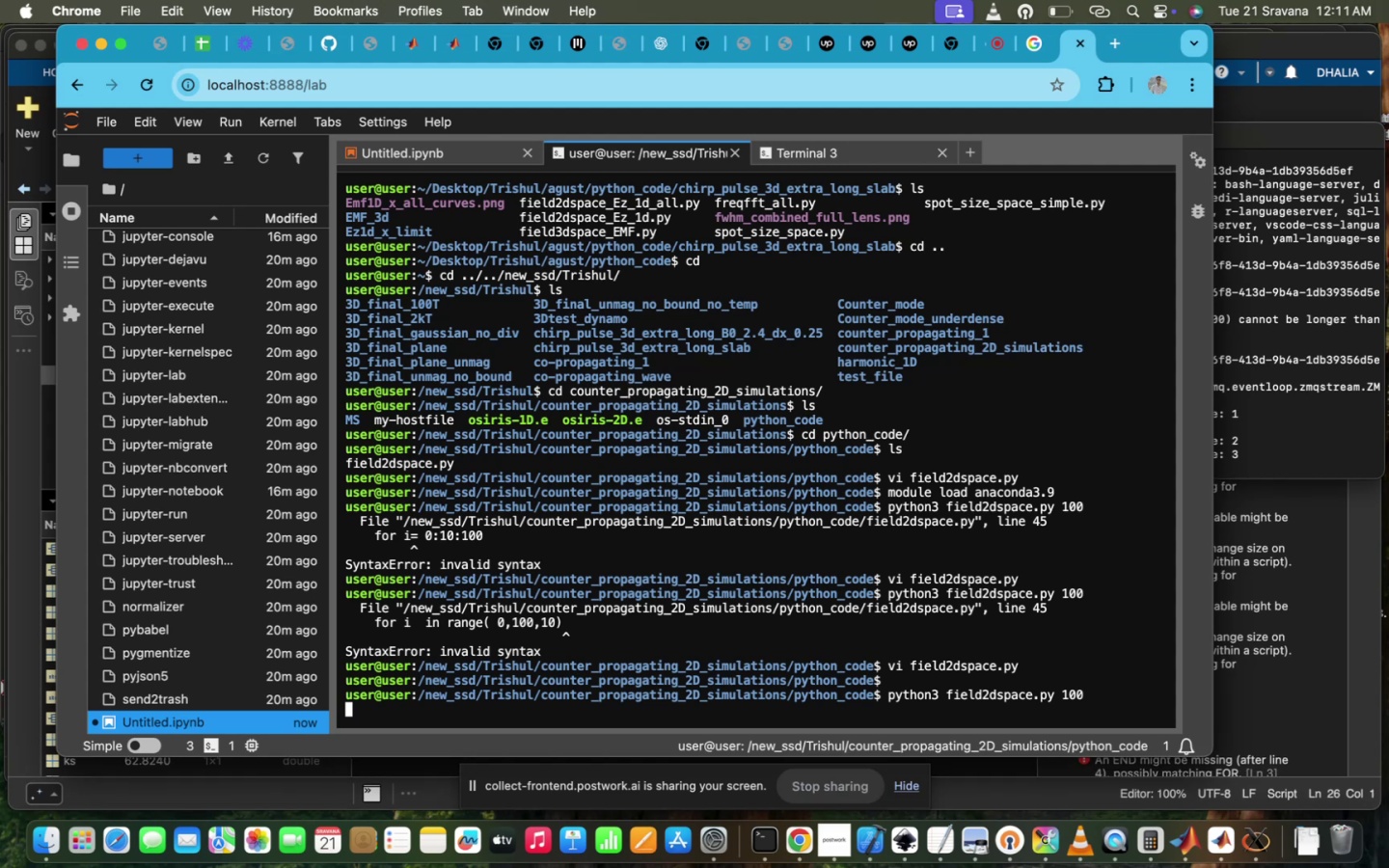 
wait(7.5)
 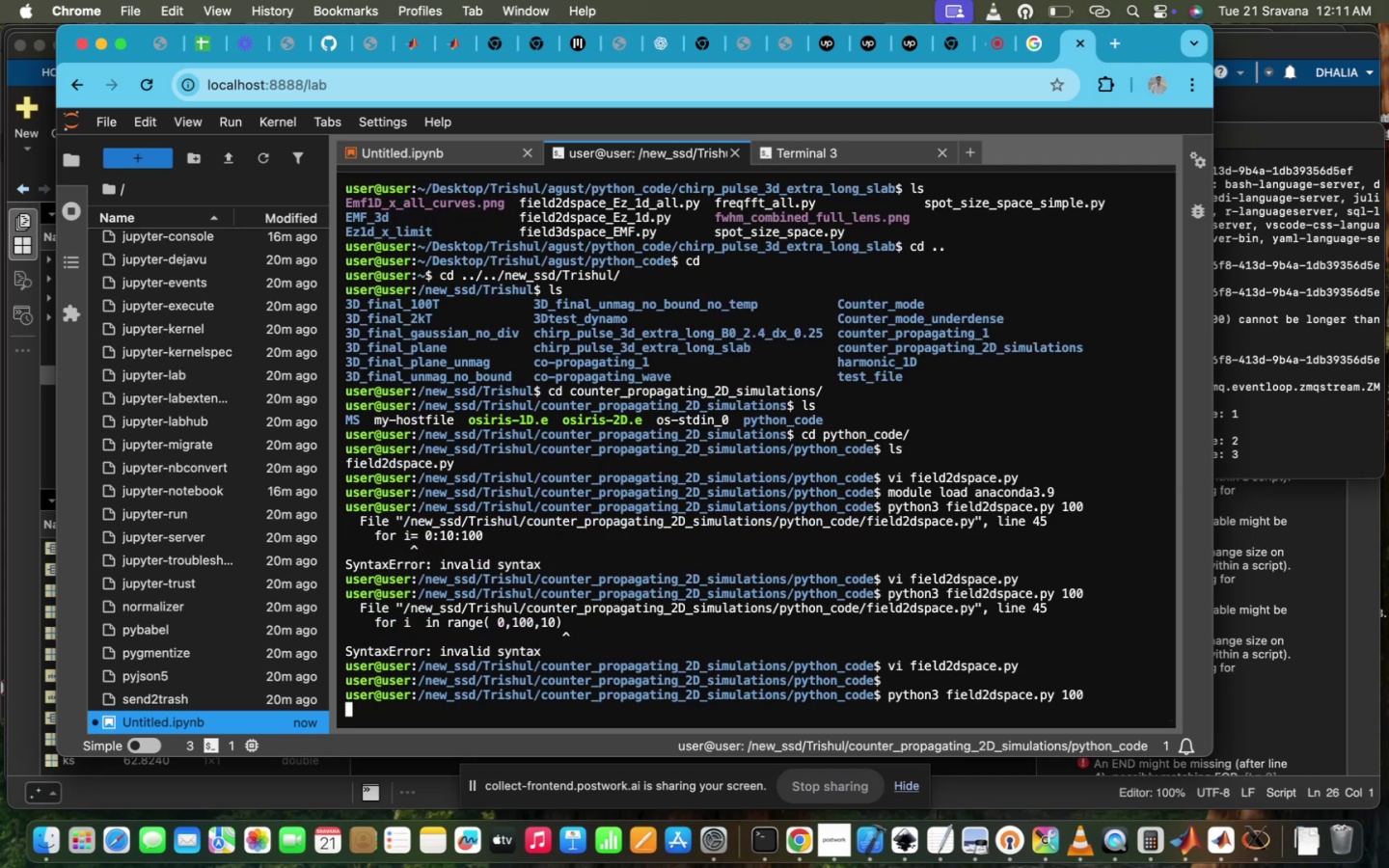 
key(Control+ControlLeft)
 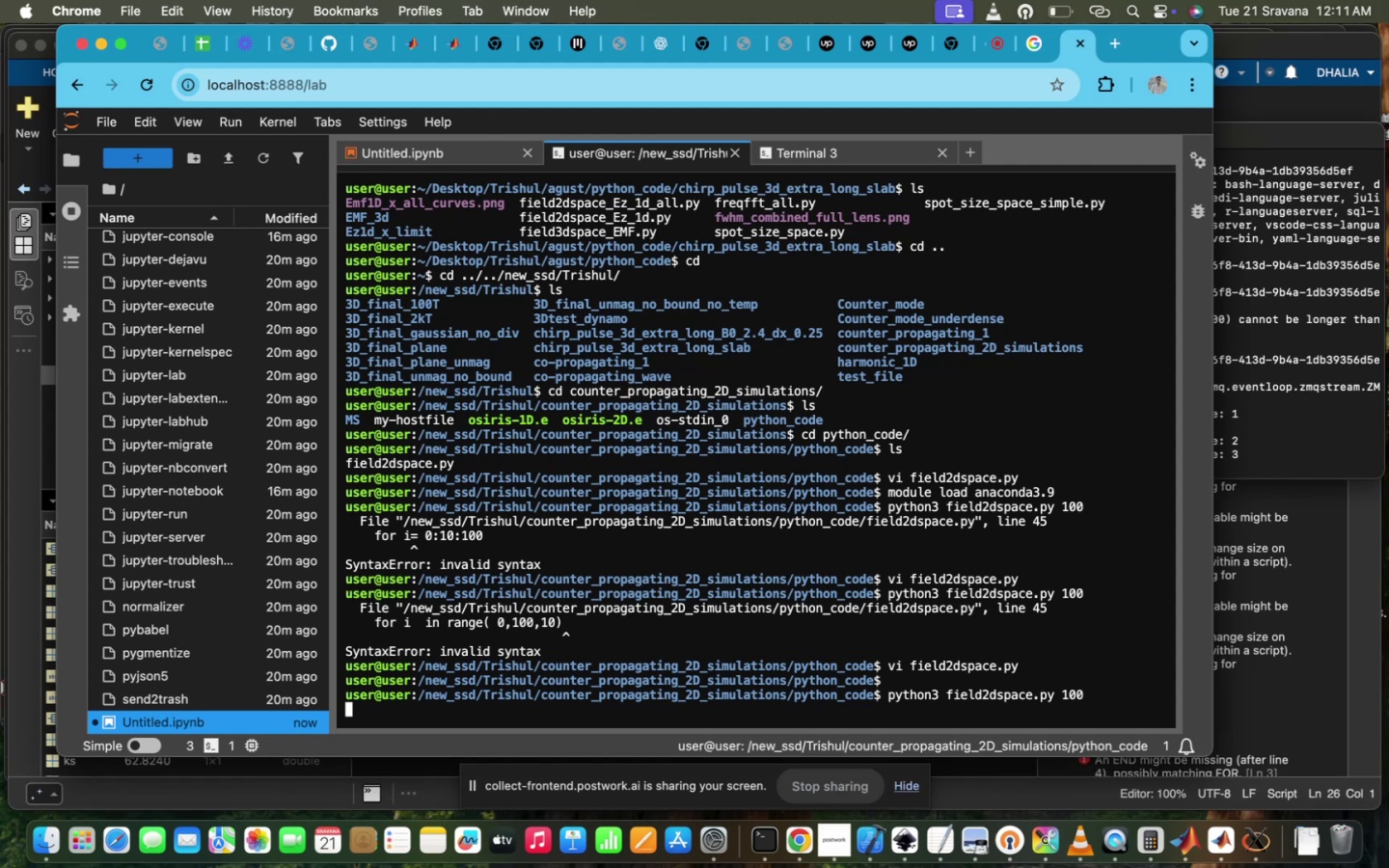 
key(Control+Z)
 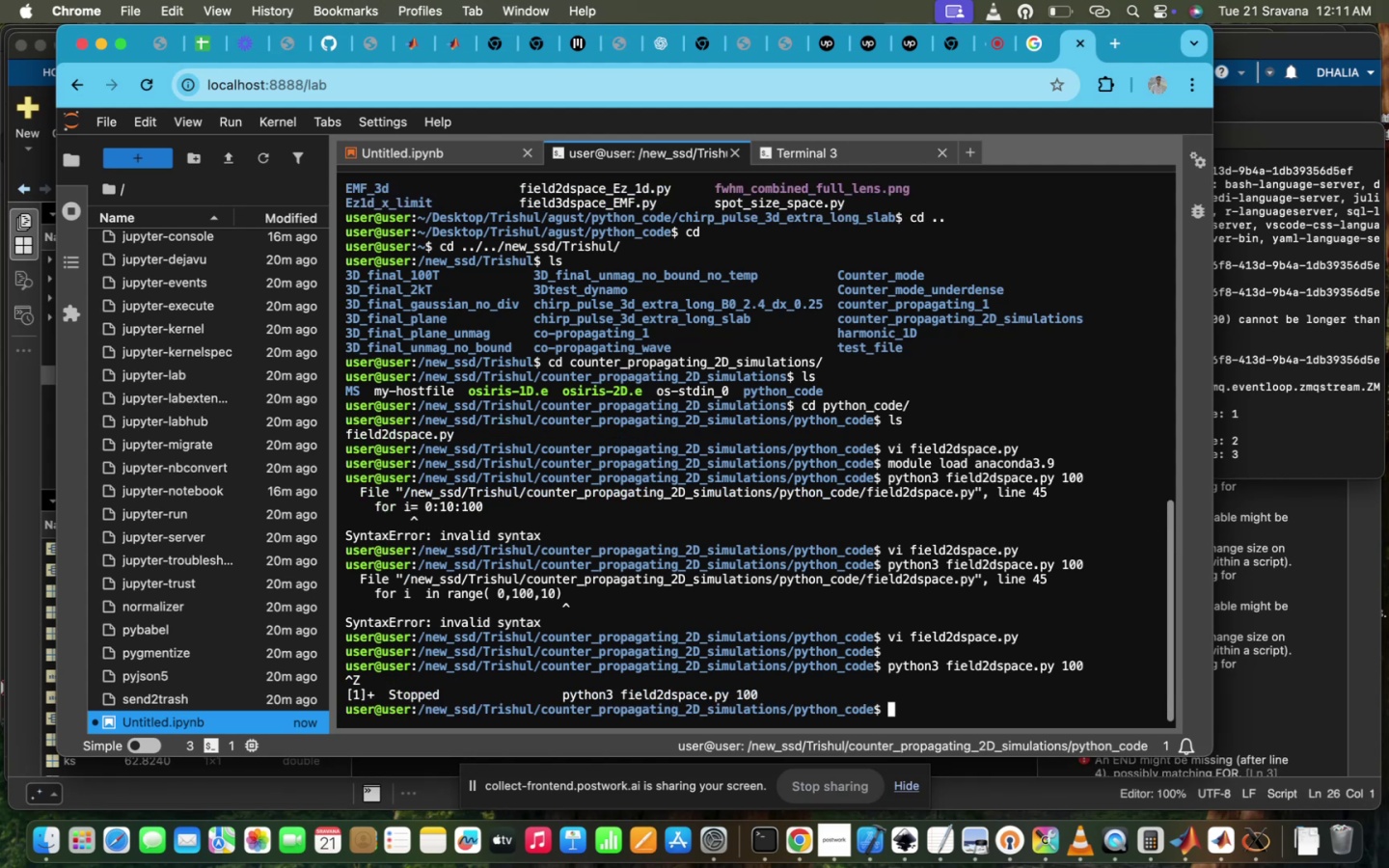 
type(mkdir EM)
key(Tab)
type(f)
key(Backspace)
type(F_daat)
key(Backspace)
key(Backspace)
type(ta)
 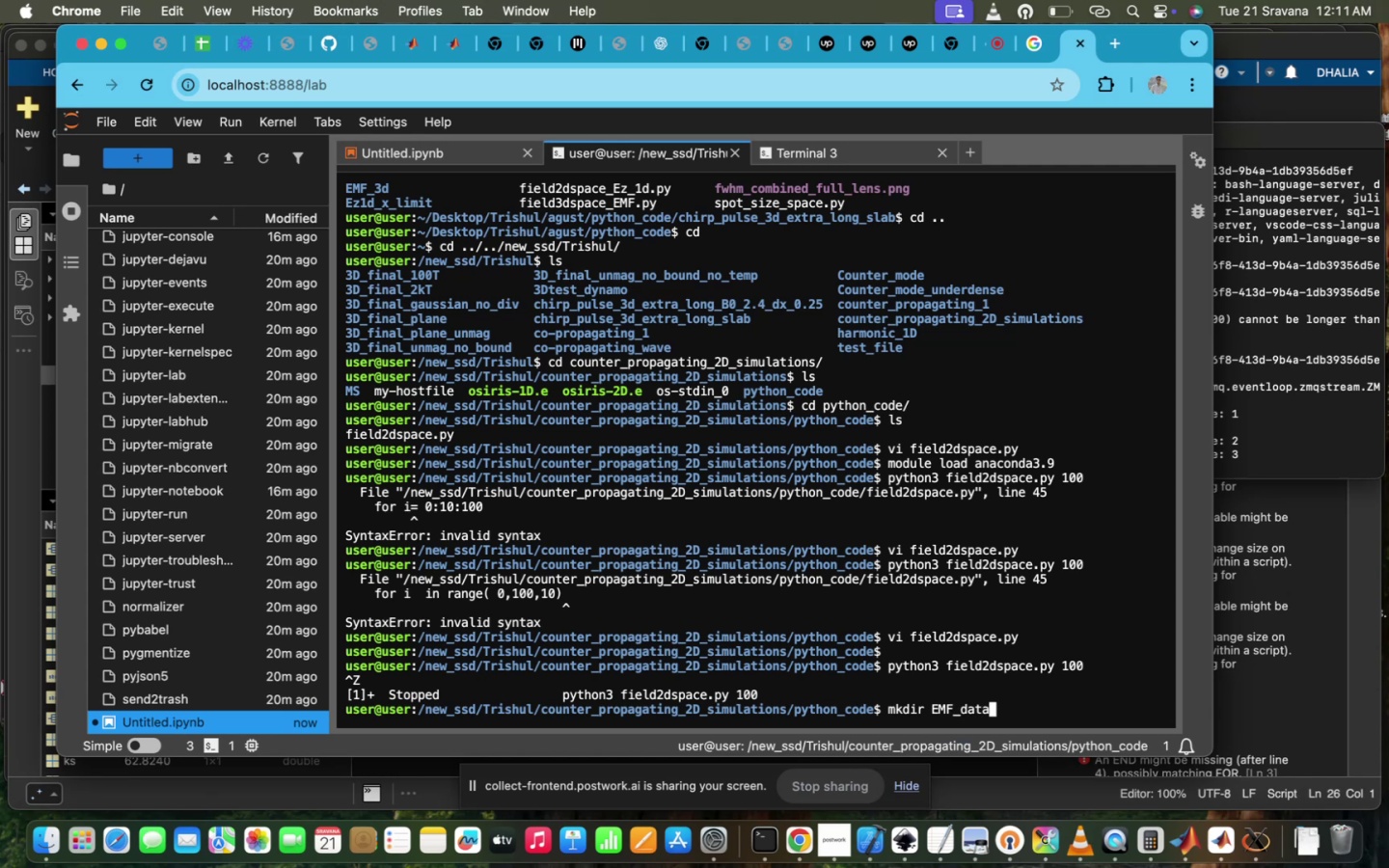 
key(Enter)
 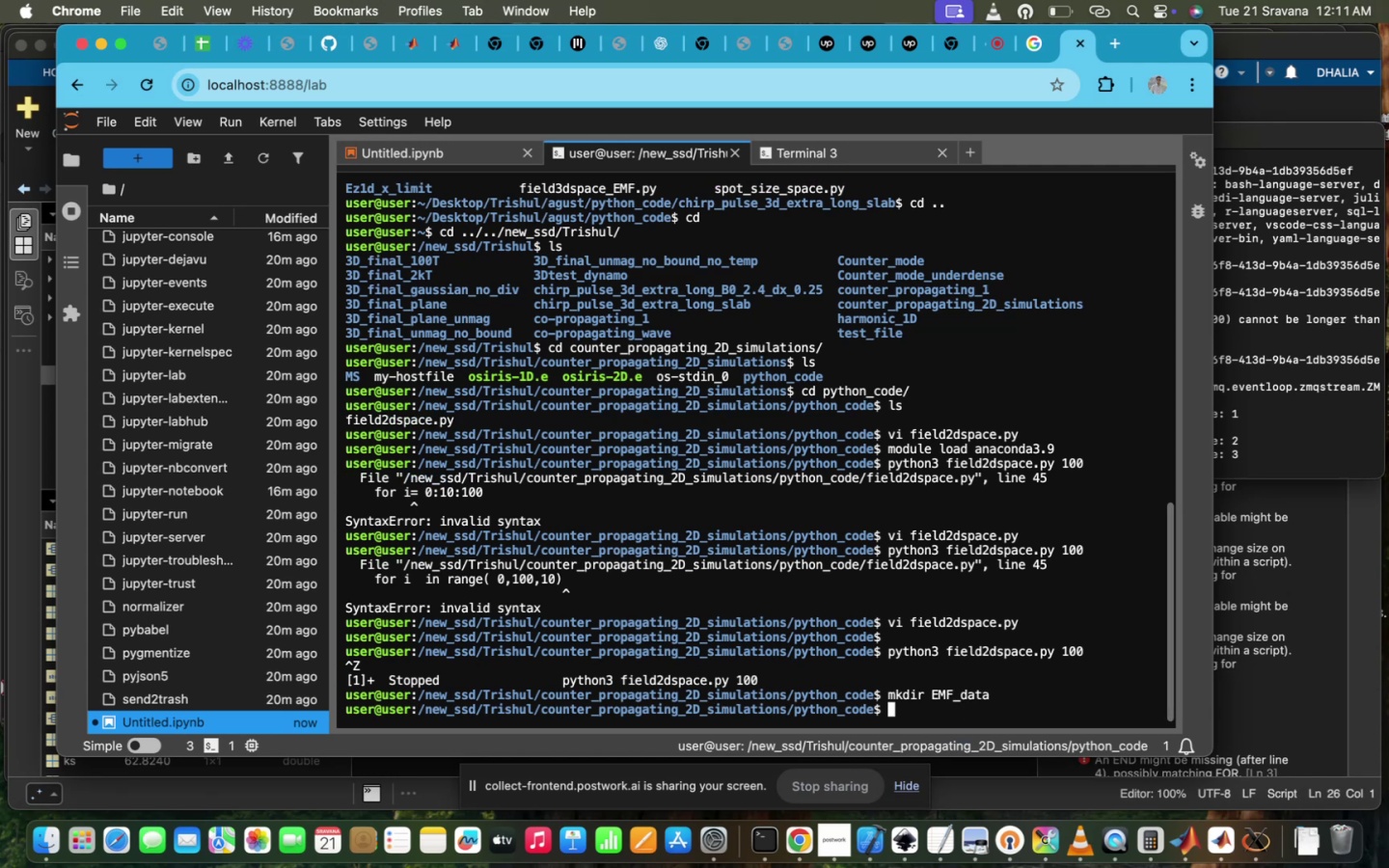 
type(vi f)
key(Tab)
 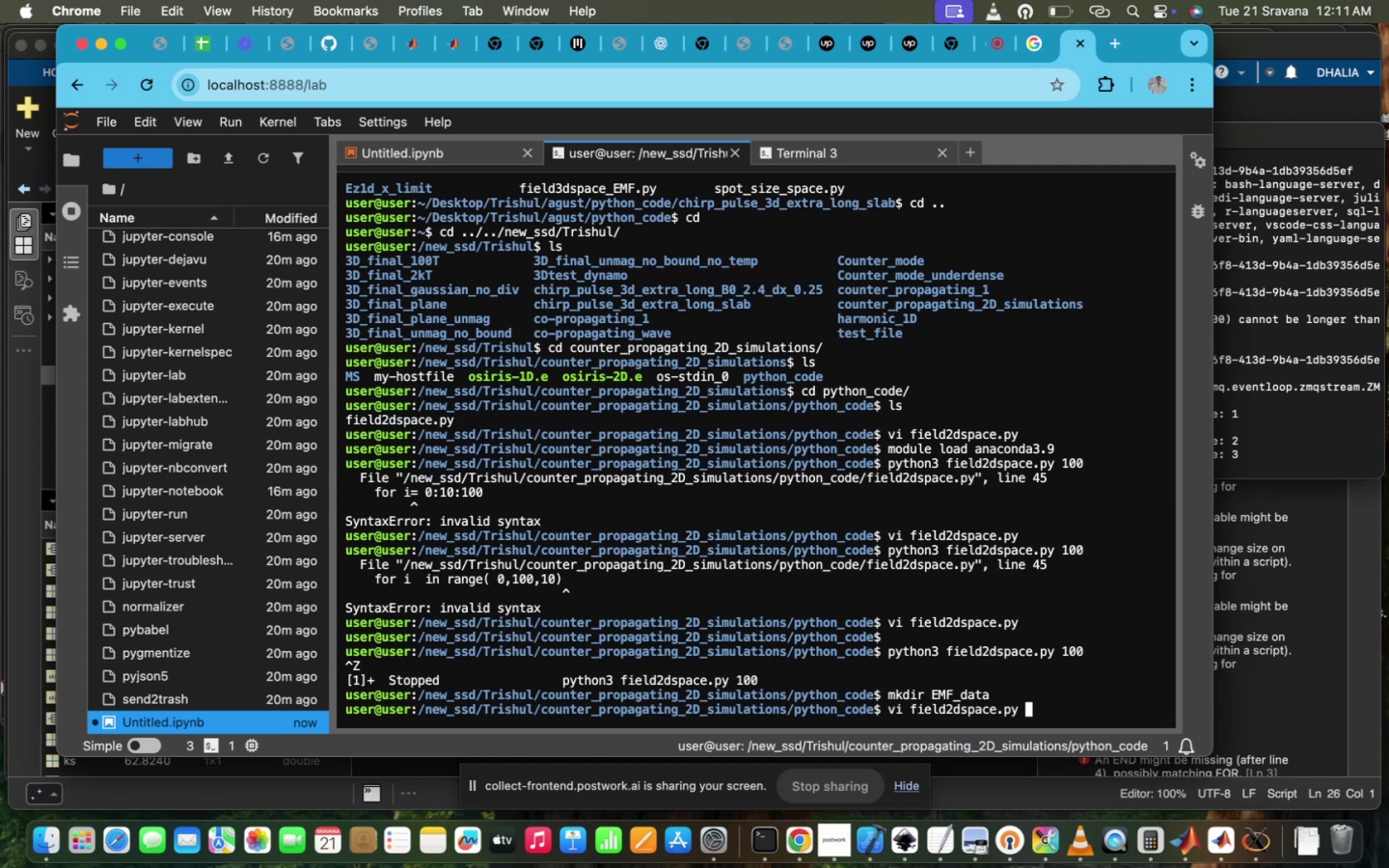 
hold_key(key=Enter, duration=0.74)
 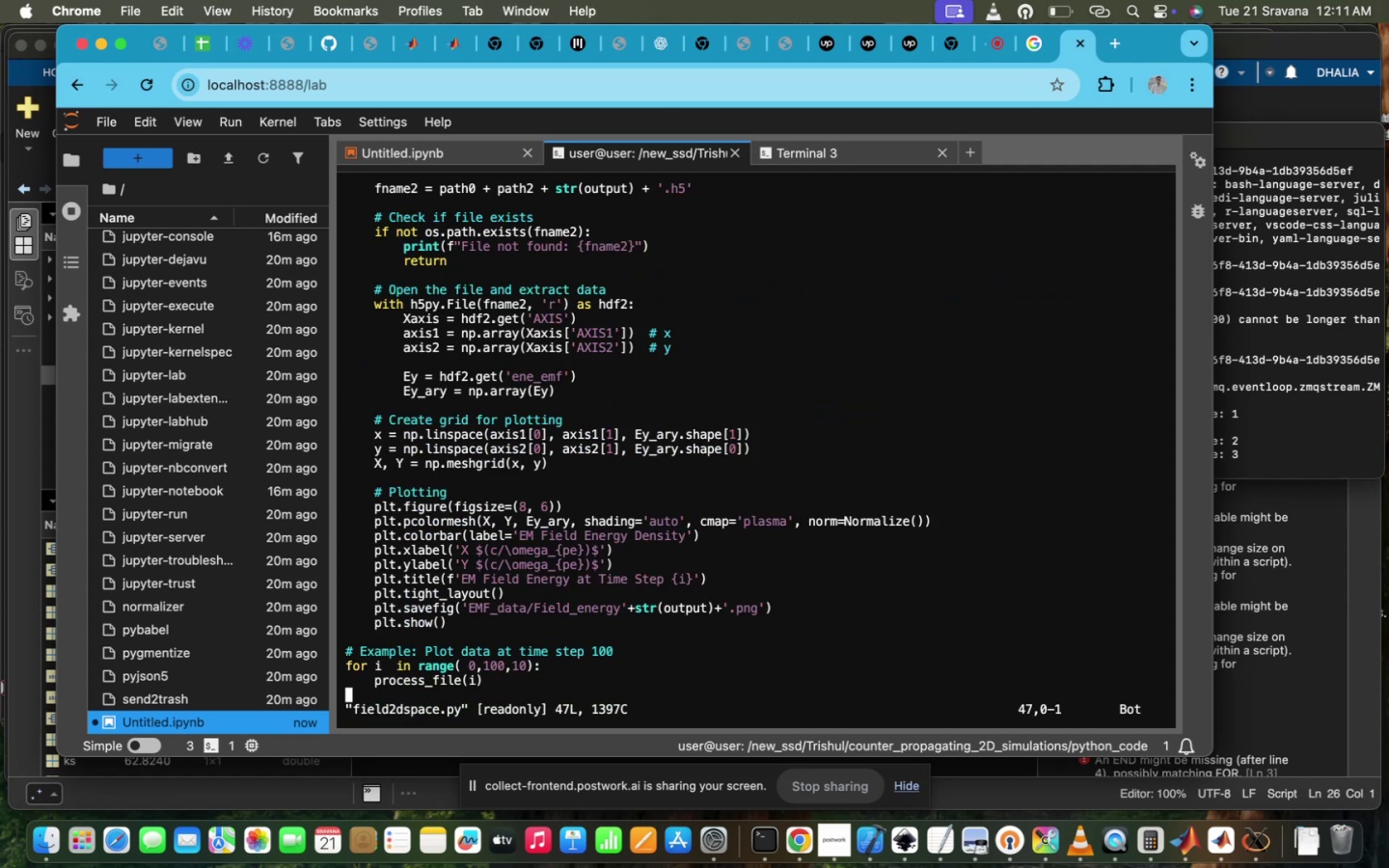 
scroll: coordinate [786, 585], scroll_direction: up, amount: 239.0
 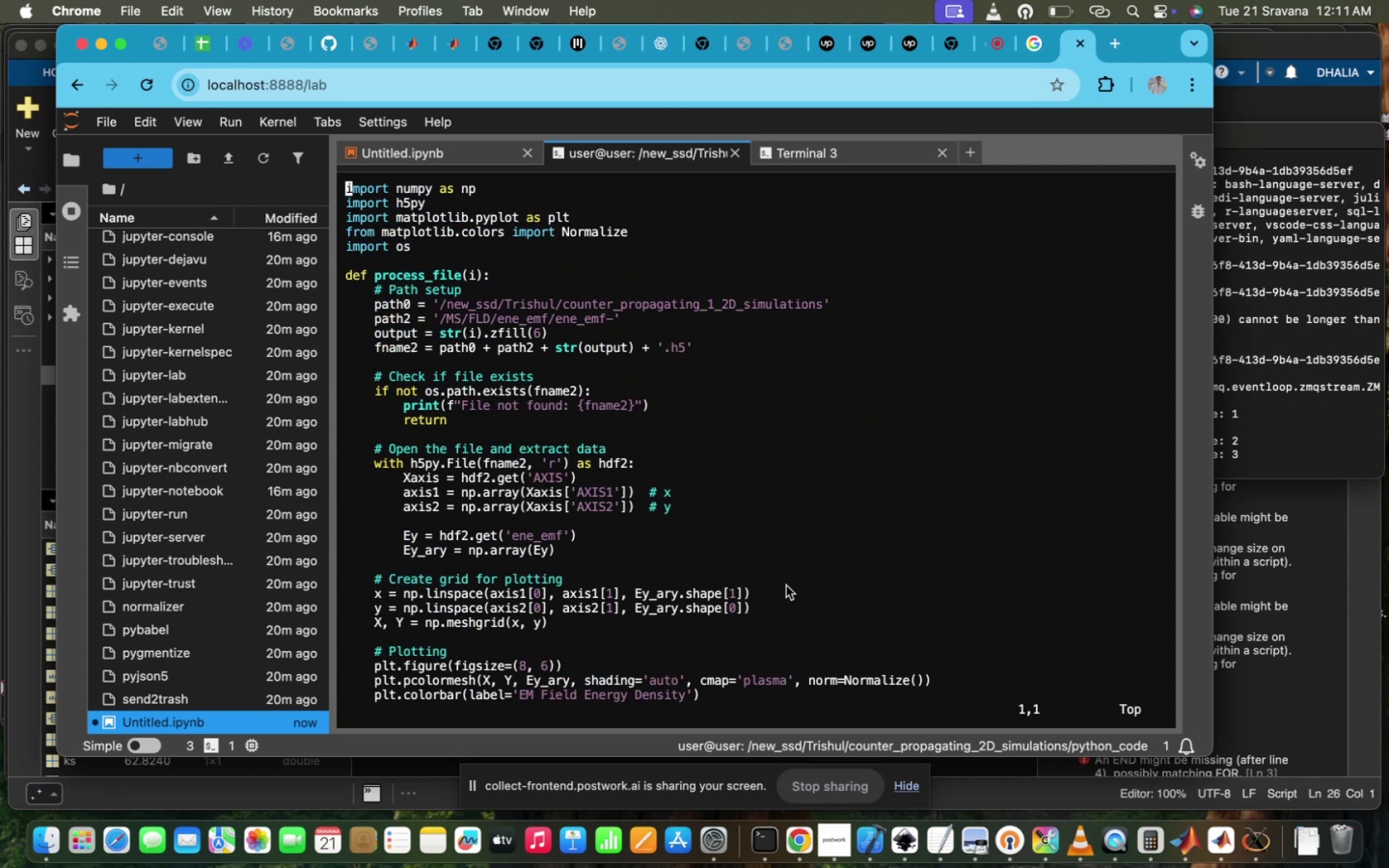 
scroll: coordinate [786, 585], scroll_direction: down, amount: 45.0
 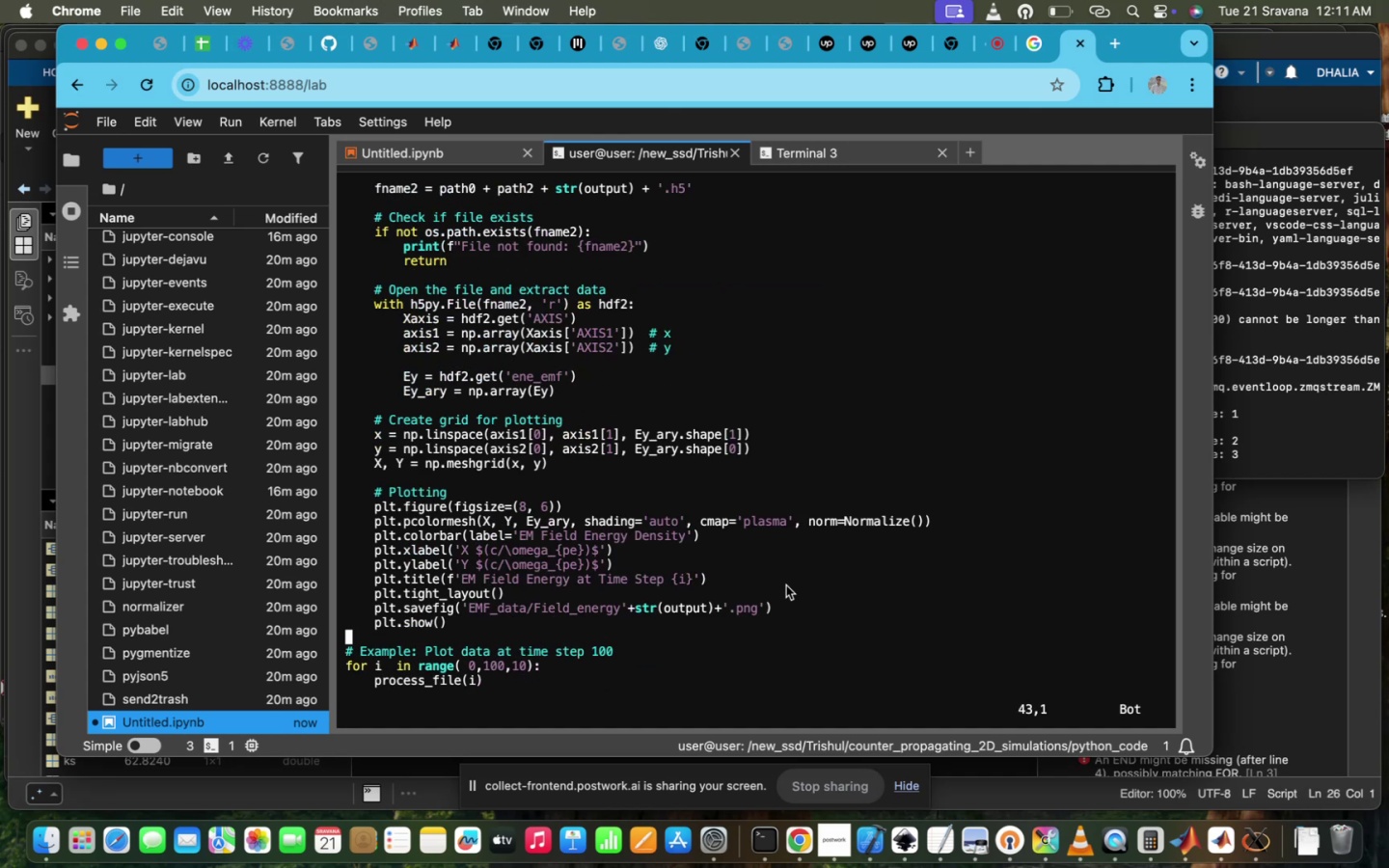 
key(ArrowUp)
 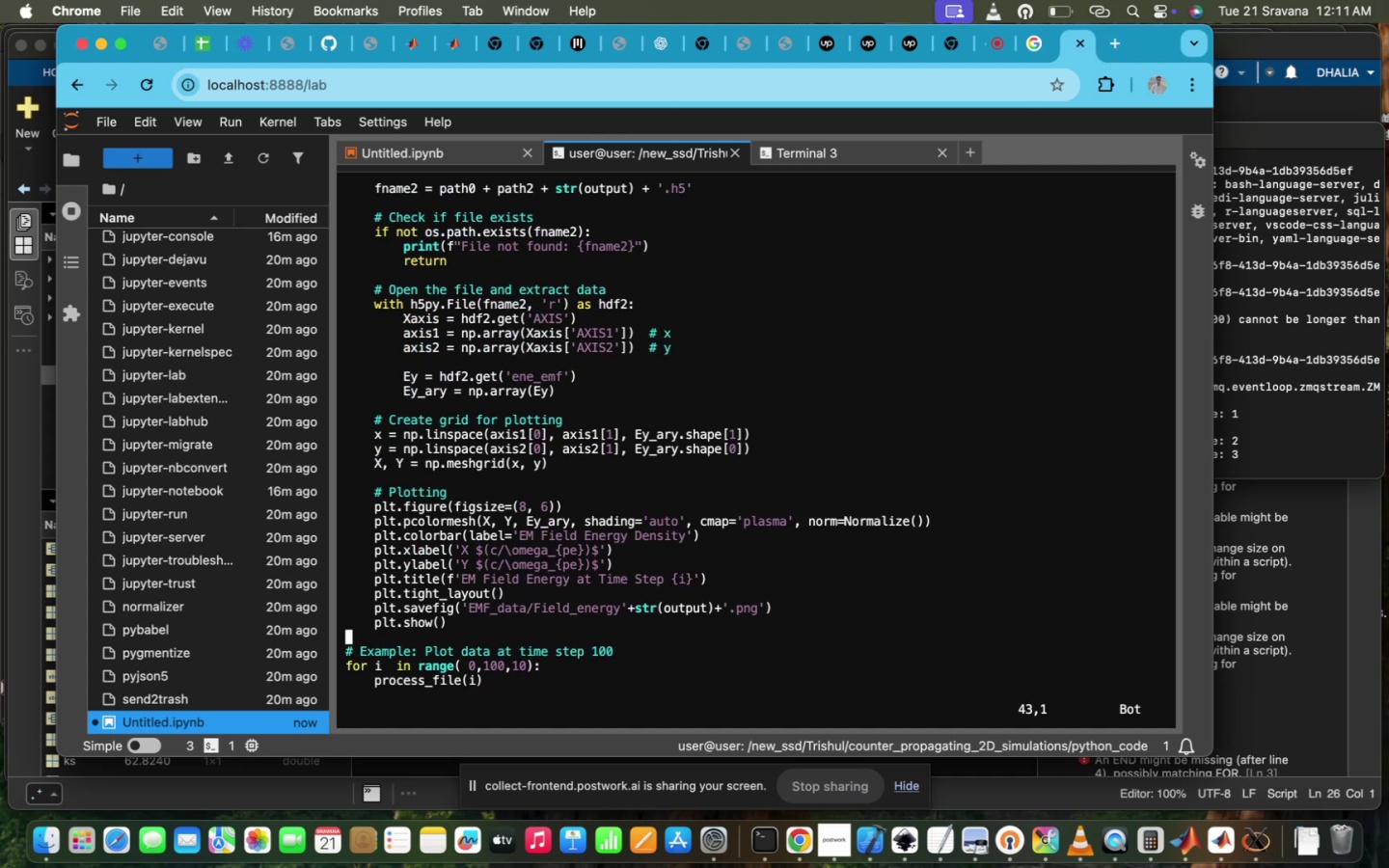 
key(ArrowDown)
 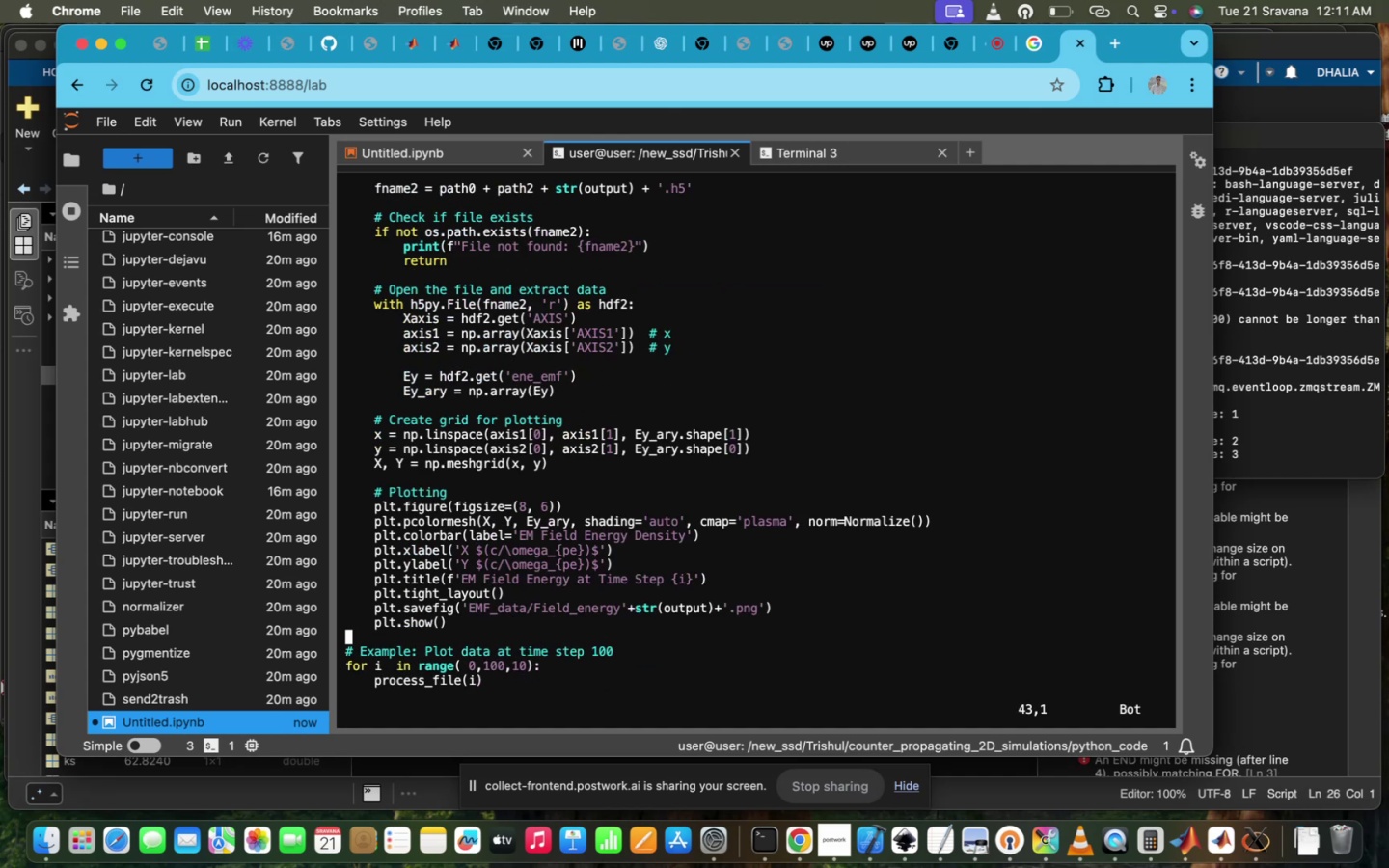 
key(ArrowUp)
 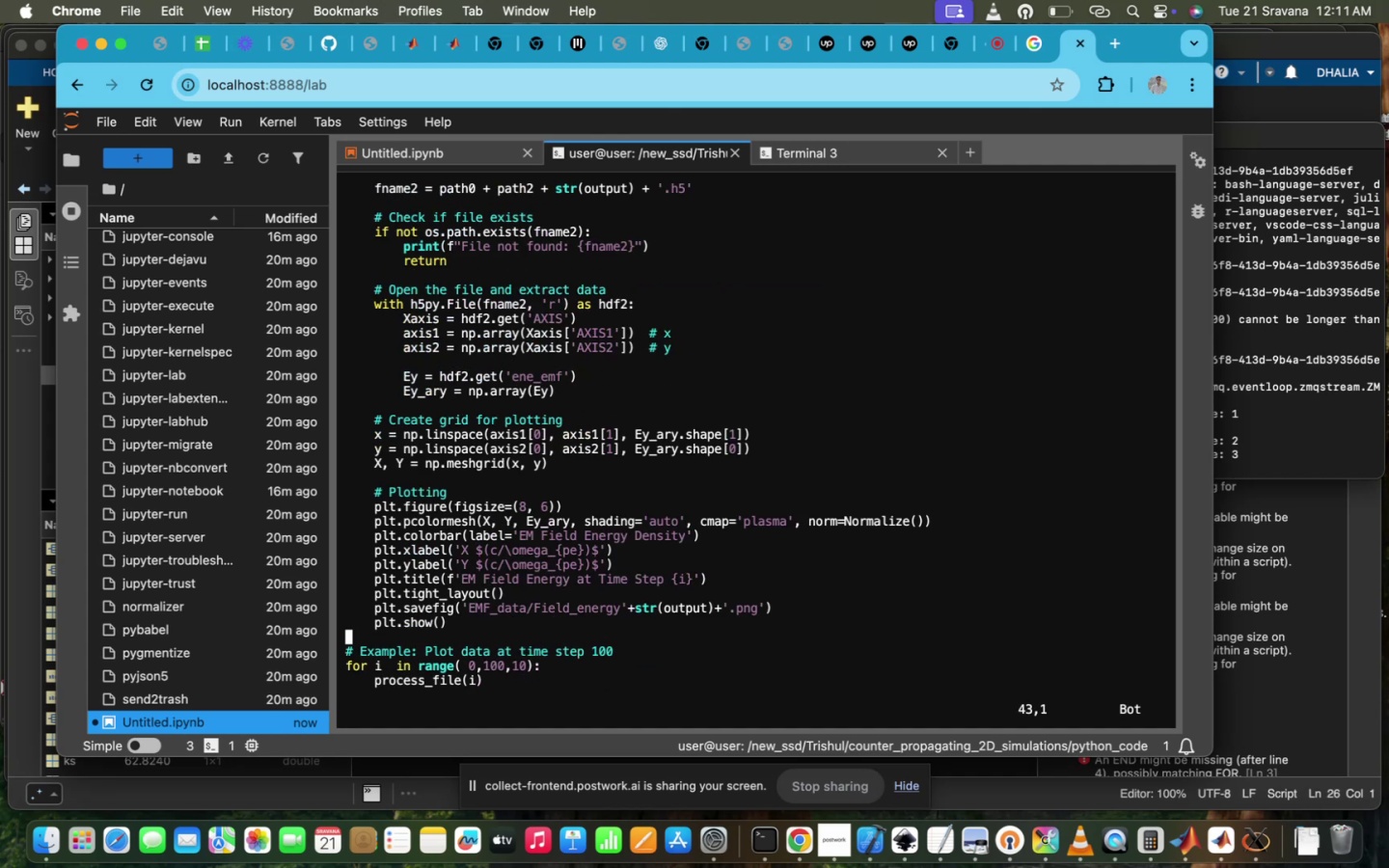 
hold_key(key=ArrowRight, duration=0.83)
 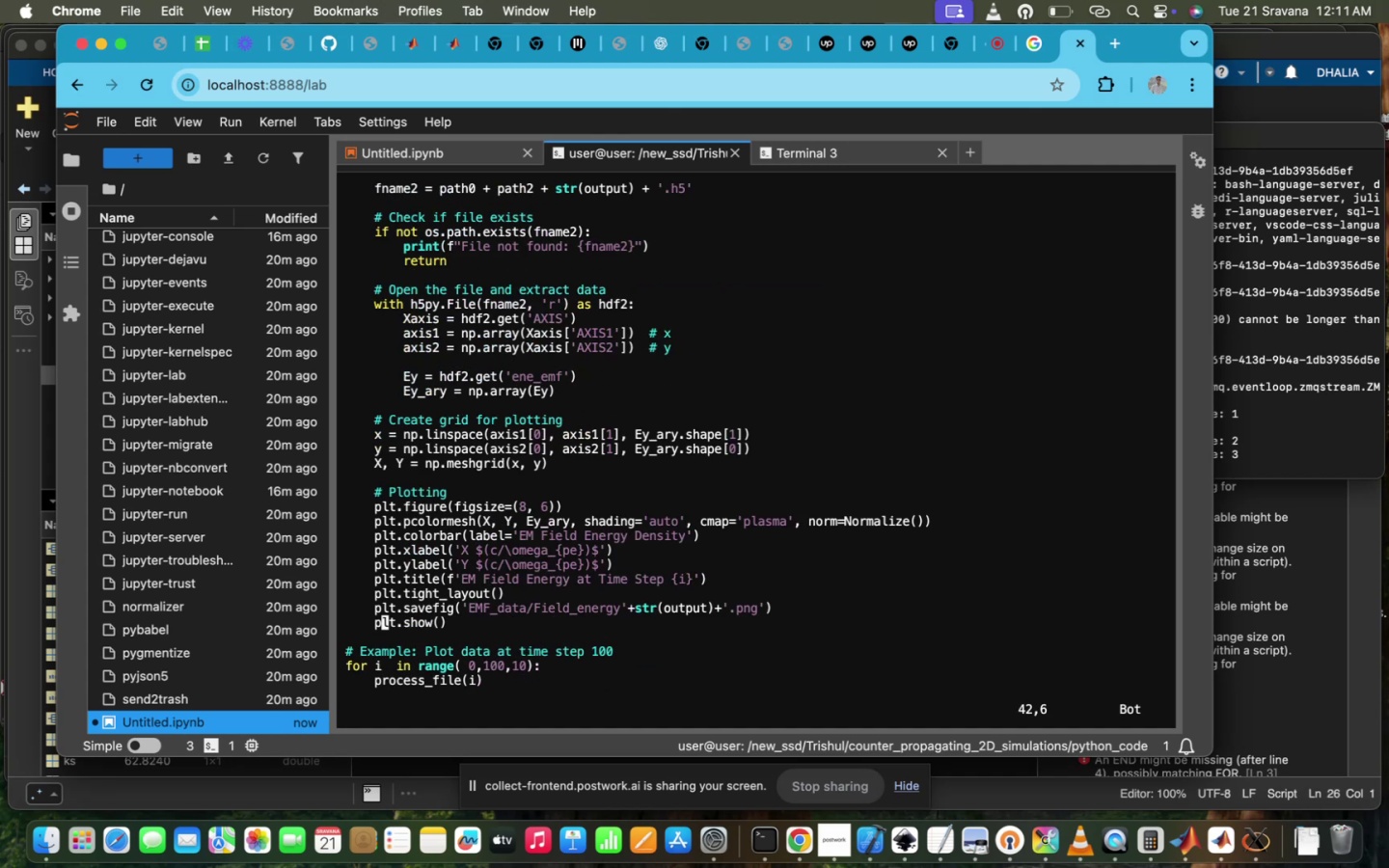 
key(ArrowLeft)
 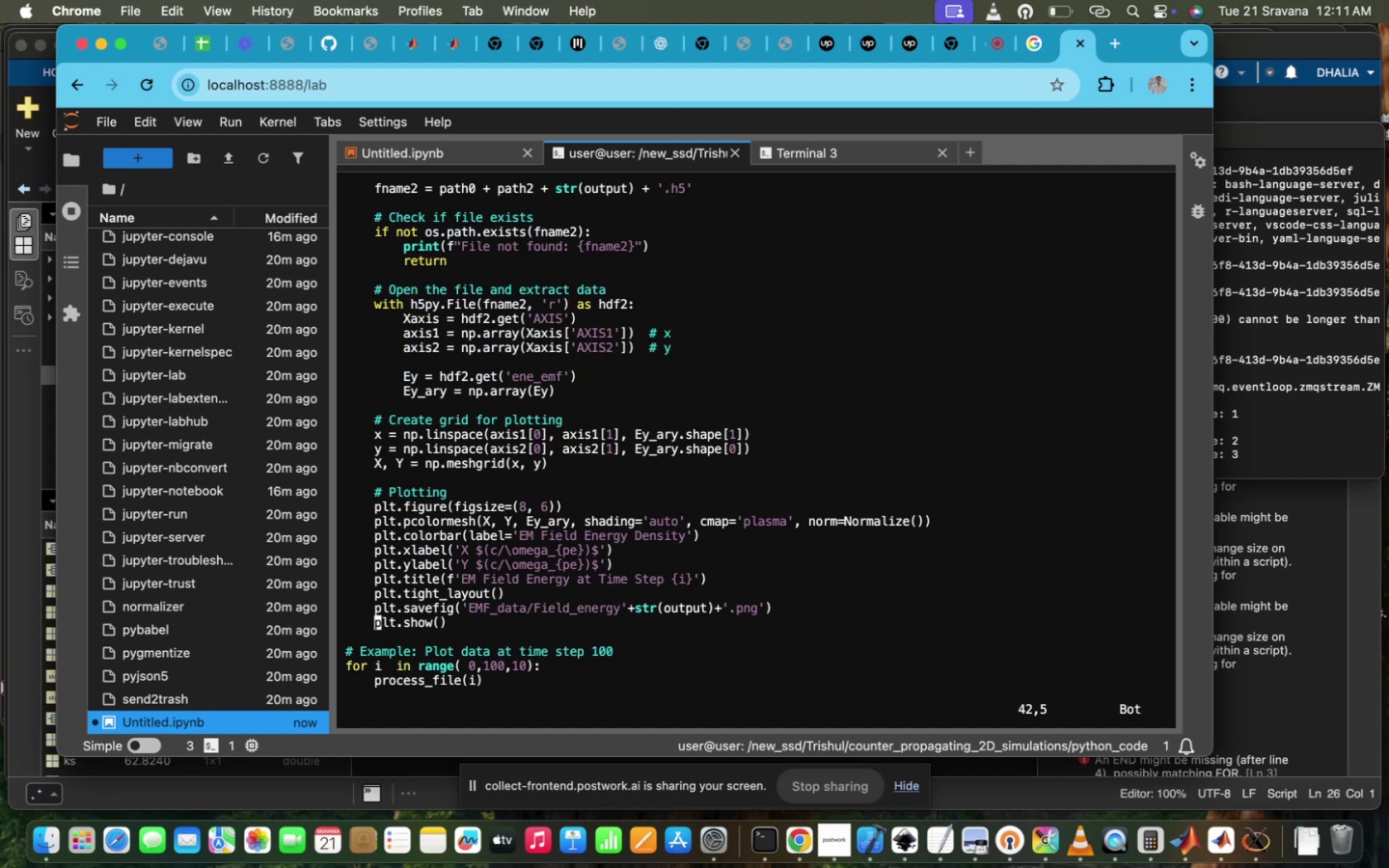 
type(i#)
key(Escape)
type(:Wq!)
key(Backspace)
key(Backspace)
key(Backspace)
type(wq!)
 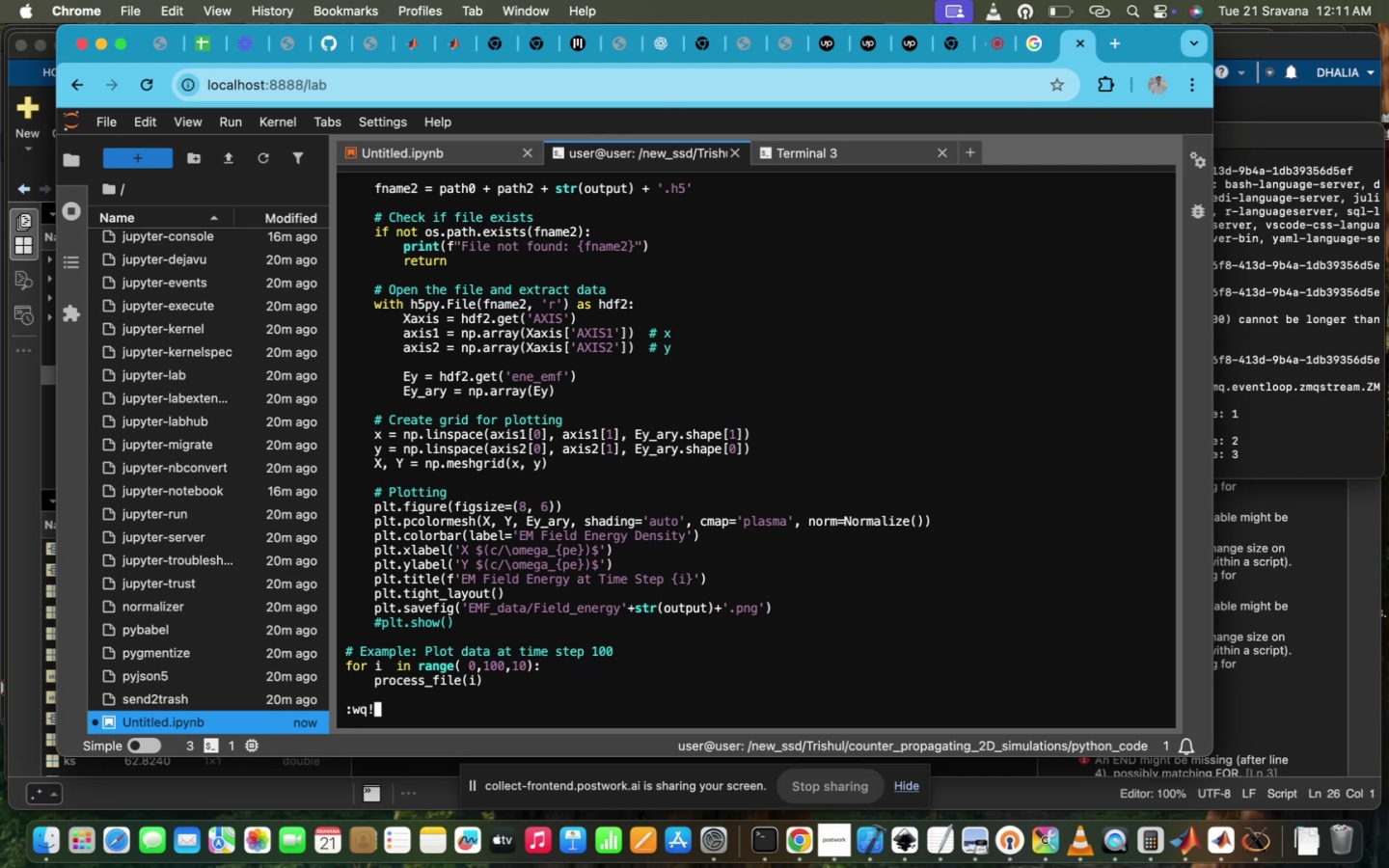 
key(Enter)
 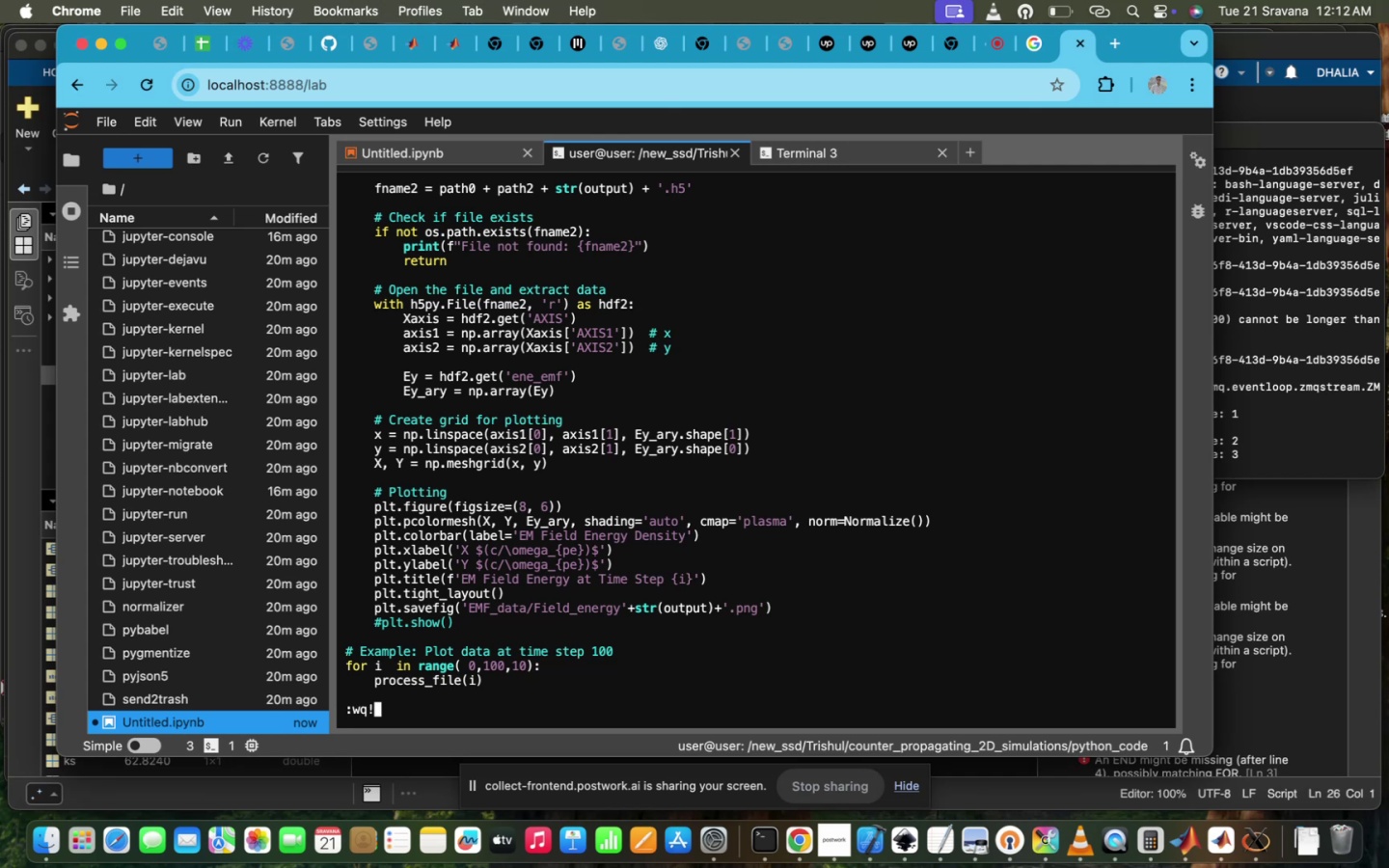 
key(Enter)
 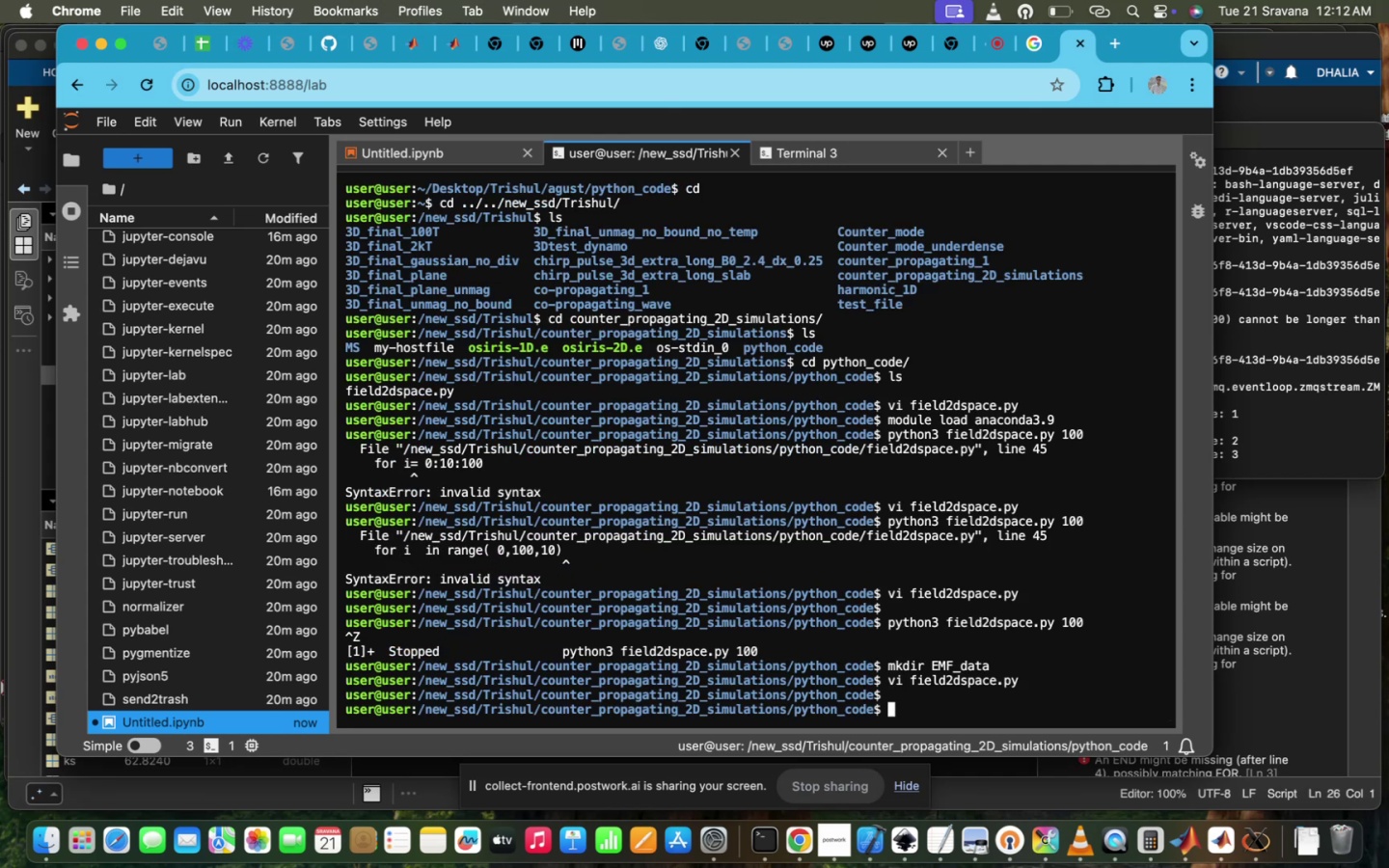 
key(ArrowDown)
 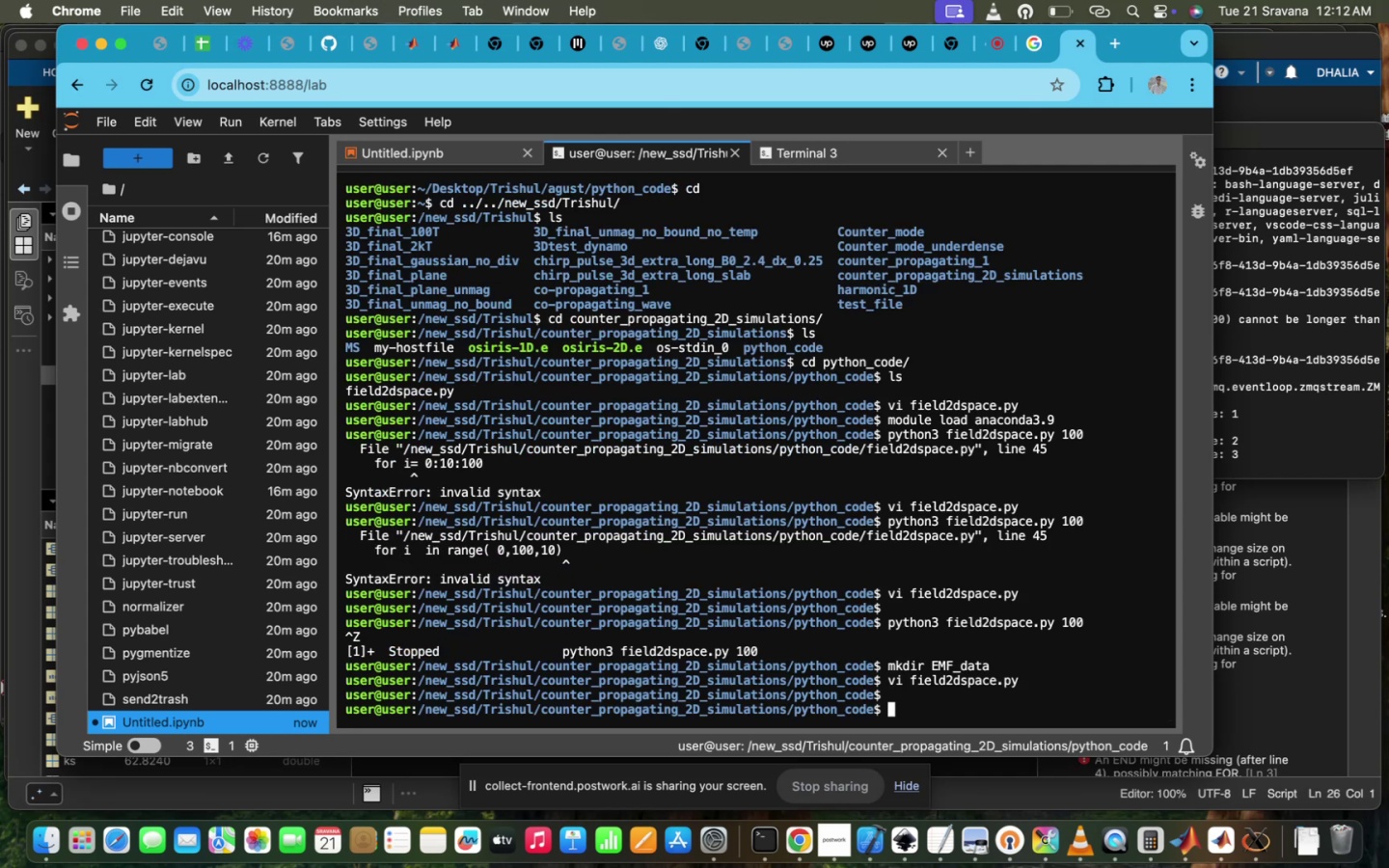 
key(ArrowUp)
 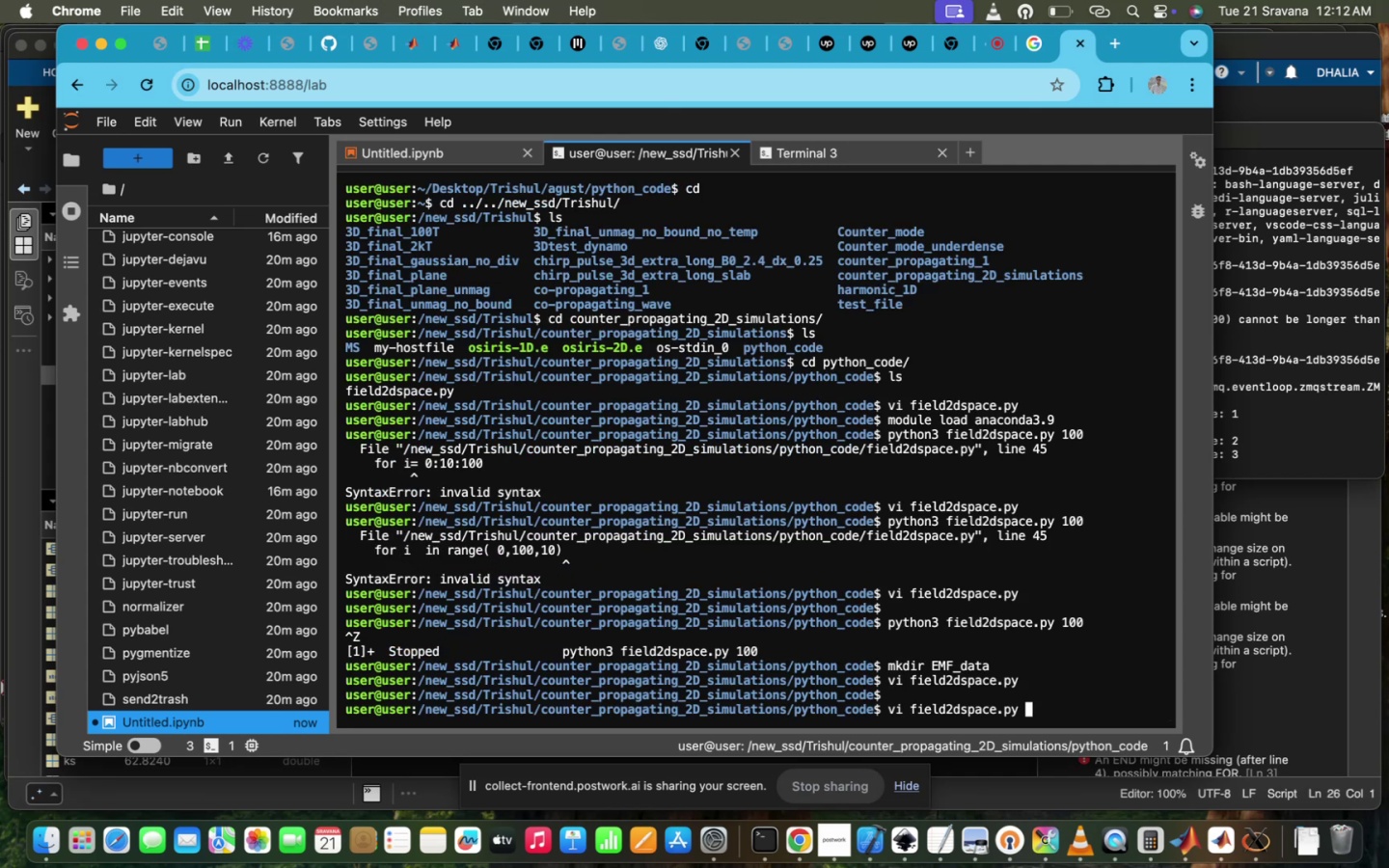 
key(ArrowUp)
 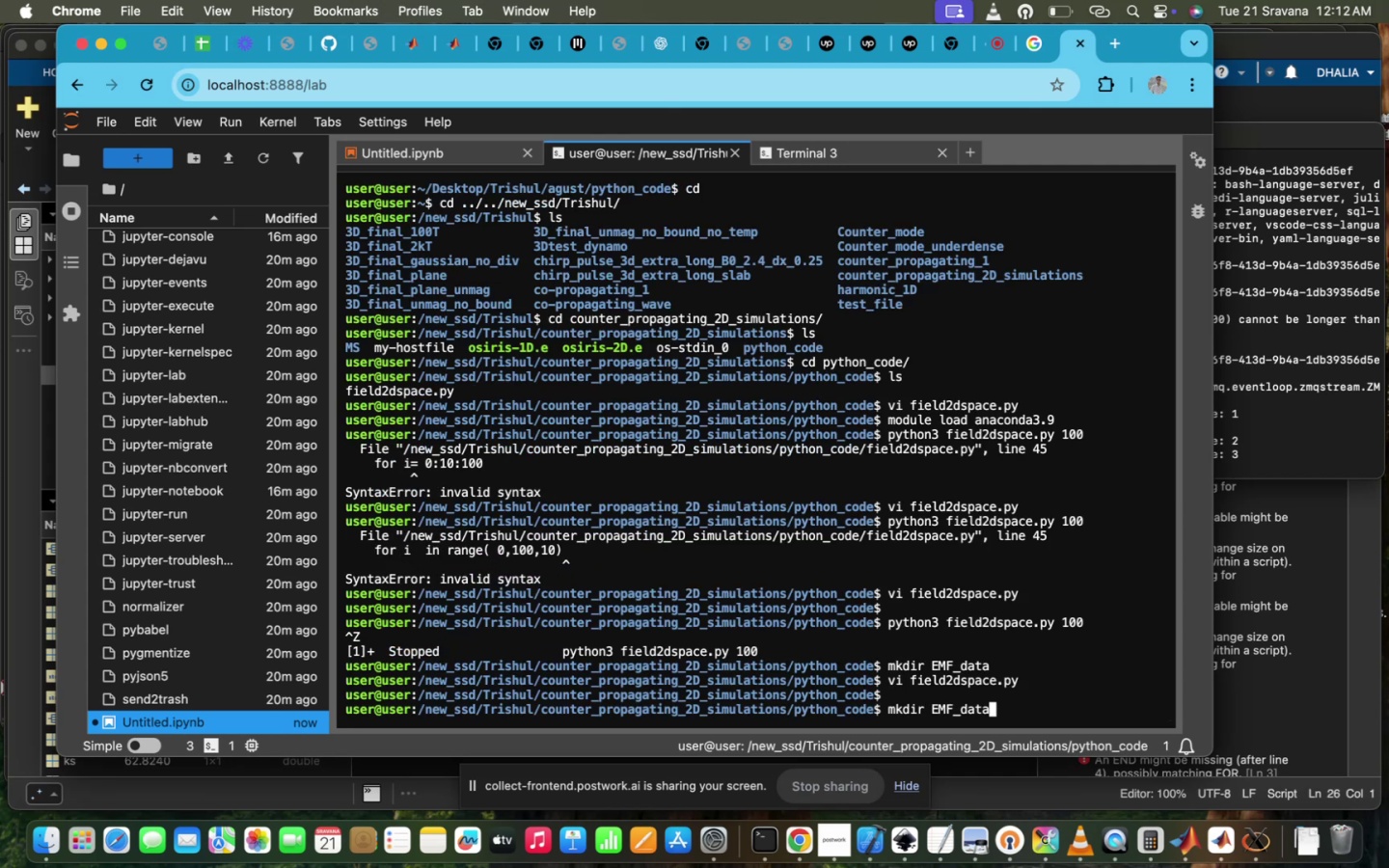 
key(ArrowDown)
 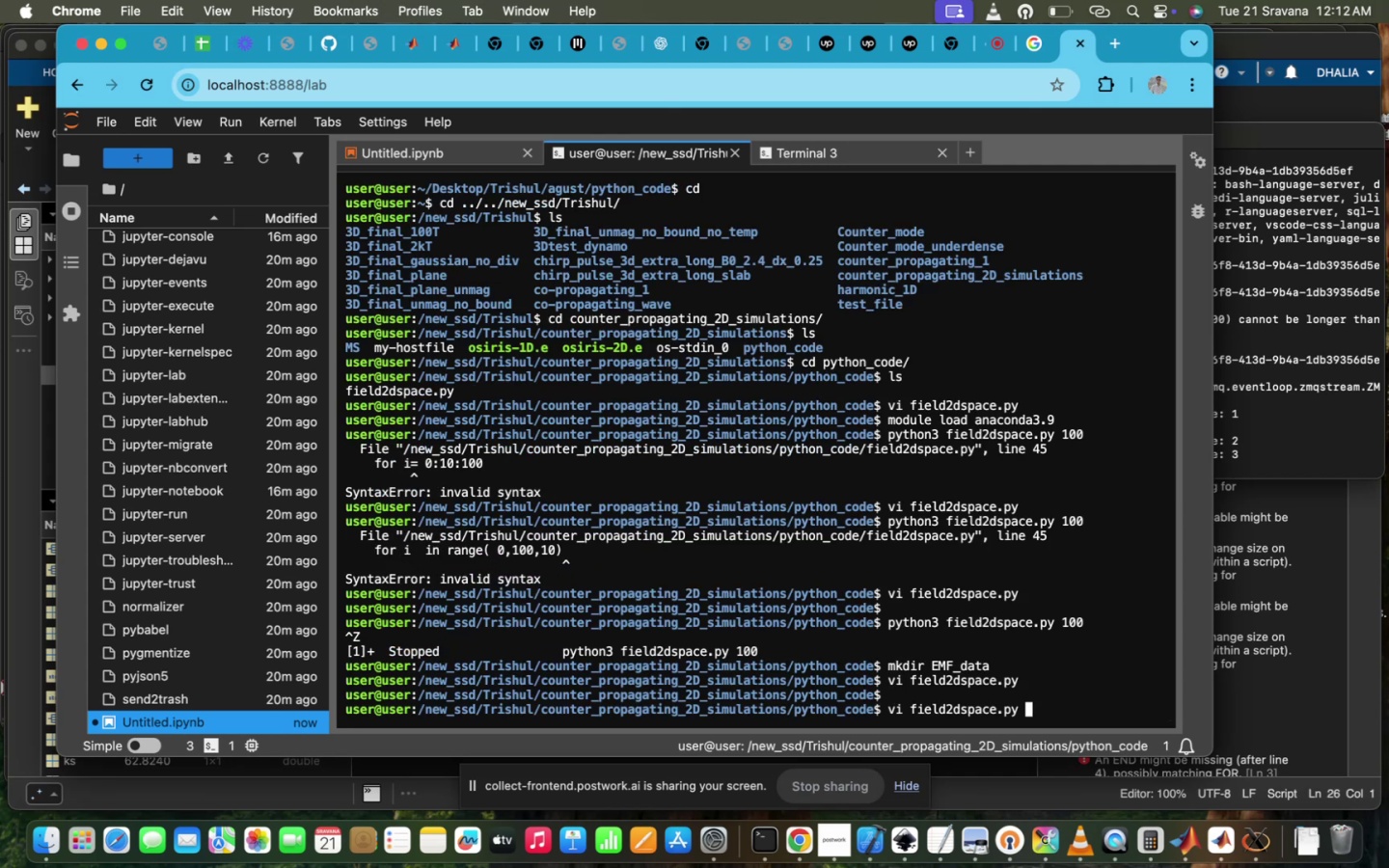 
hold_key(key=Enter, duration=0.87)
 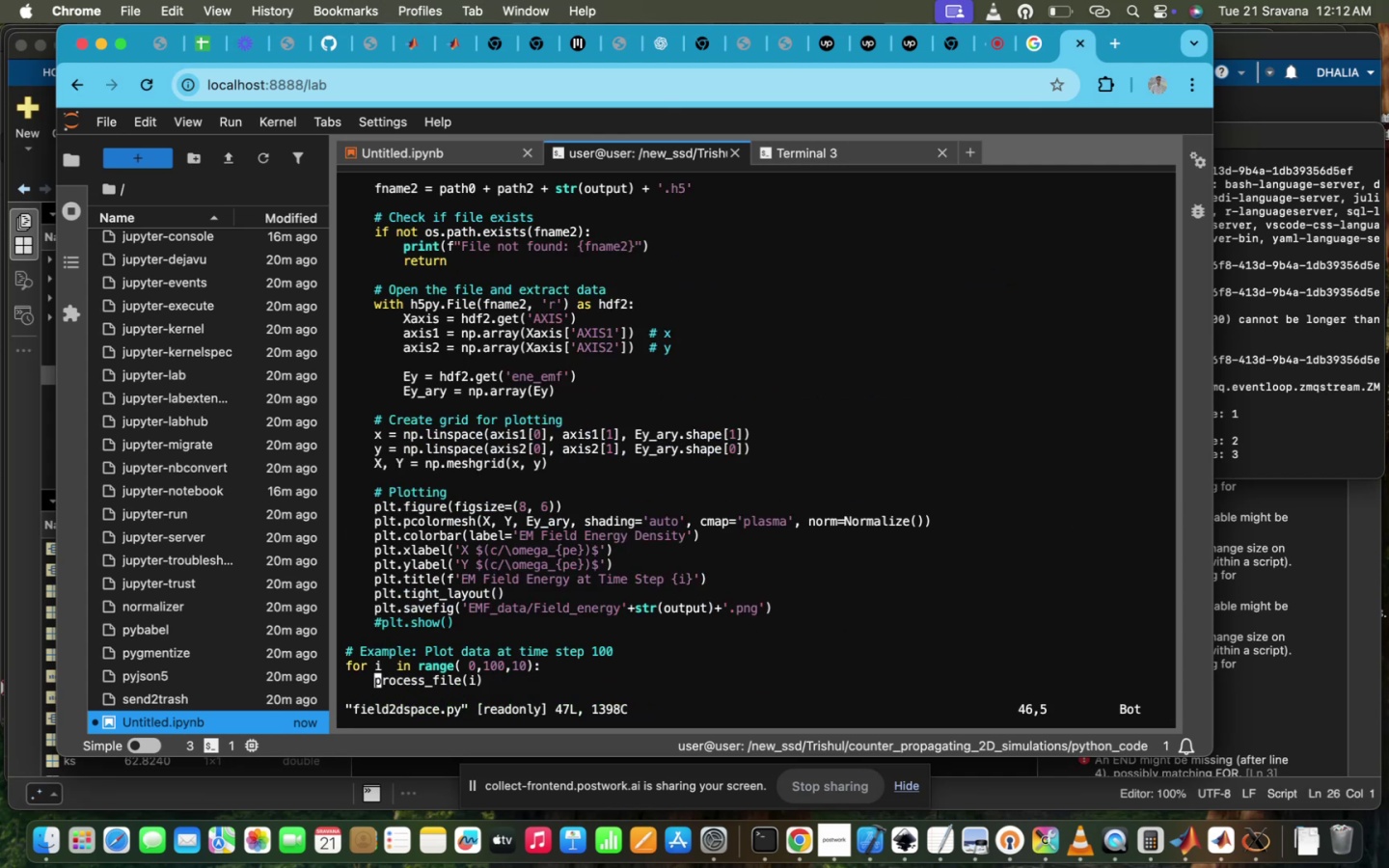 
scroll: coordinate [786, 585], scroll_direction: up, amount: 74.0
 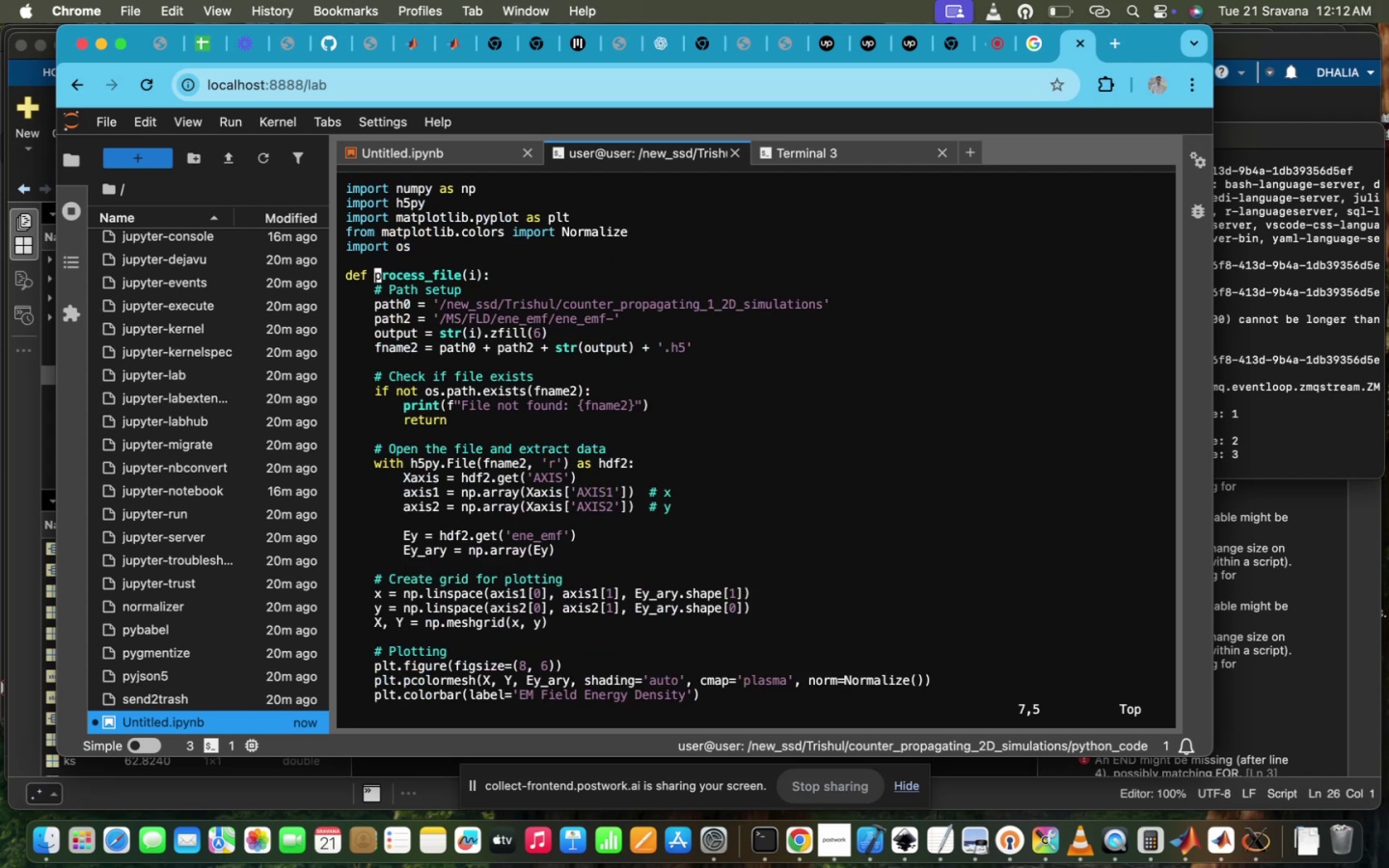 
scroll: coordinate [786, 585], scroll_direction: down, amount: 5.0
 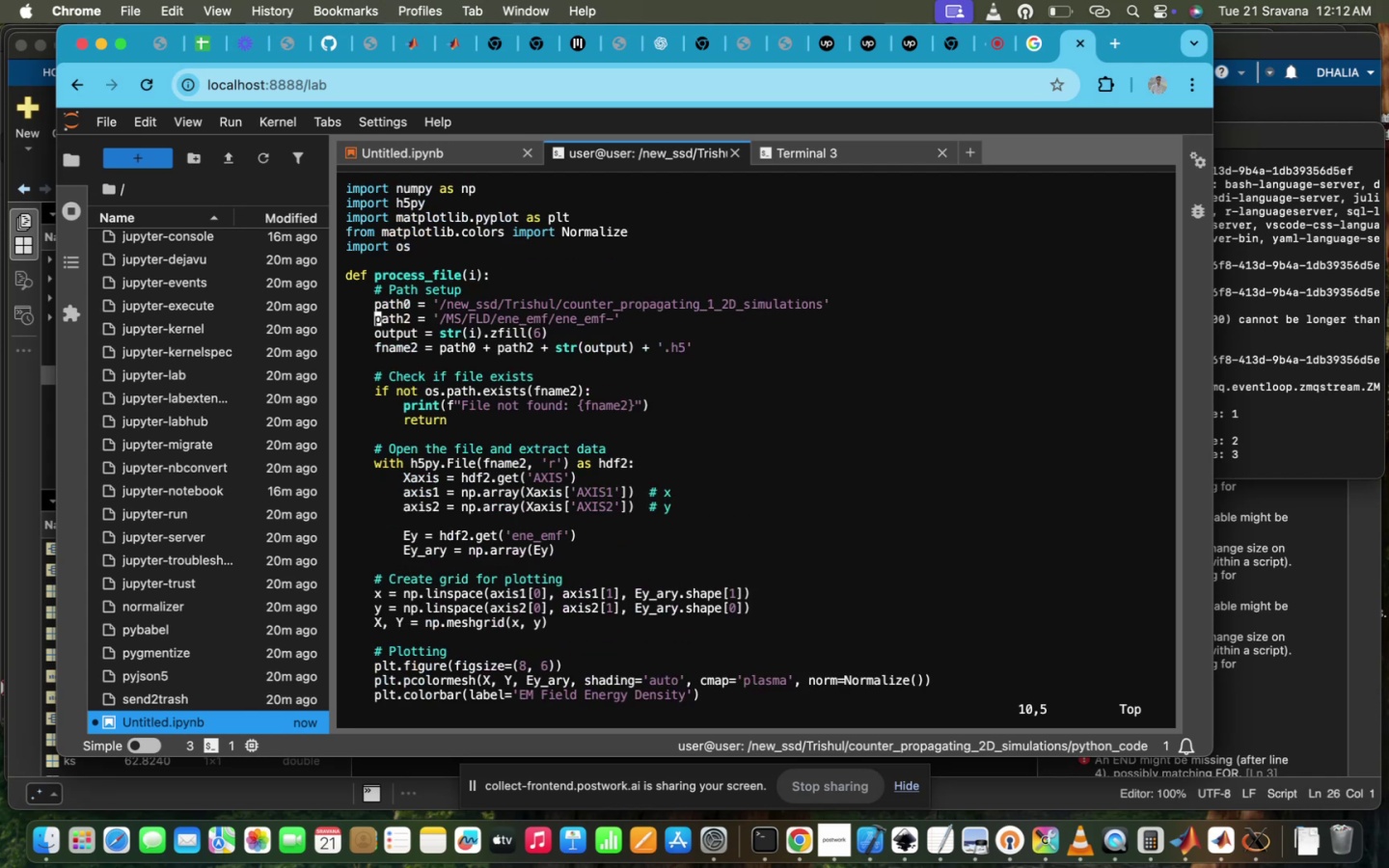 
key(ArrowUp)
 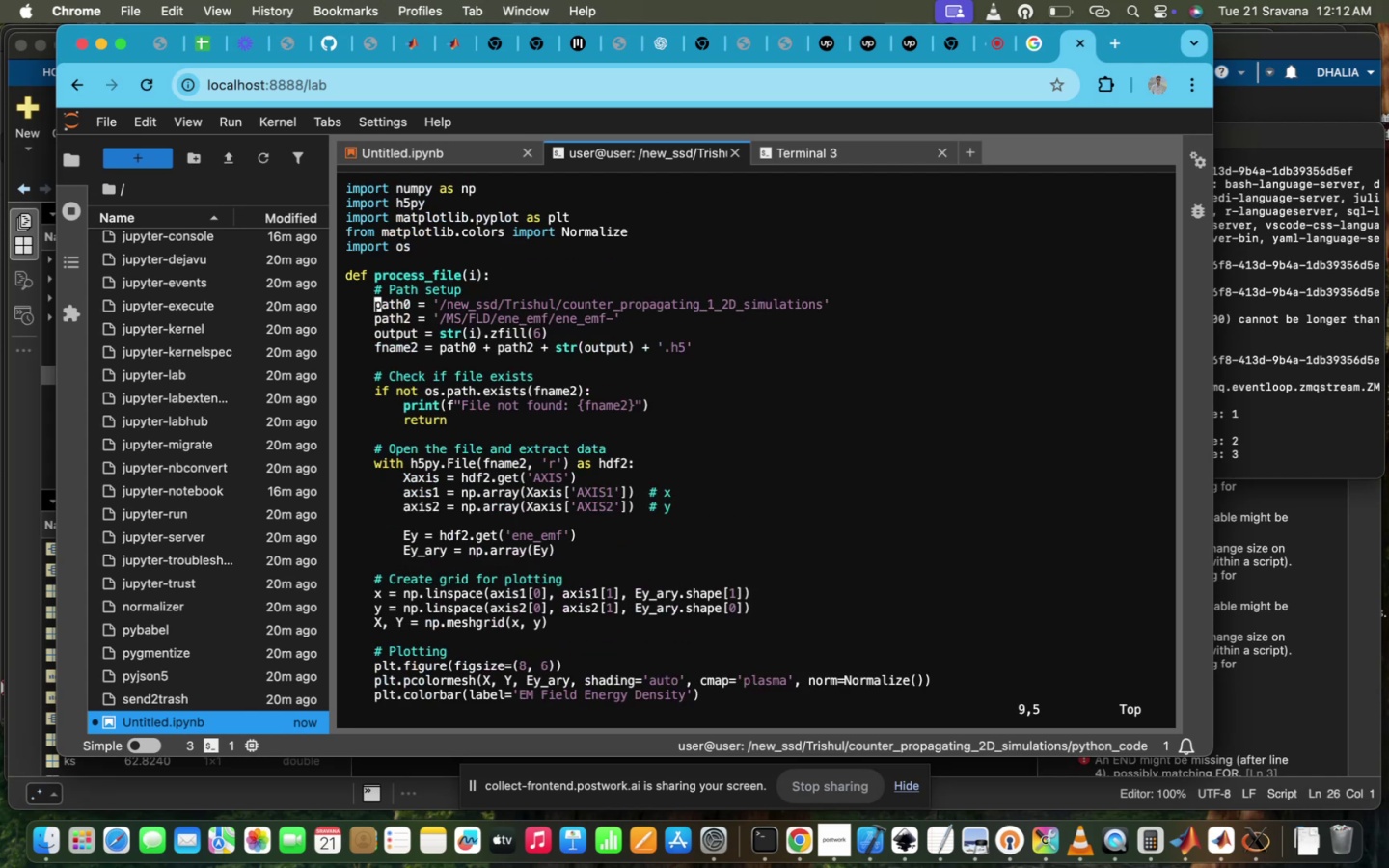 
hold_key(key=ArrowRight, duration=1.52)
 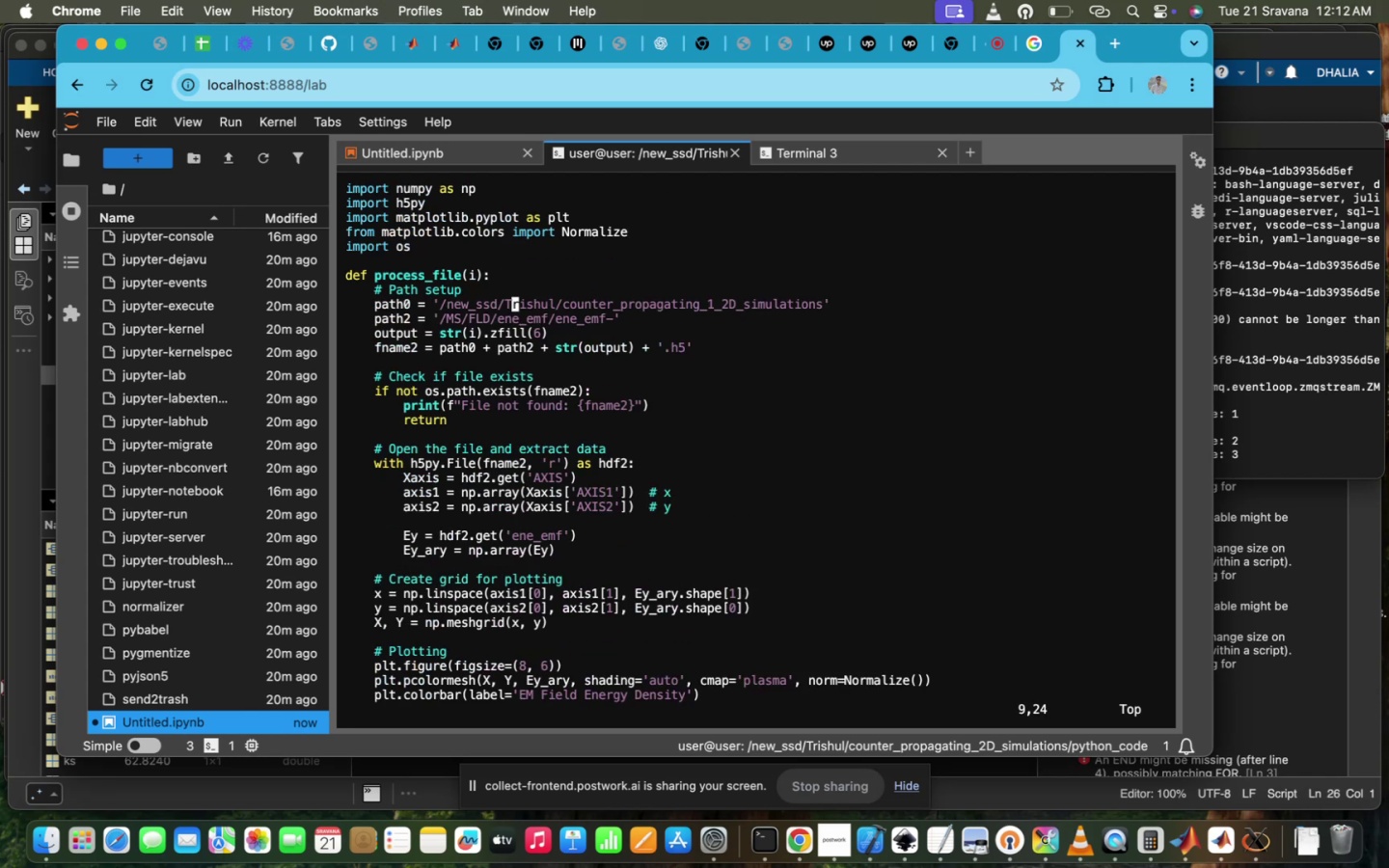 
hold_key(key=ArrowRight, duration=0.89)
 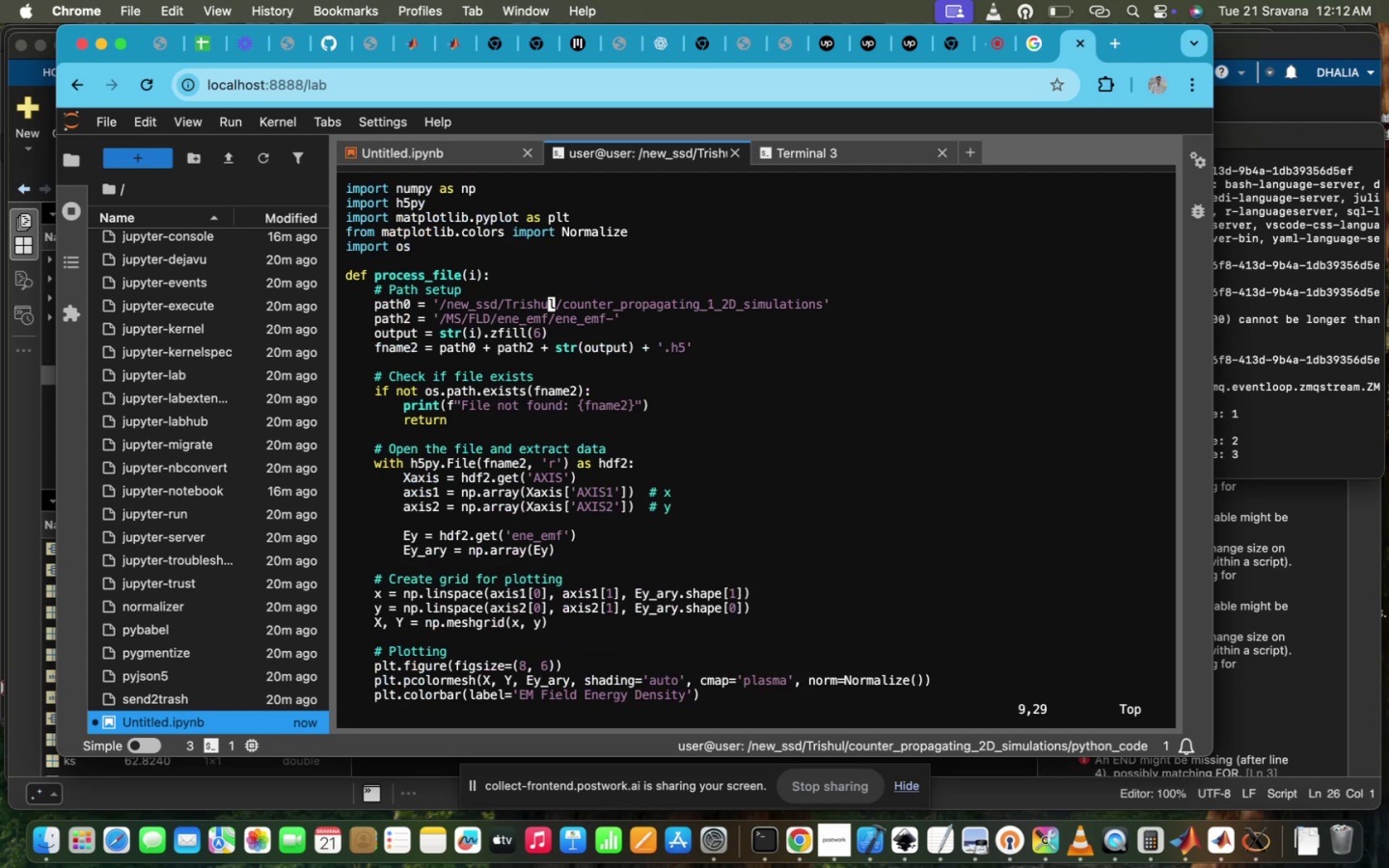 
hold_key(key=ArrowRight, duration=1.5)
 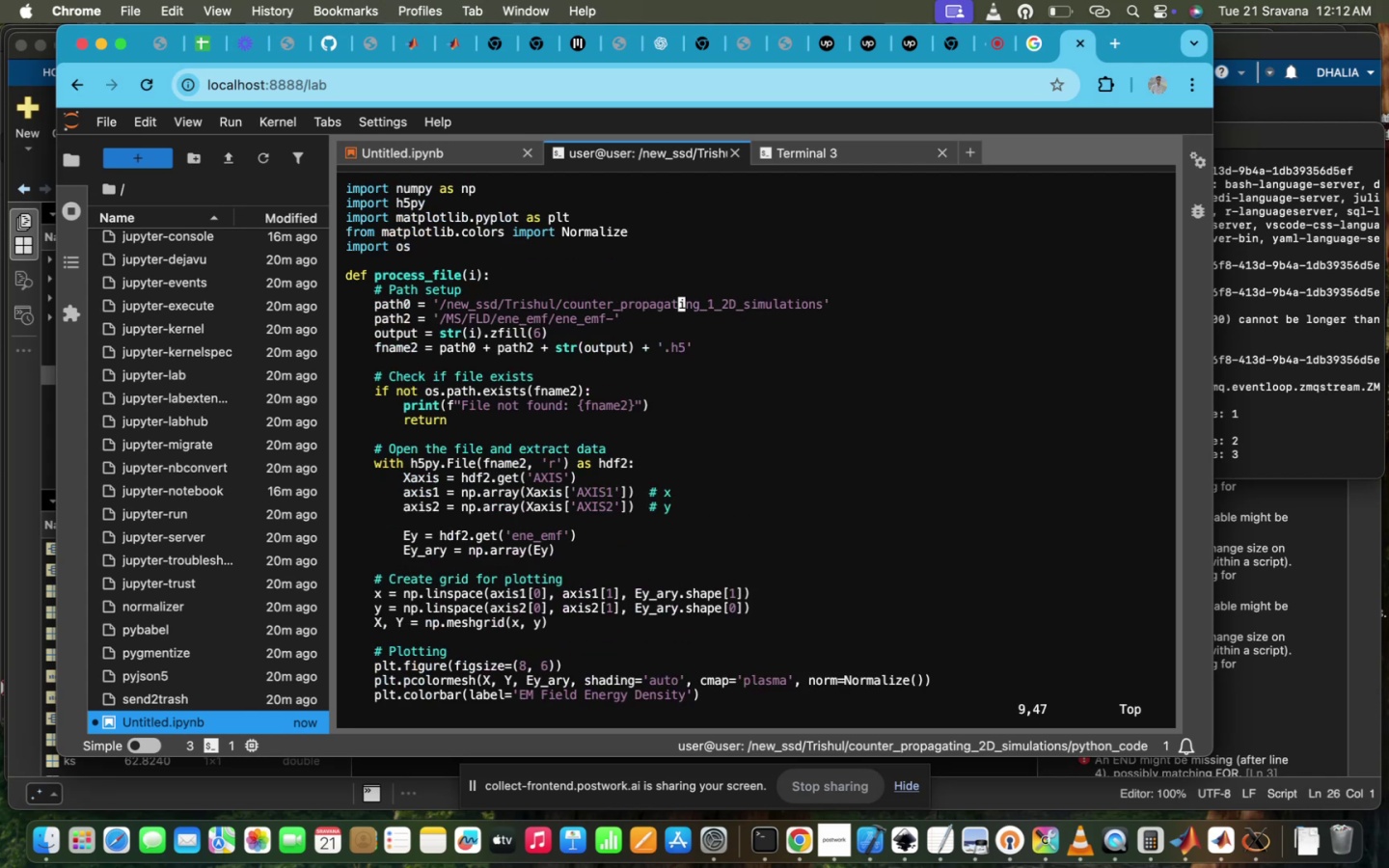 
hold_key(key=ArrowRight, duration=0.86)
 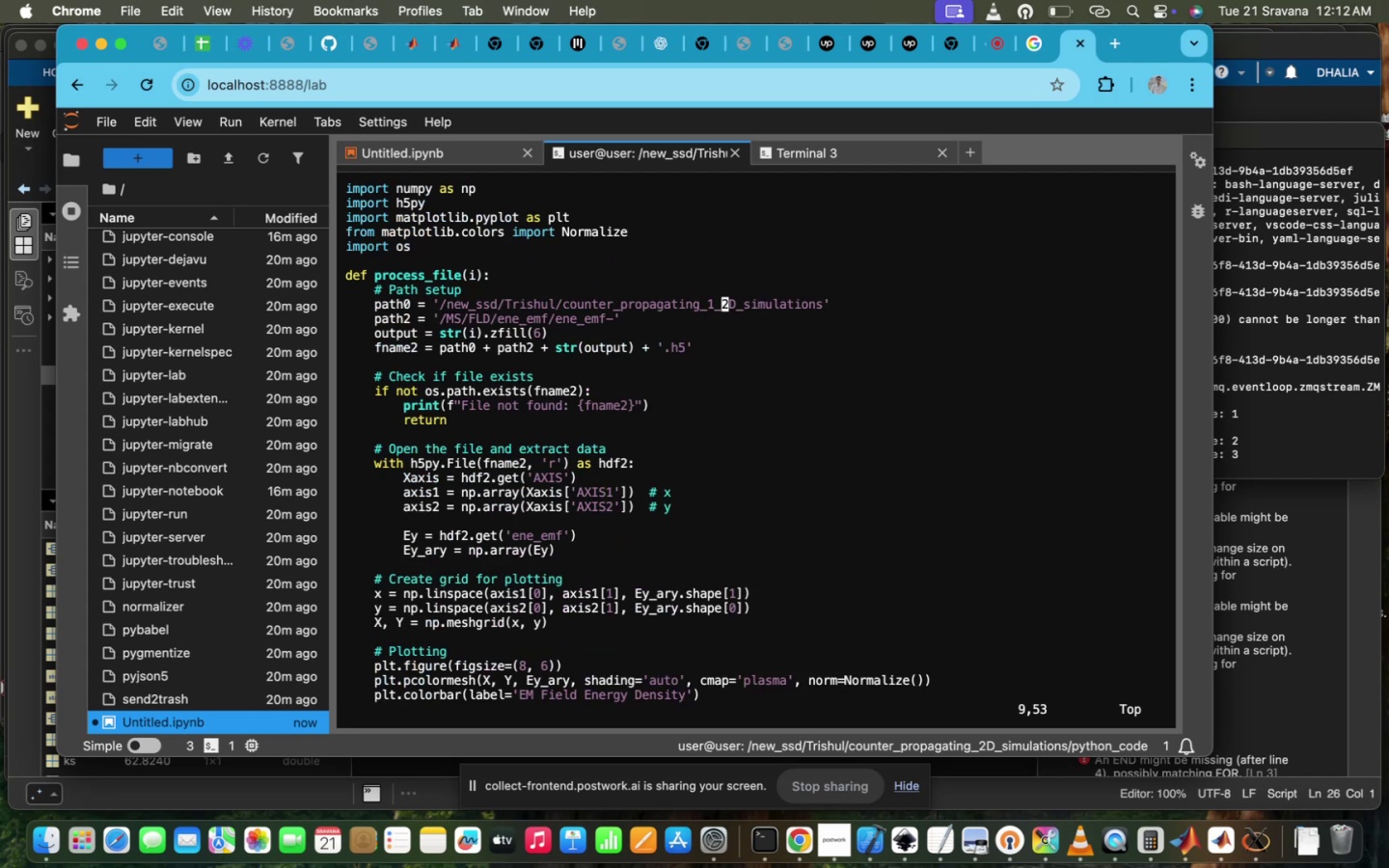 
type(i)
key(Backspace)
key(Backspace)
key(Escape)
type(:Wq)
key(Backspace)
key(Backspace)
type(wq!)
 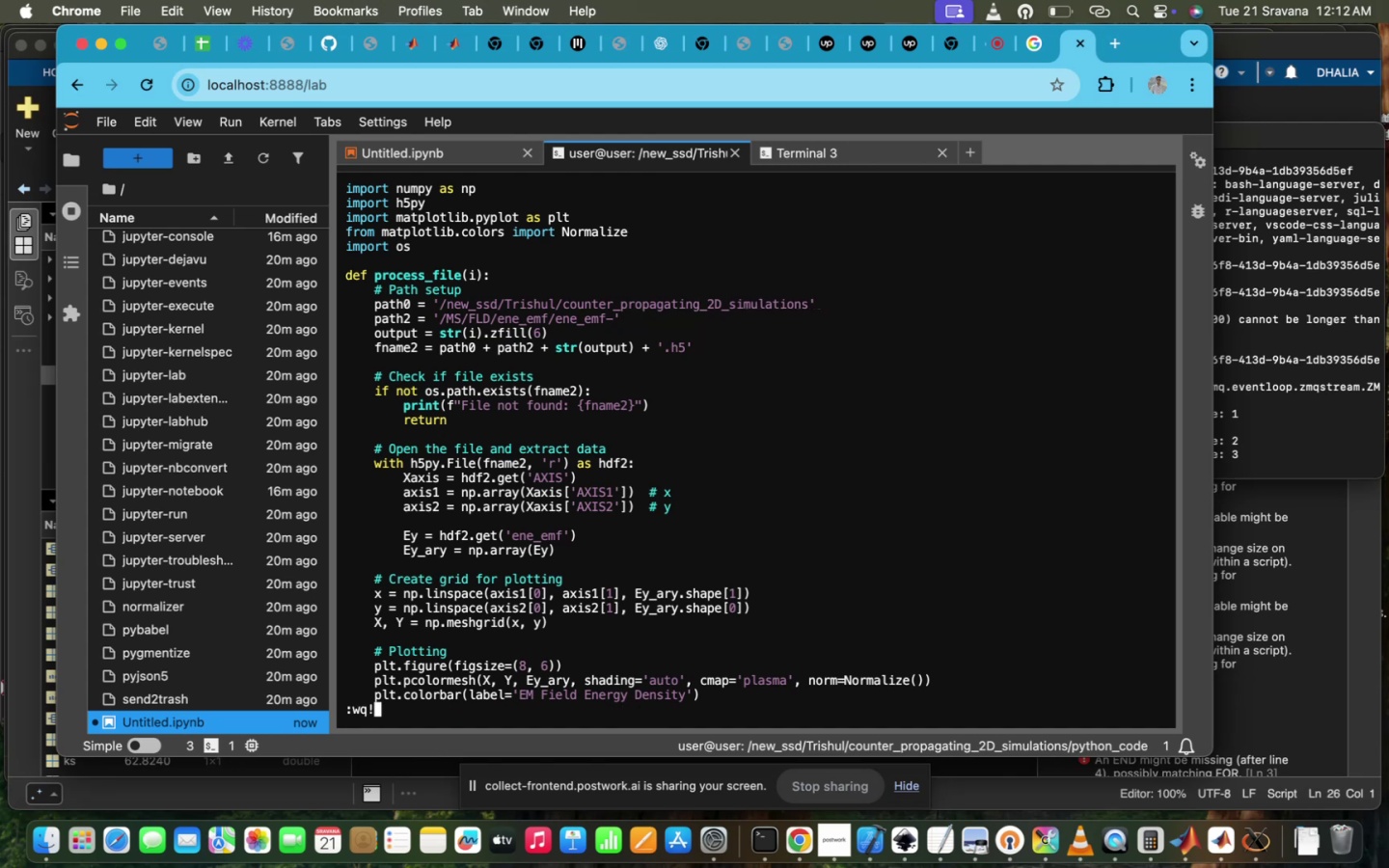 
 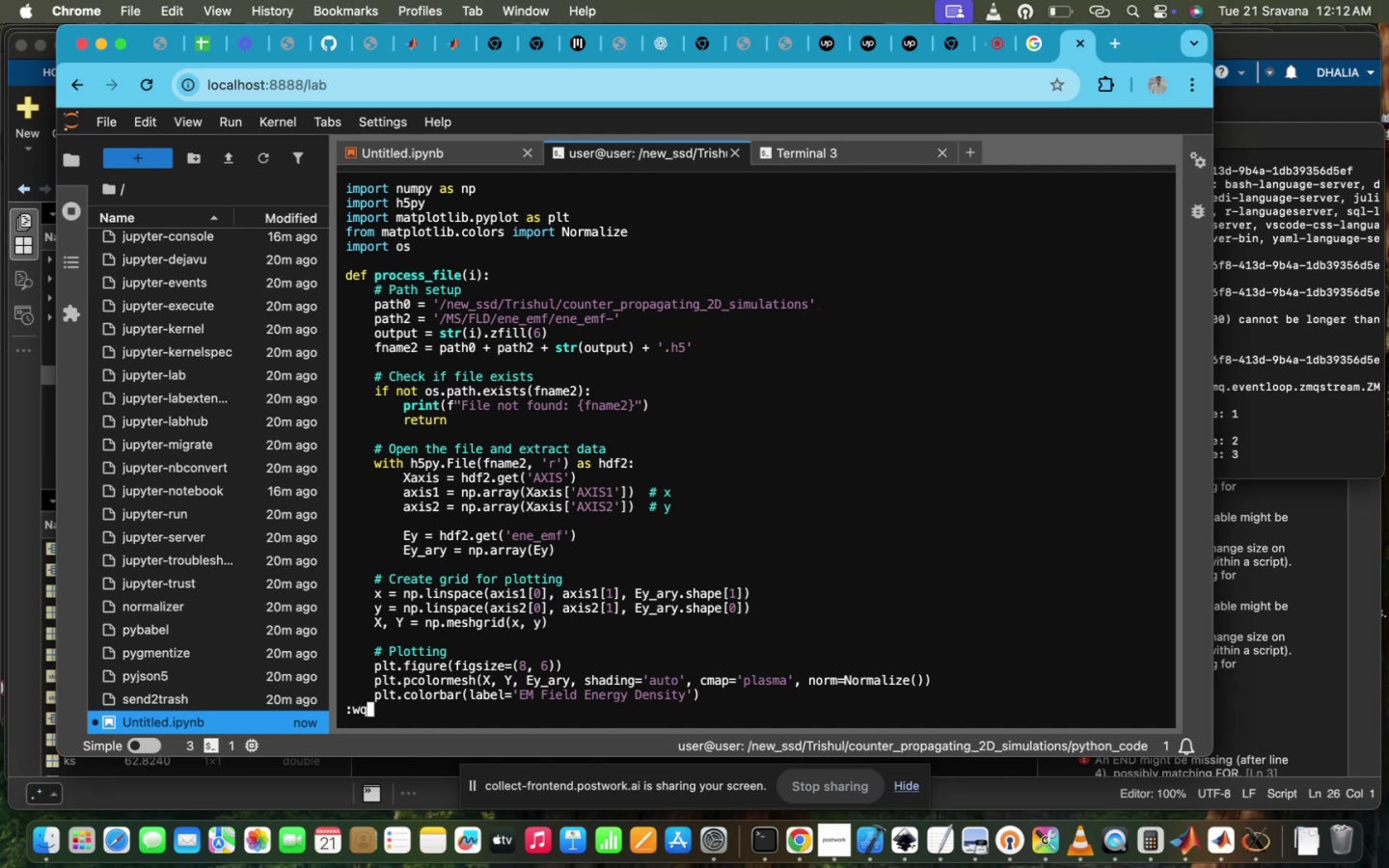 
key(Enter)
 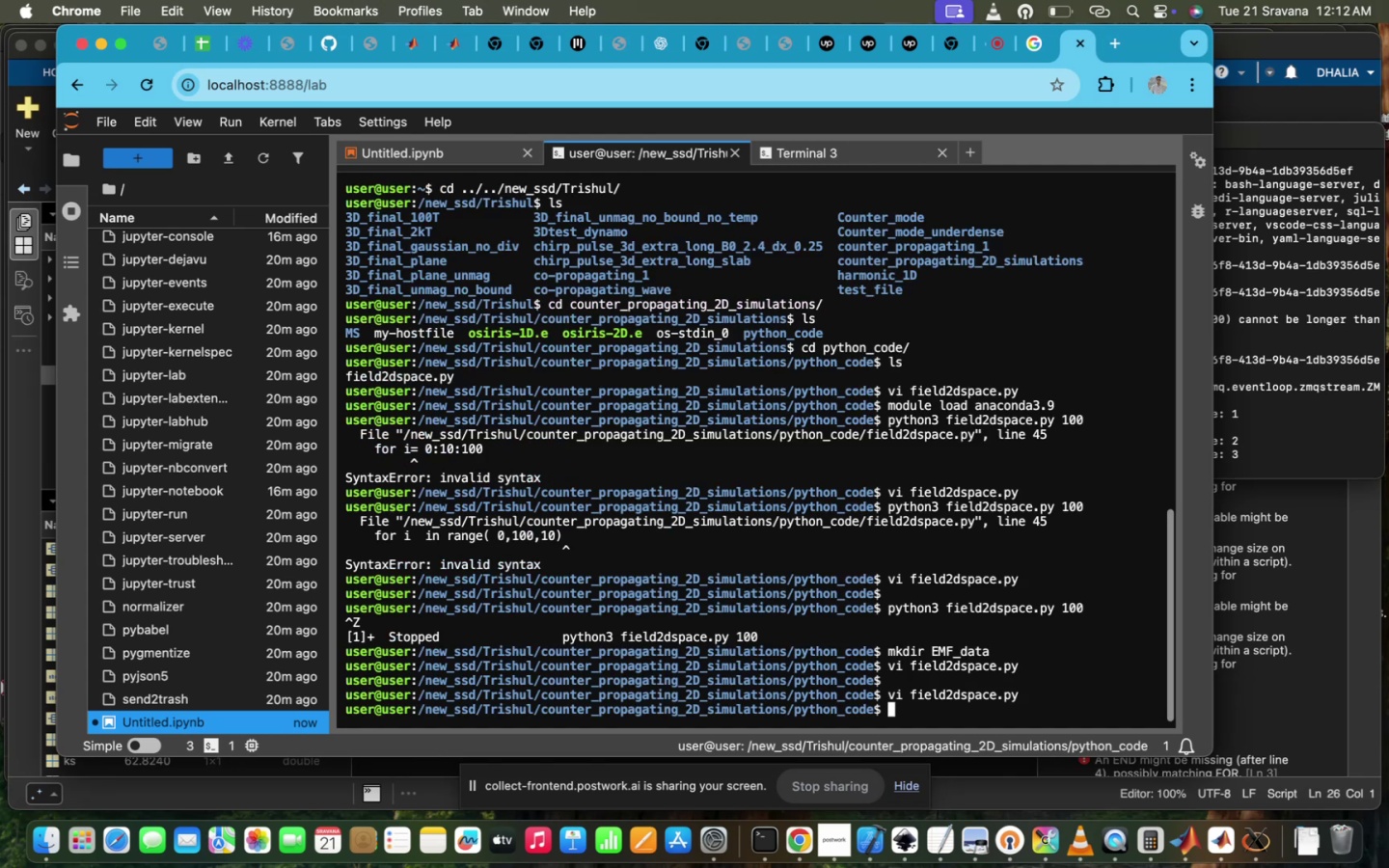 
key(Enter)
 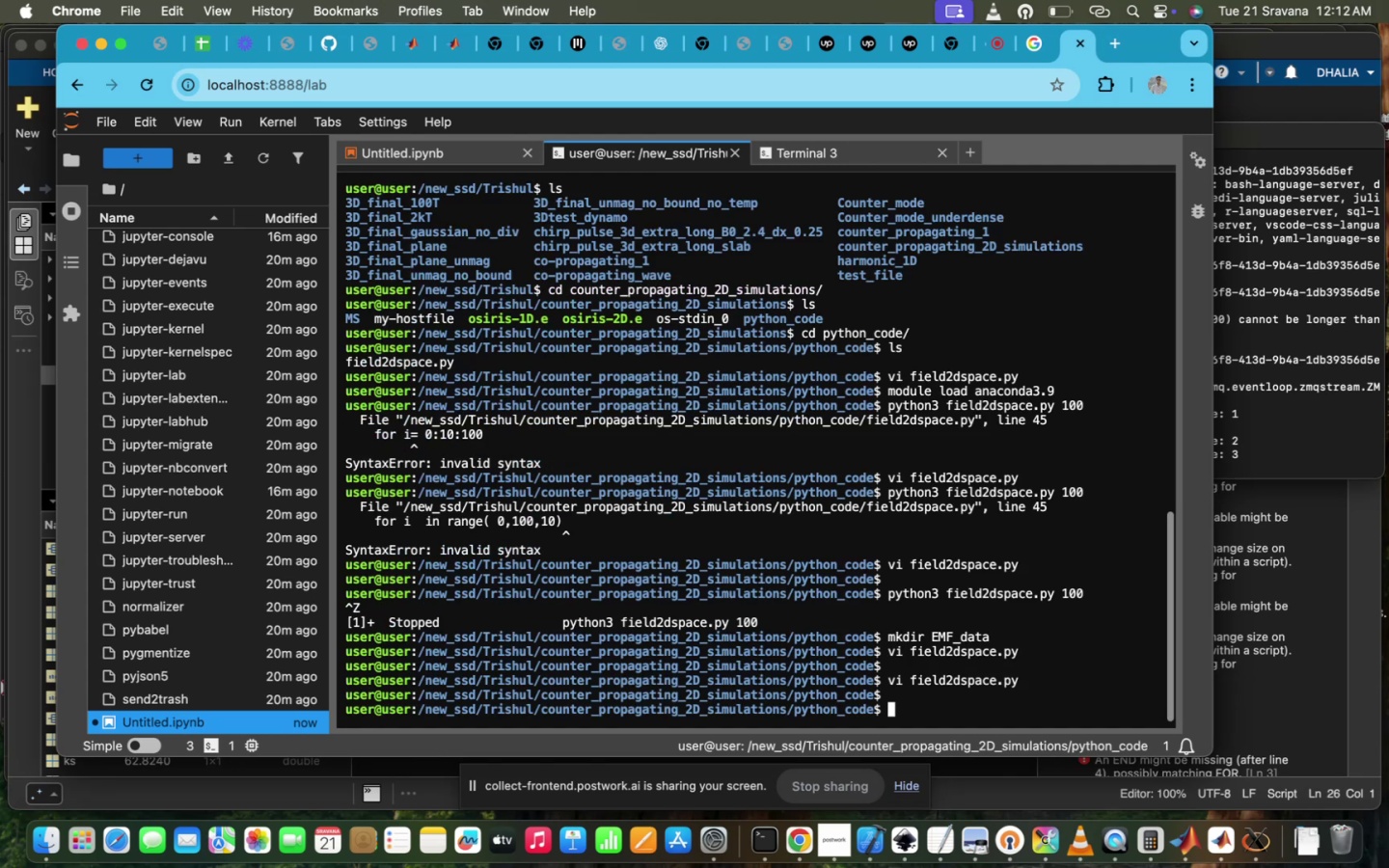 
key(ArrowUp)
 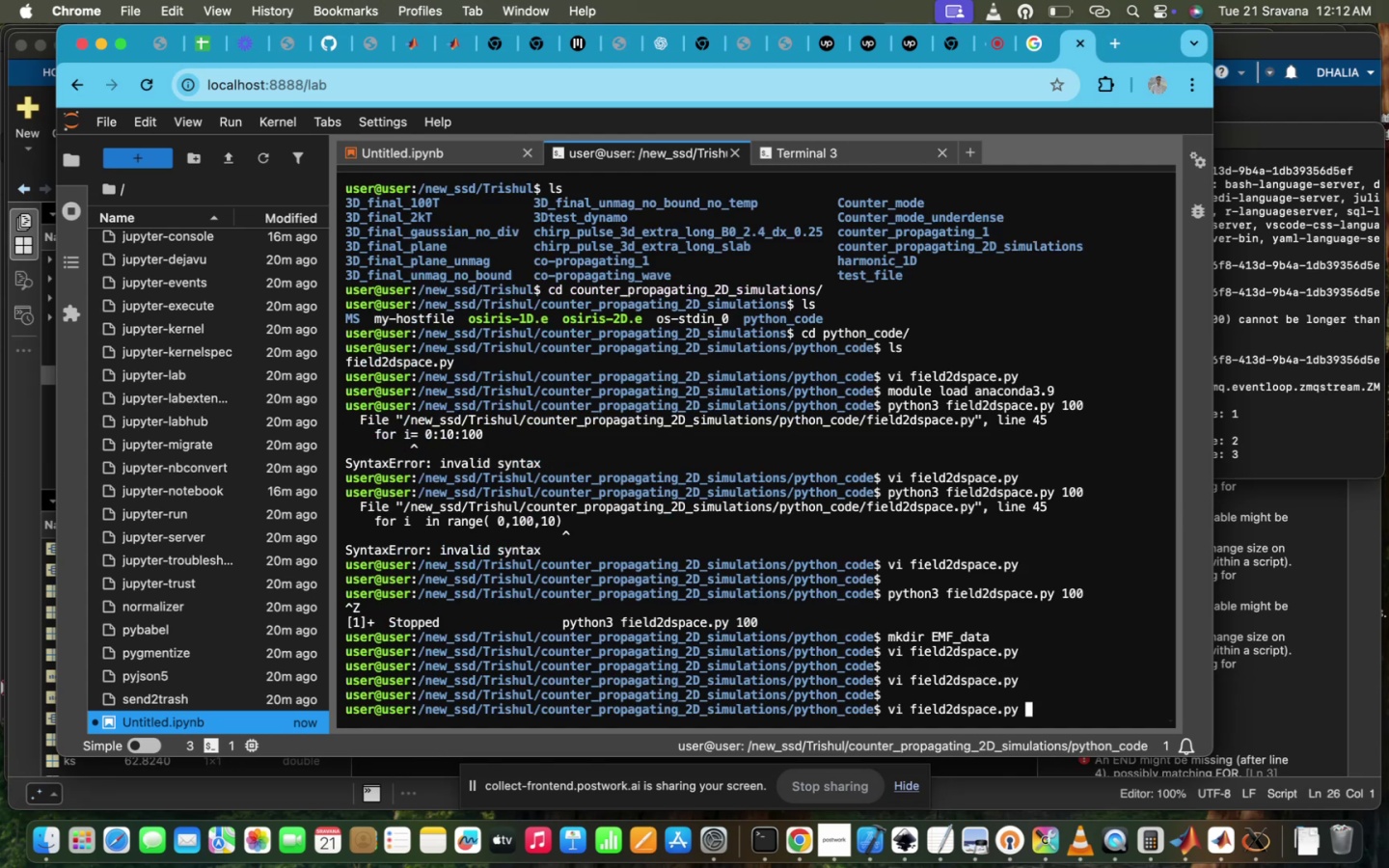 
key(ArrowUp)
 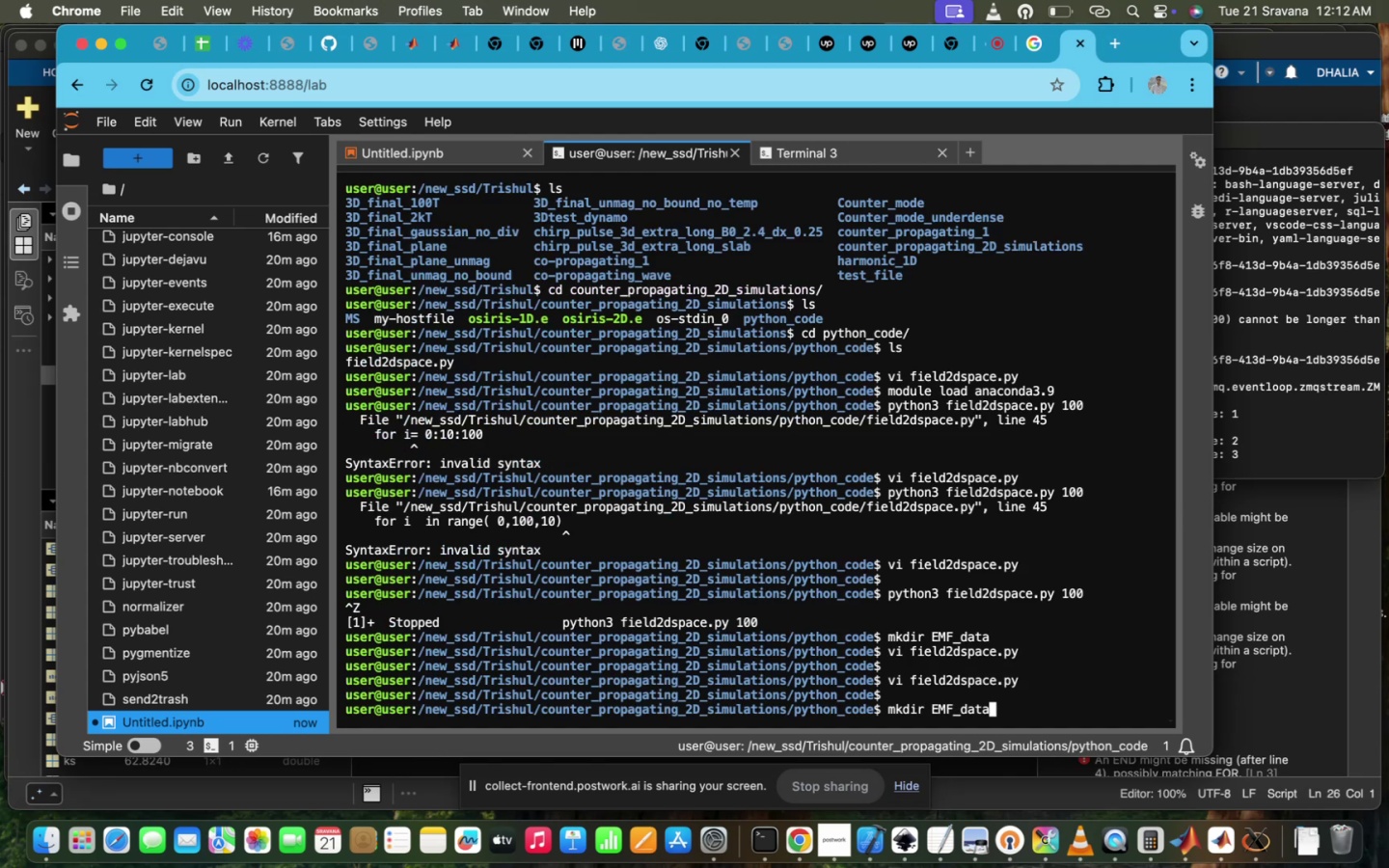 
key(ArrowUp)
 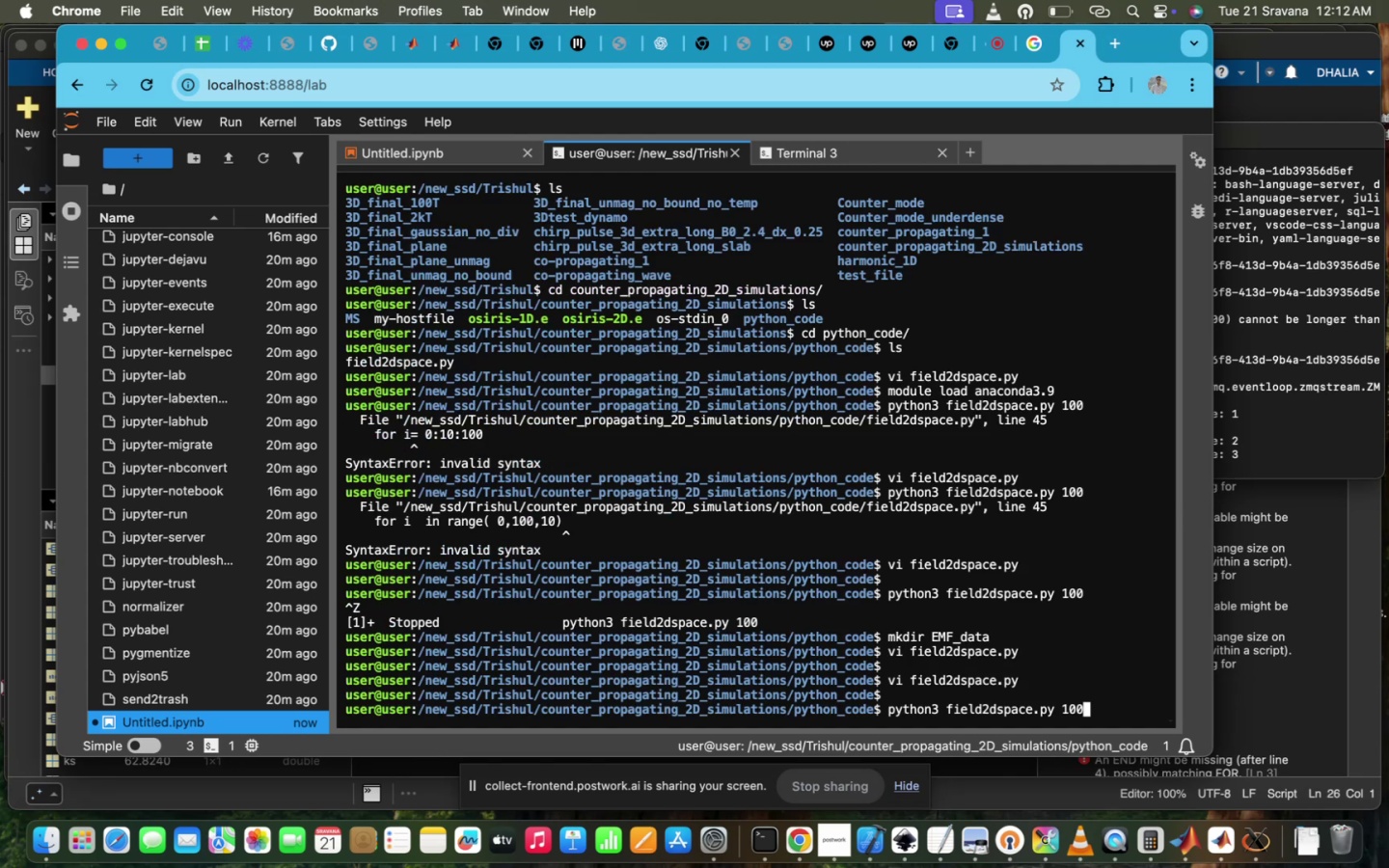 
key(Enter)
 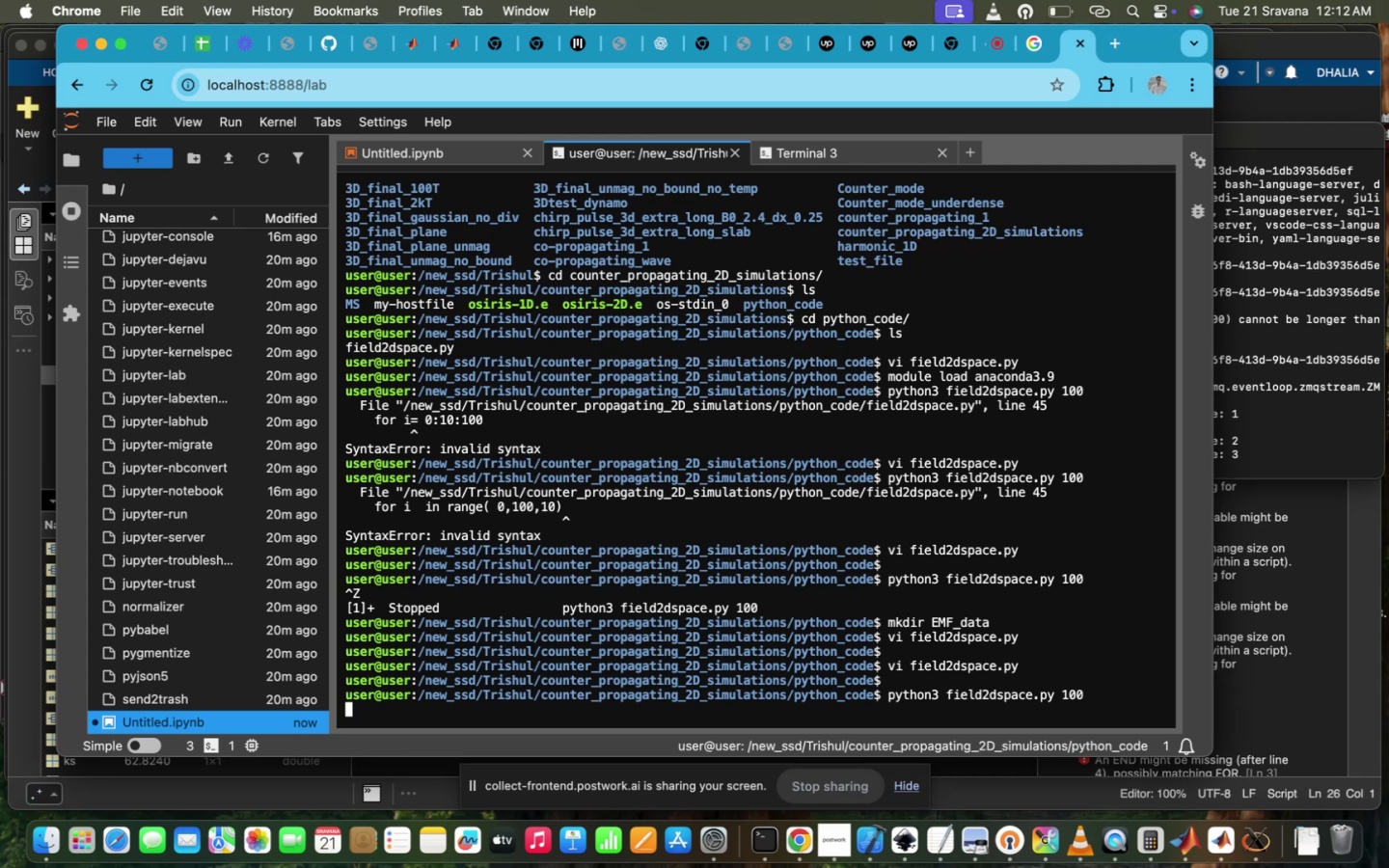 
wait(31.78)
 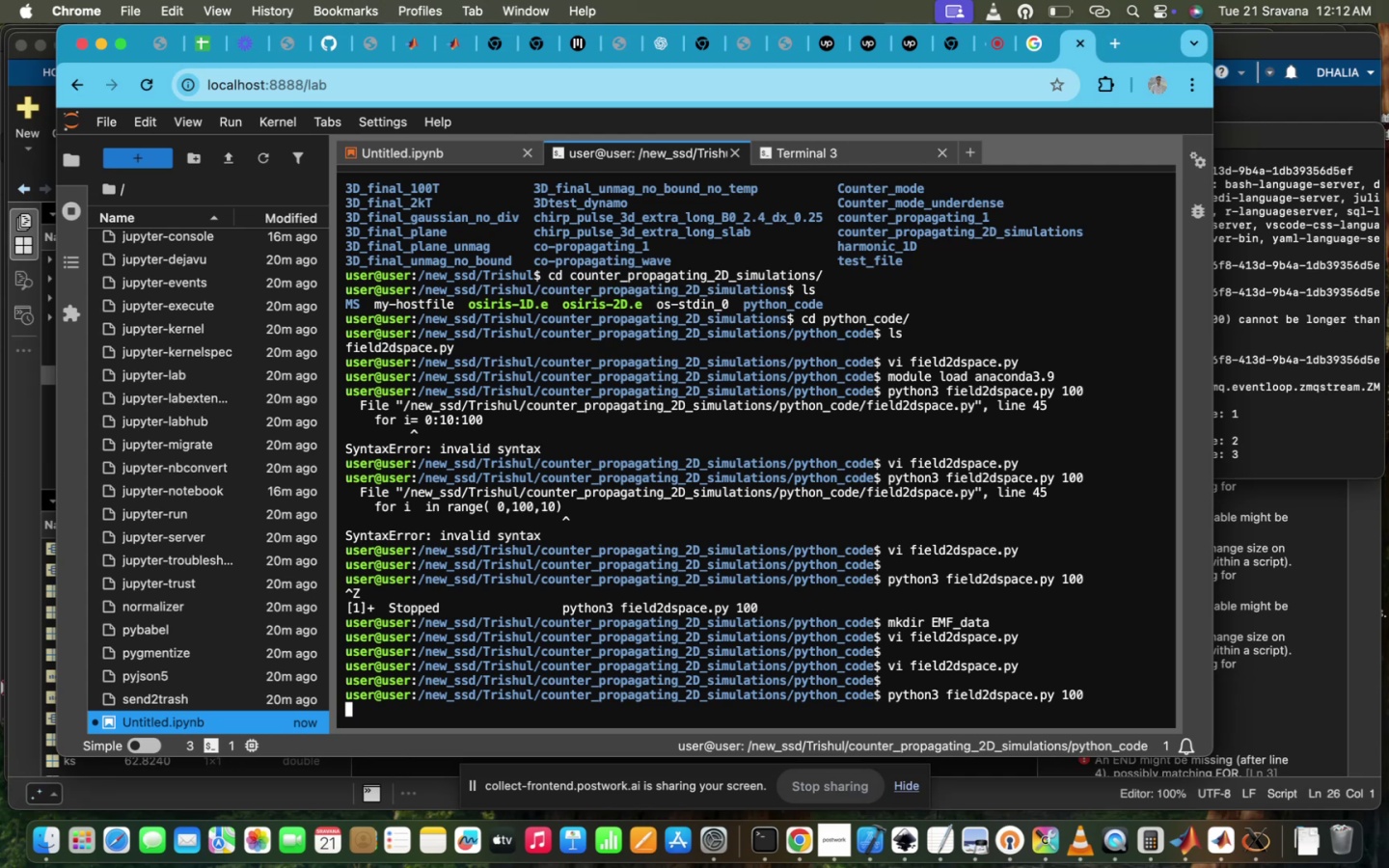 
scroll: coordinate [771, 551], scroll_direction: up, amount: 119.0
 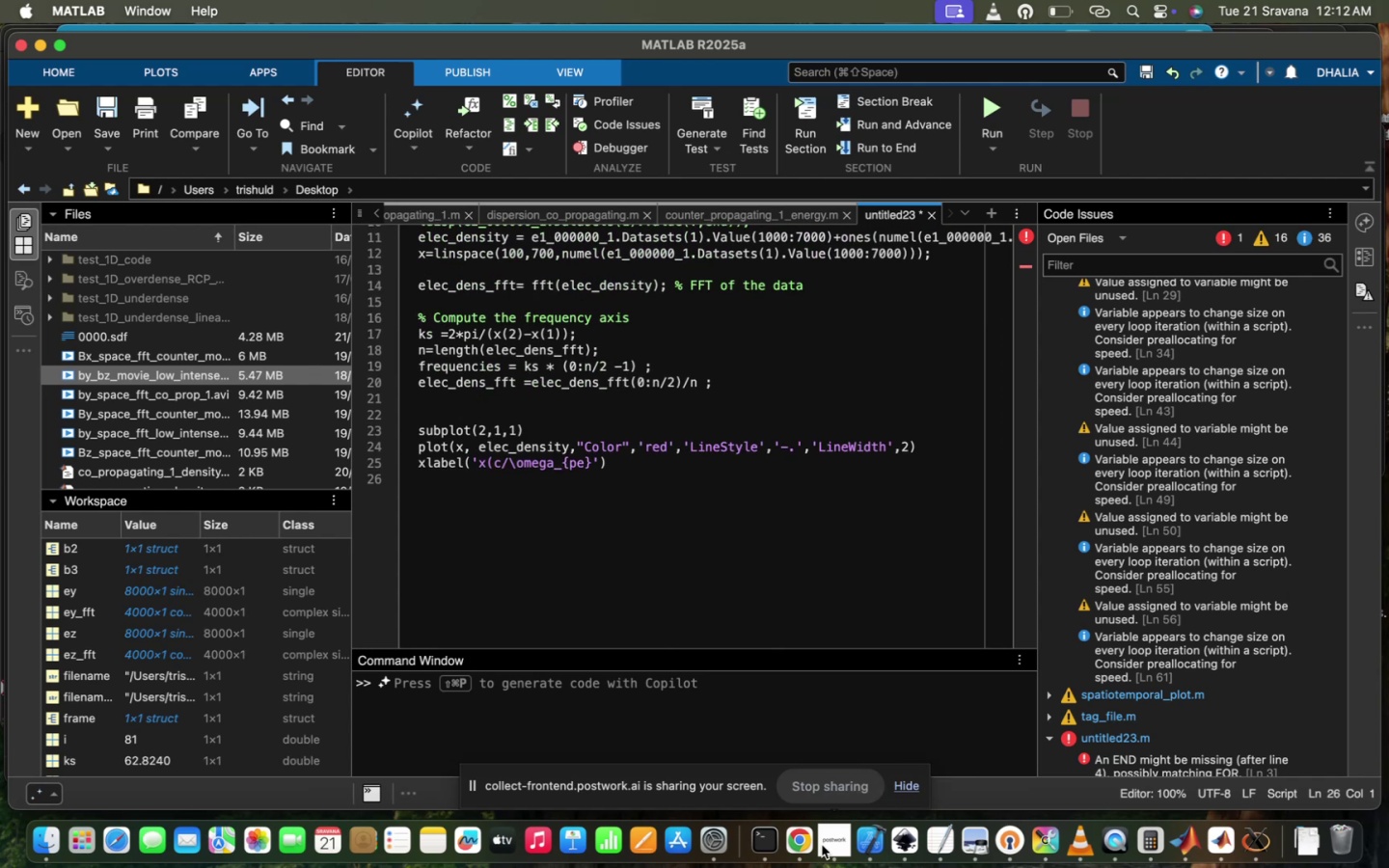 
left_click([790, 842])
 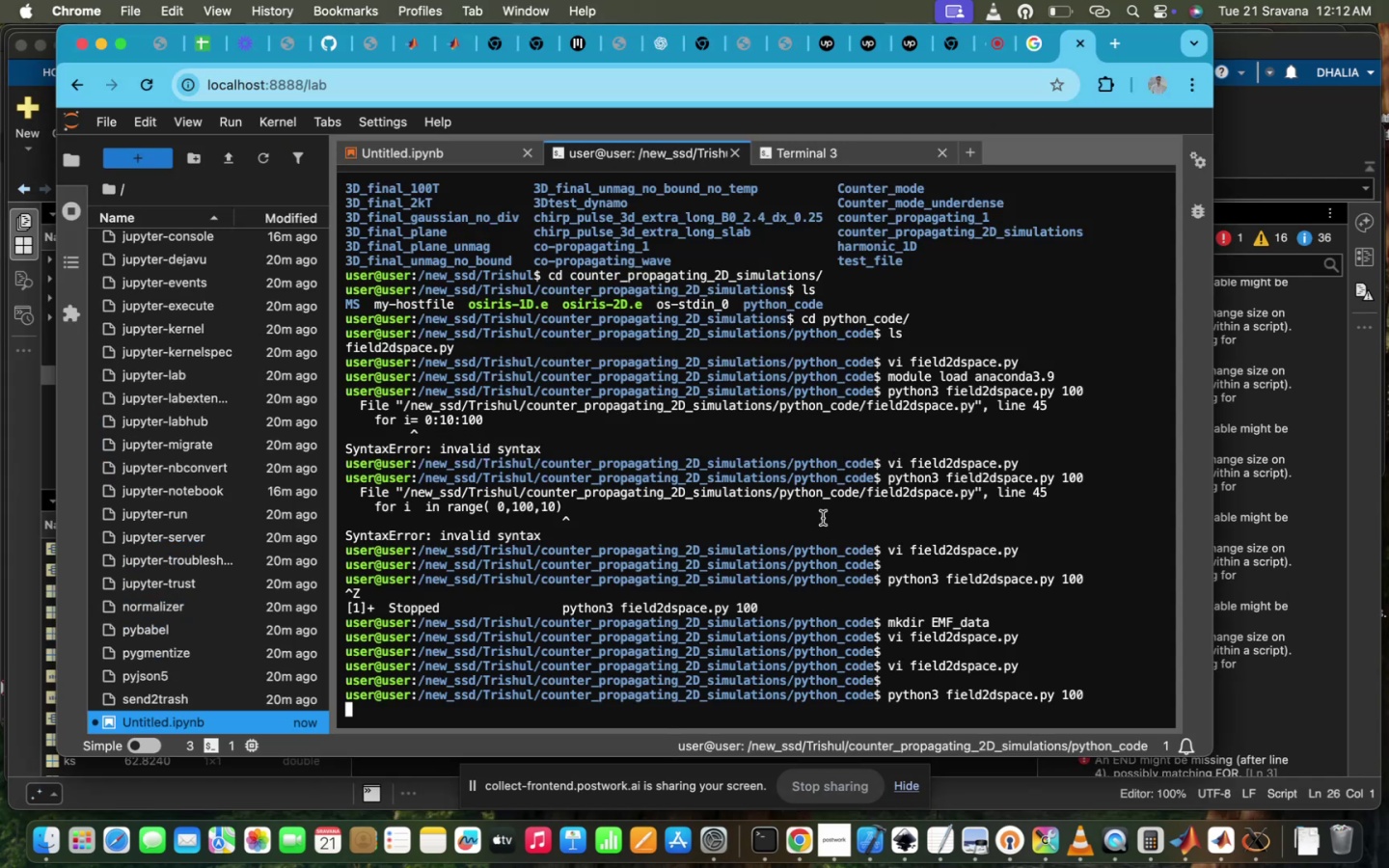 
scroll: coordinate [823, 518], scroll_direction: up, amount: 92.0
 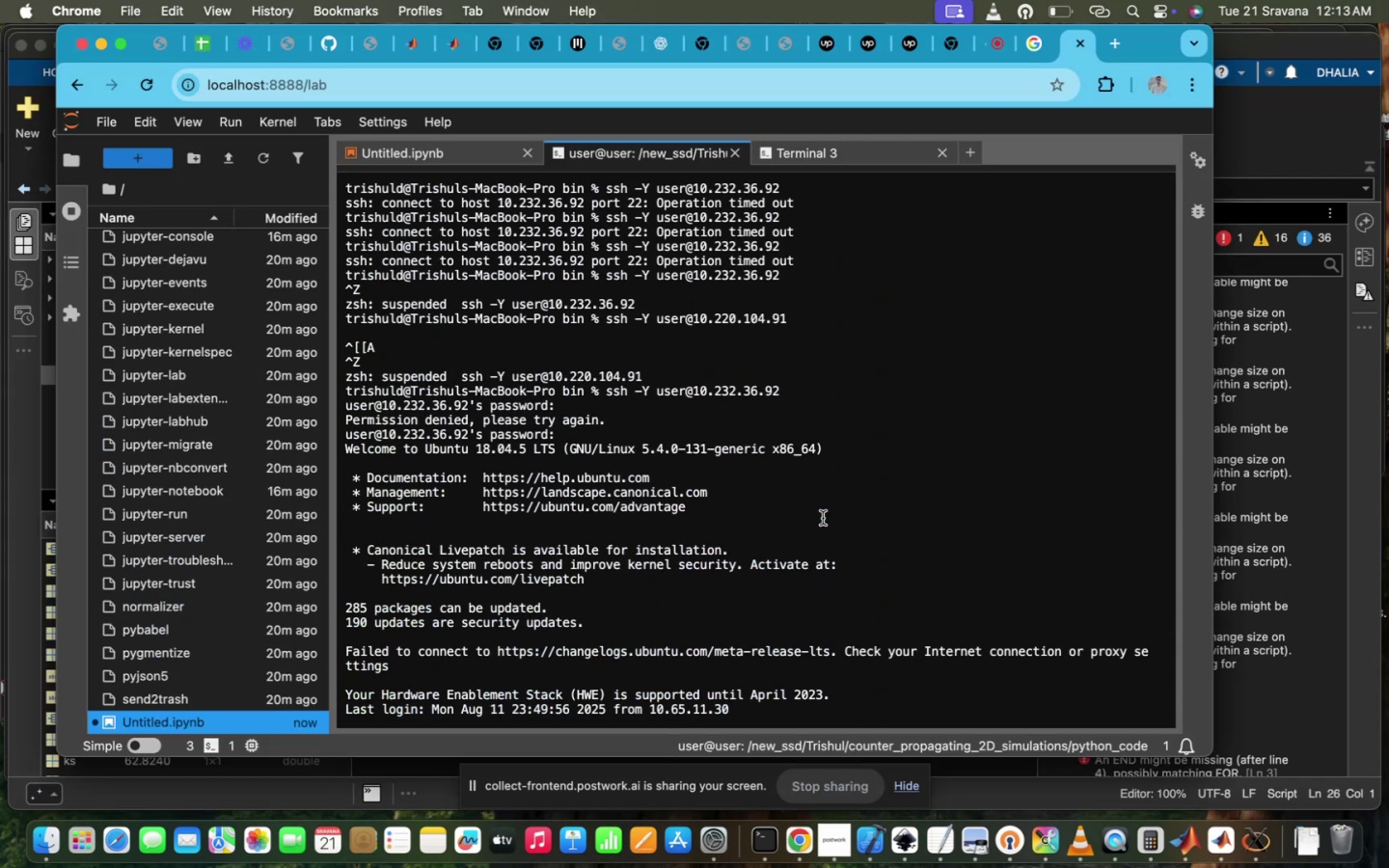 
scroll: coordinate [823, 518], scroll_direction: down, amount: 205.0
 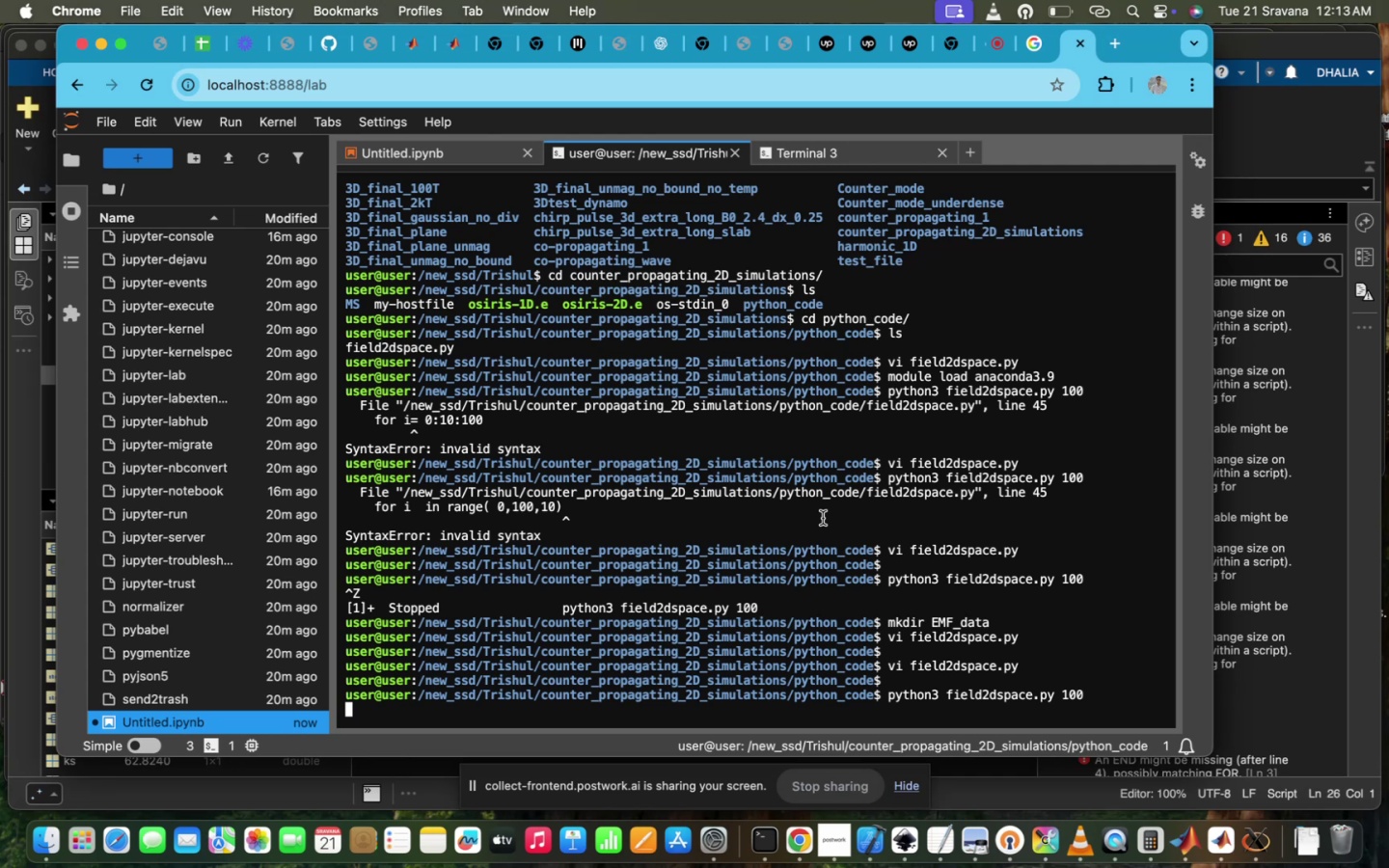 
wait(32.32)
 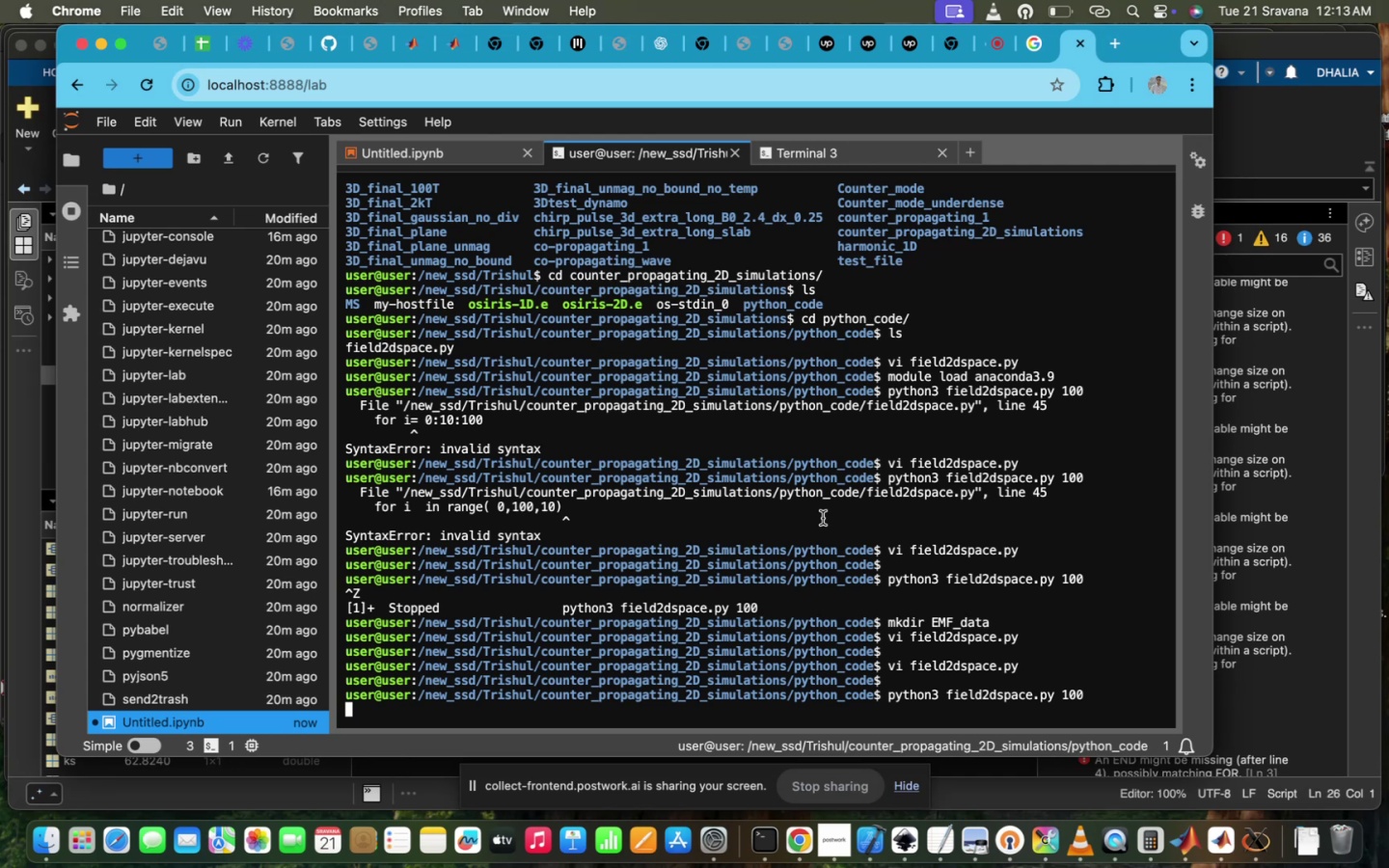 
left_click([876, 157])
 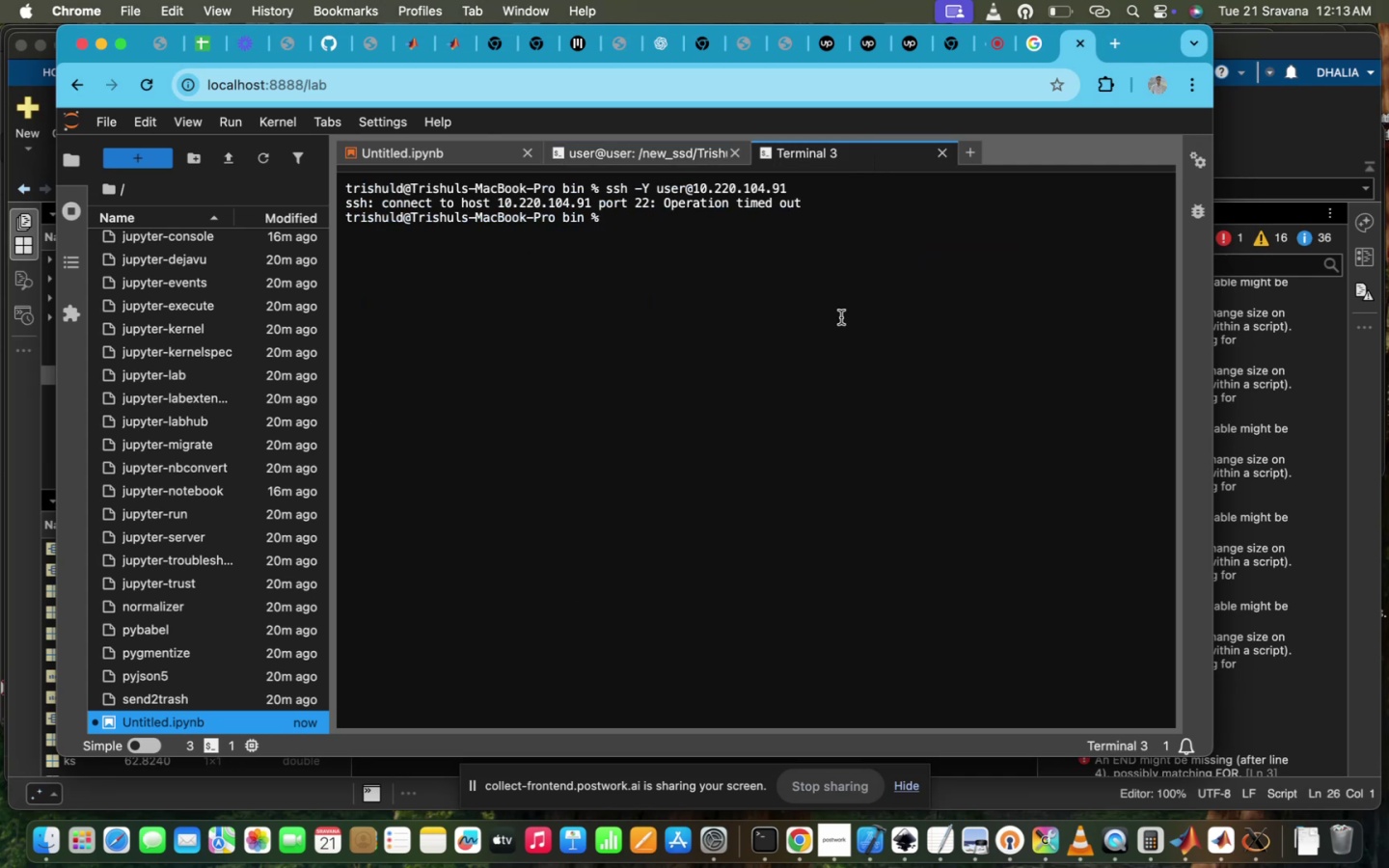 
key(ArrowUp)
 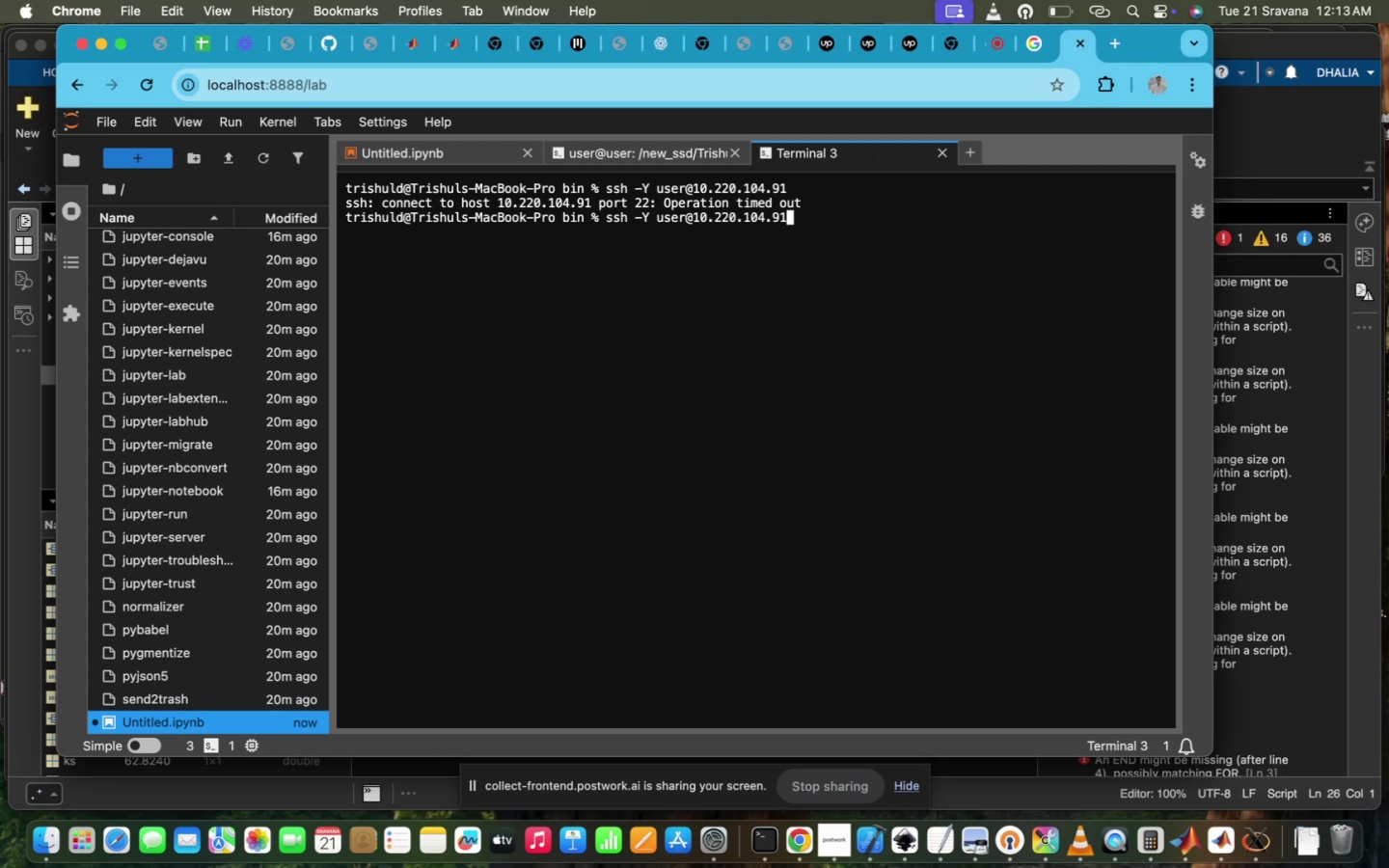 
hold_key(key=Enter, duration=0.4)
 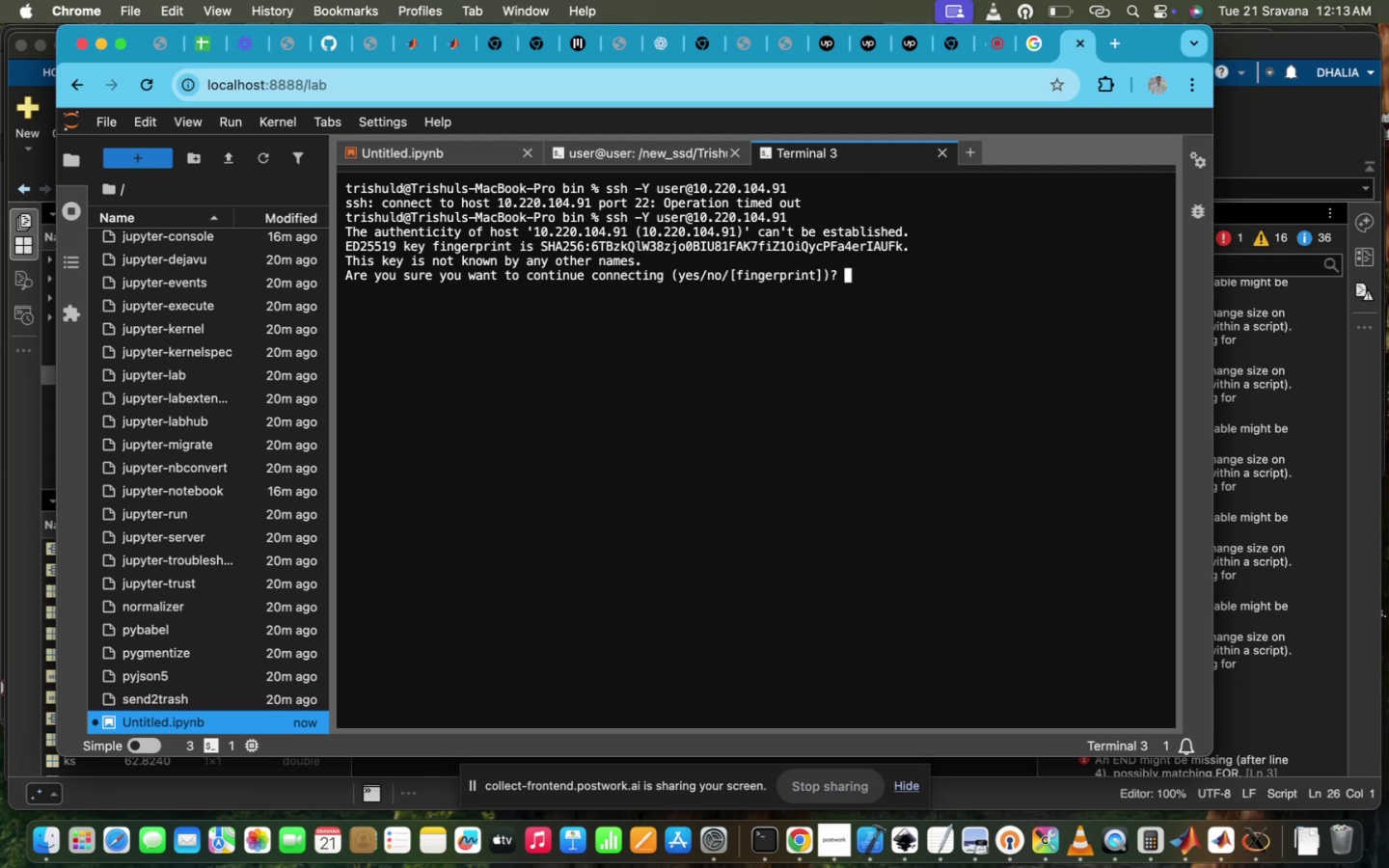 
key(Control+ControlLeft)
 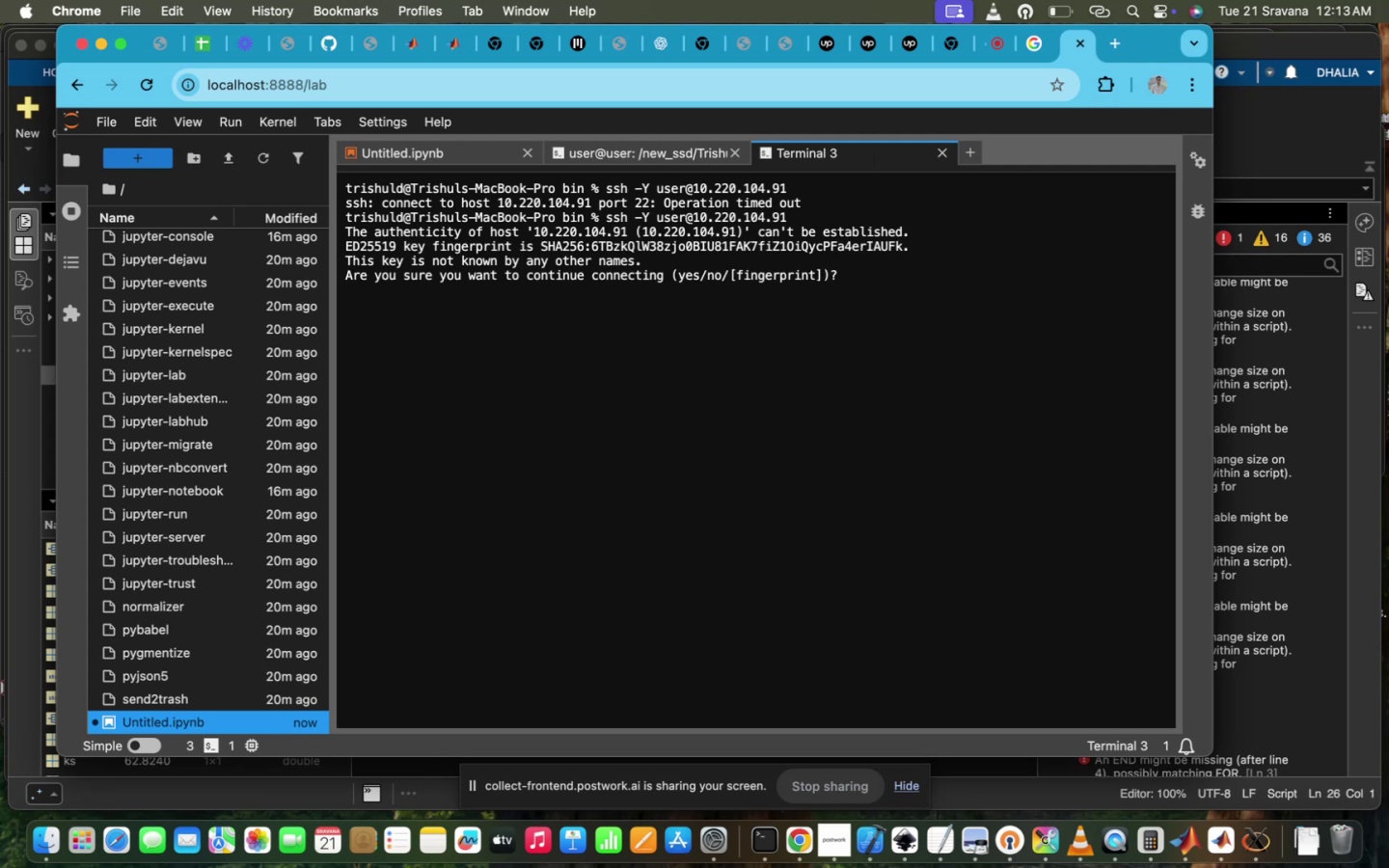 
key(Control+Z)
 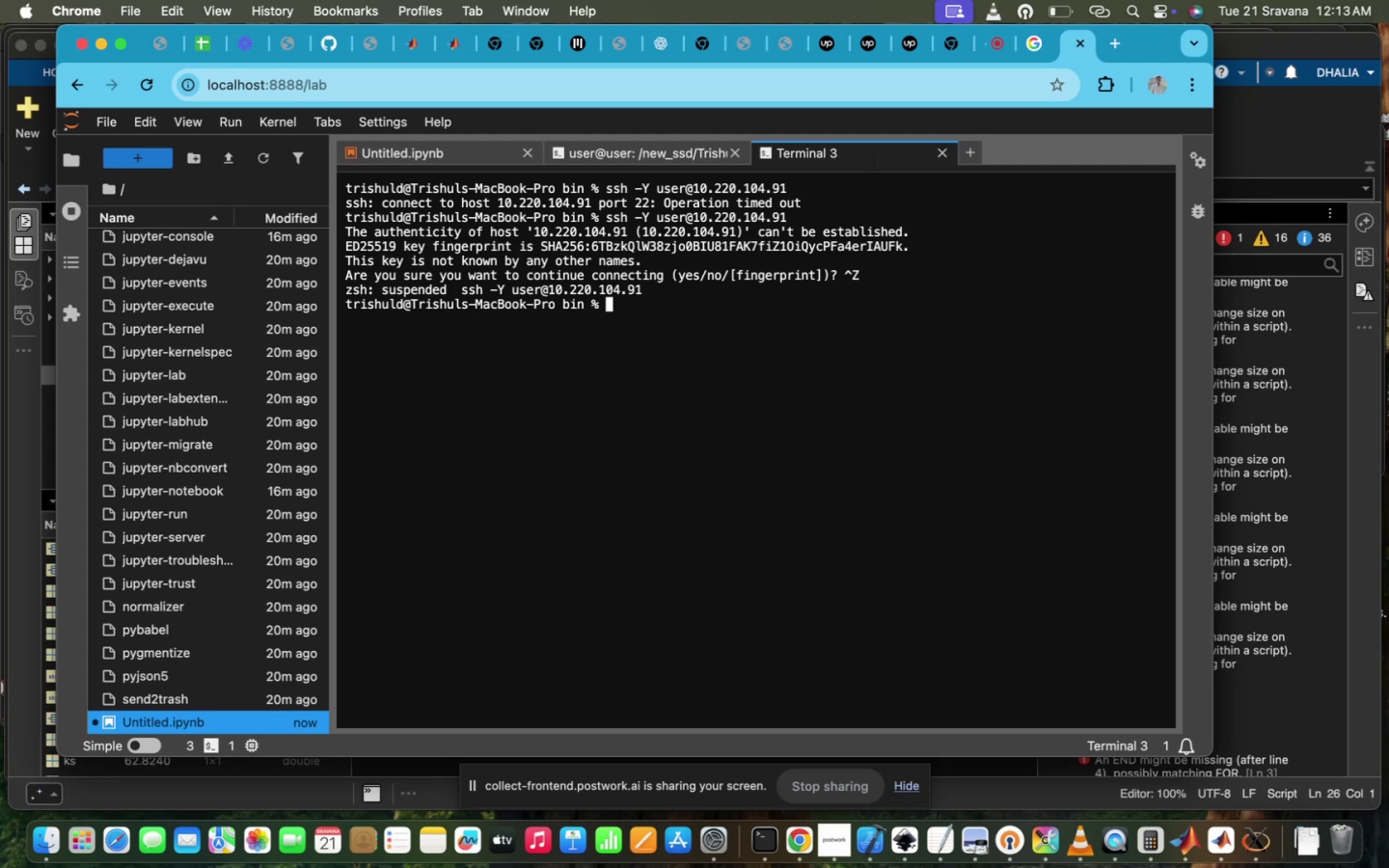 
key(ArrowUp)
 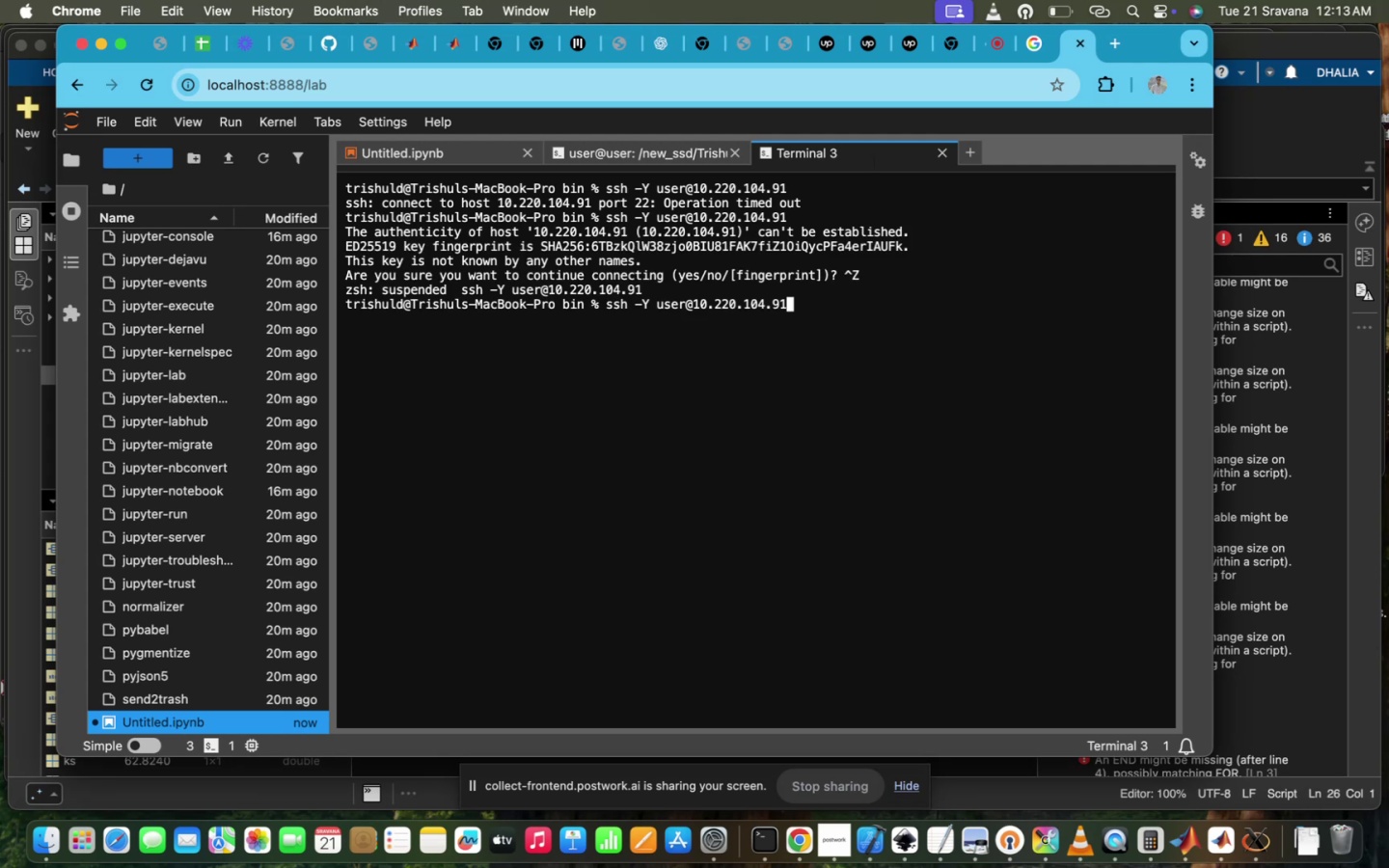 
key(ArrowUp)
 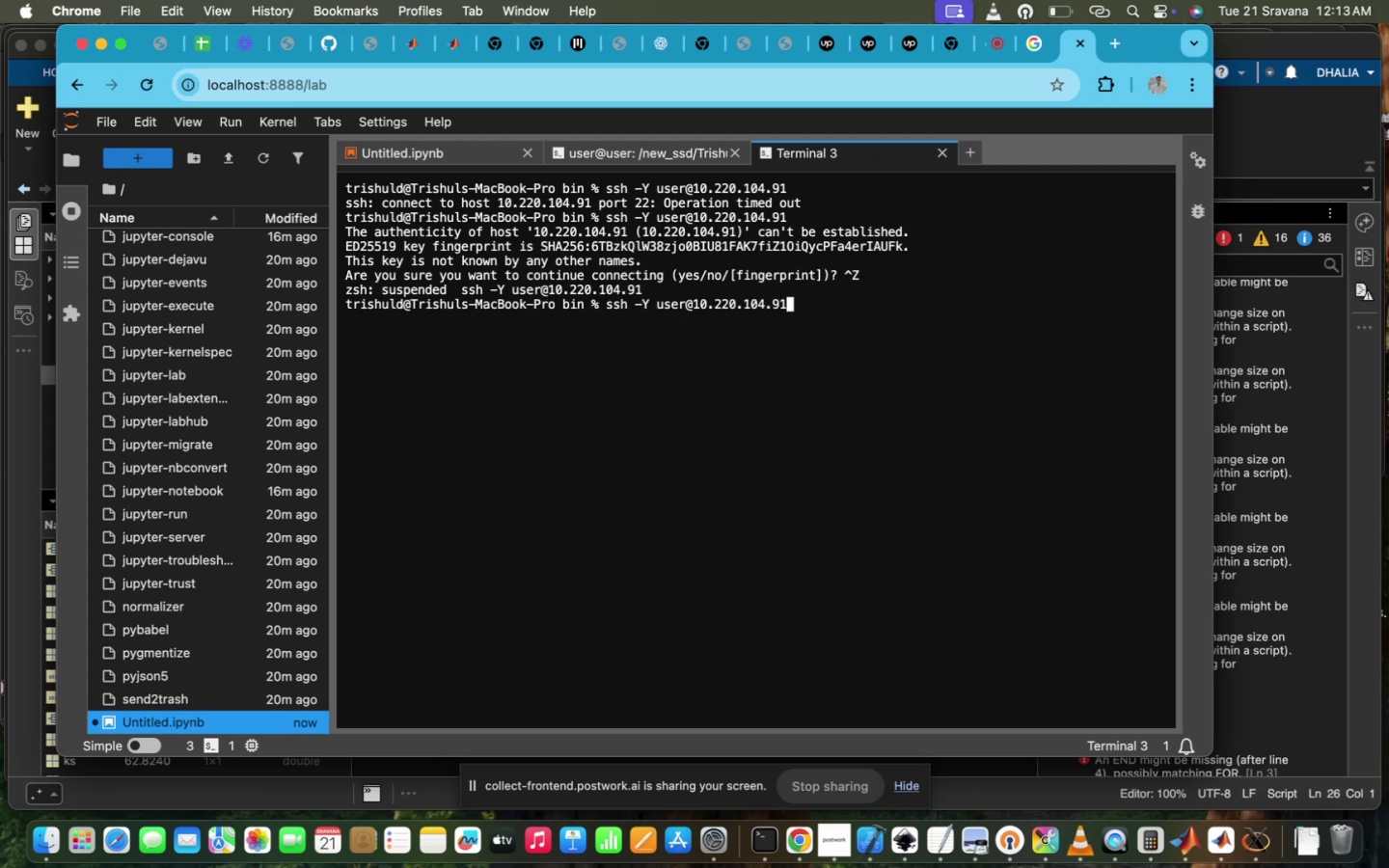 
key(ArrowUp)
 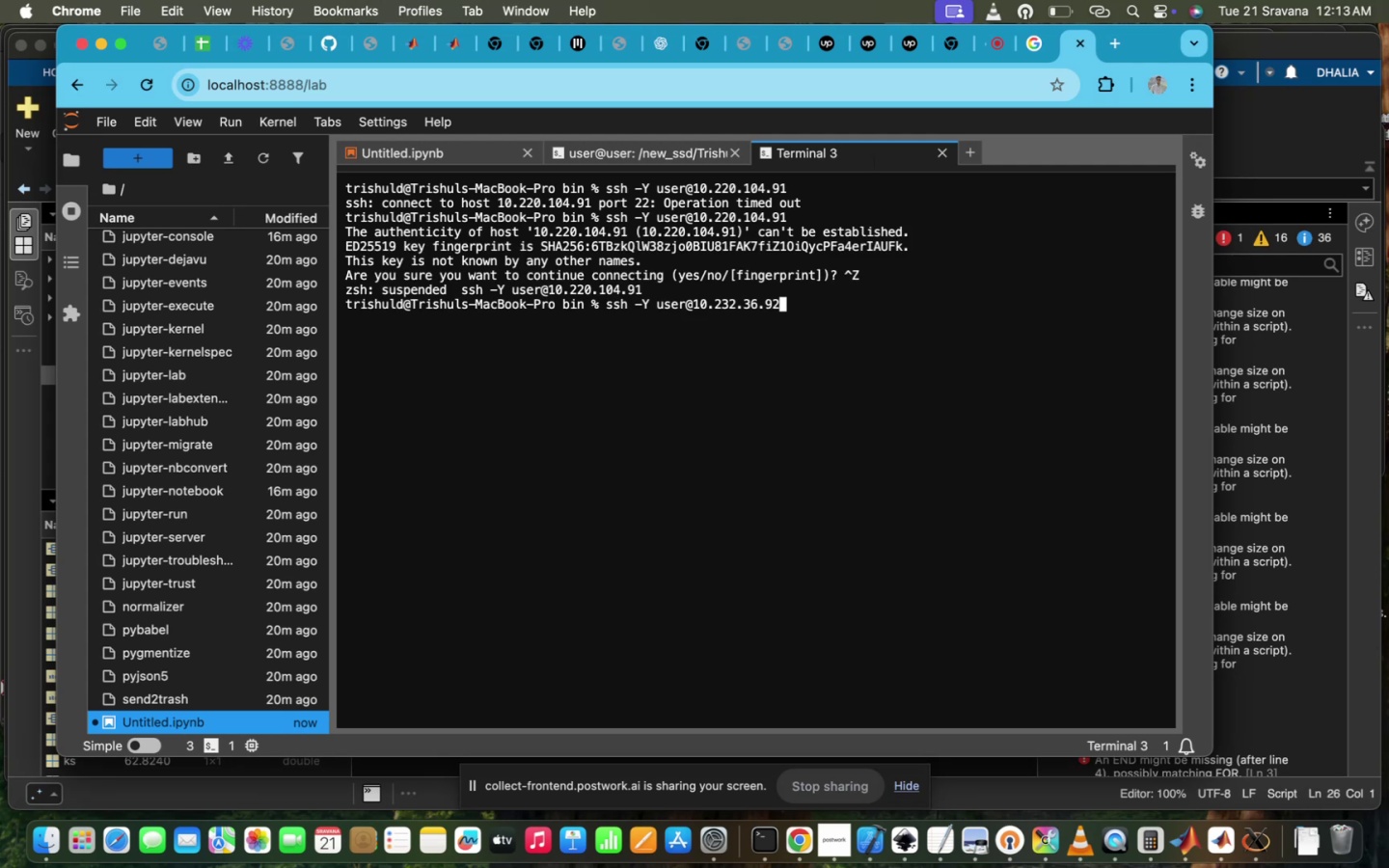 
key(Enter)
 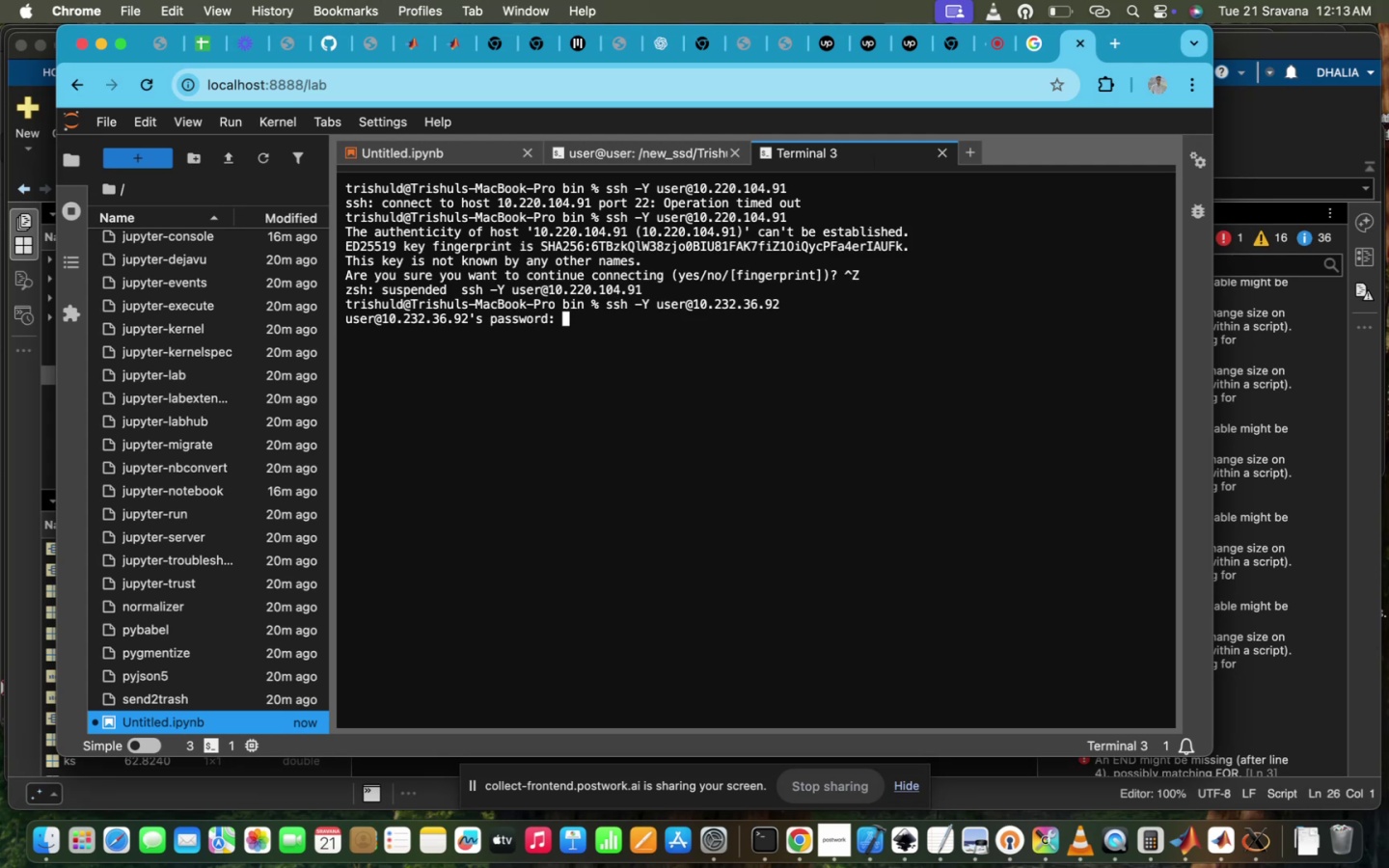 
type(ppl@iitd)
 